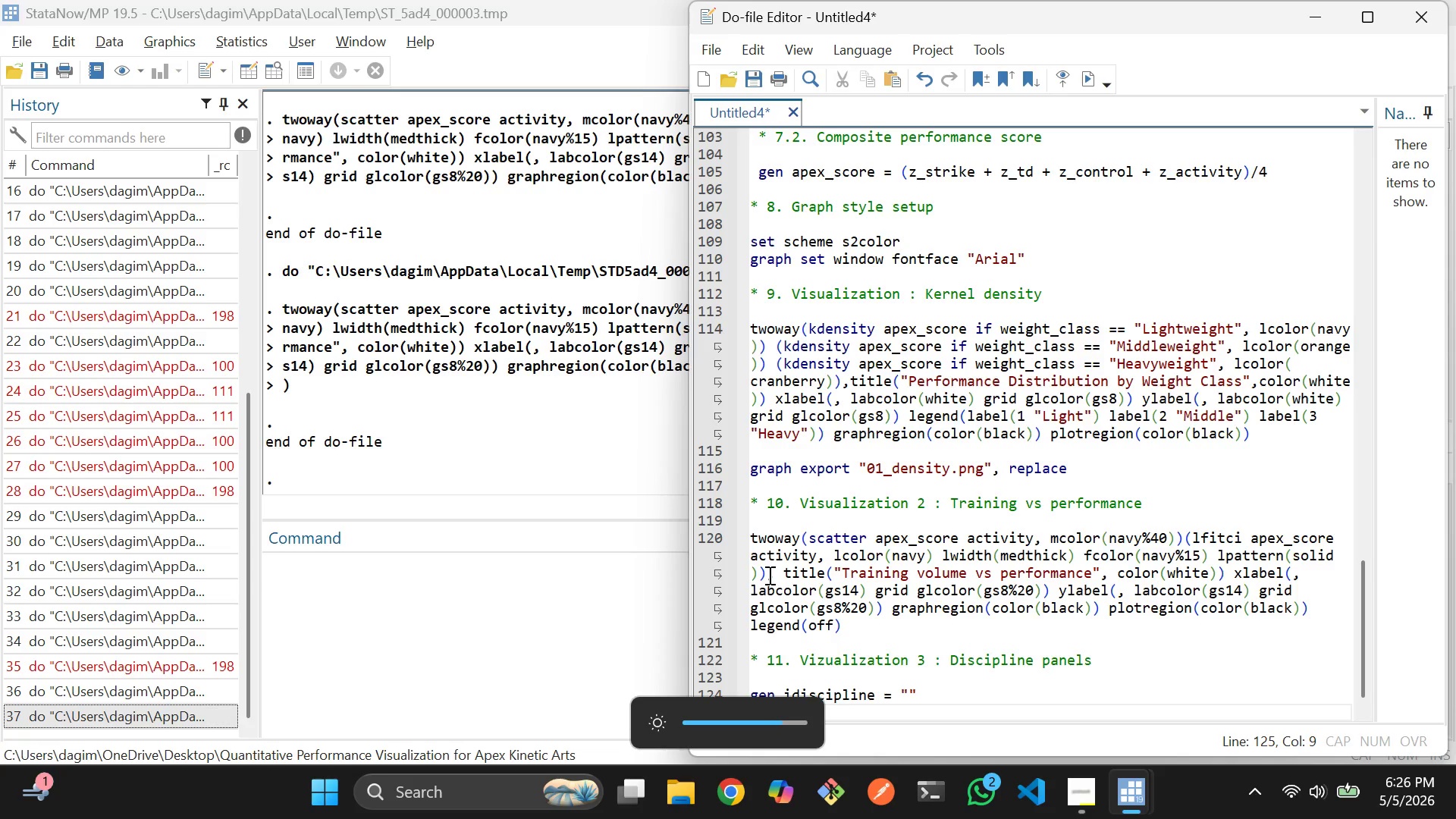 
type( dis)
key(Backspace)
key(Backspace)
key(Backspace)
key(Backspace)
 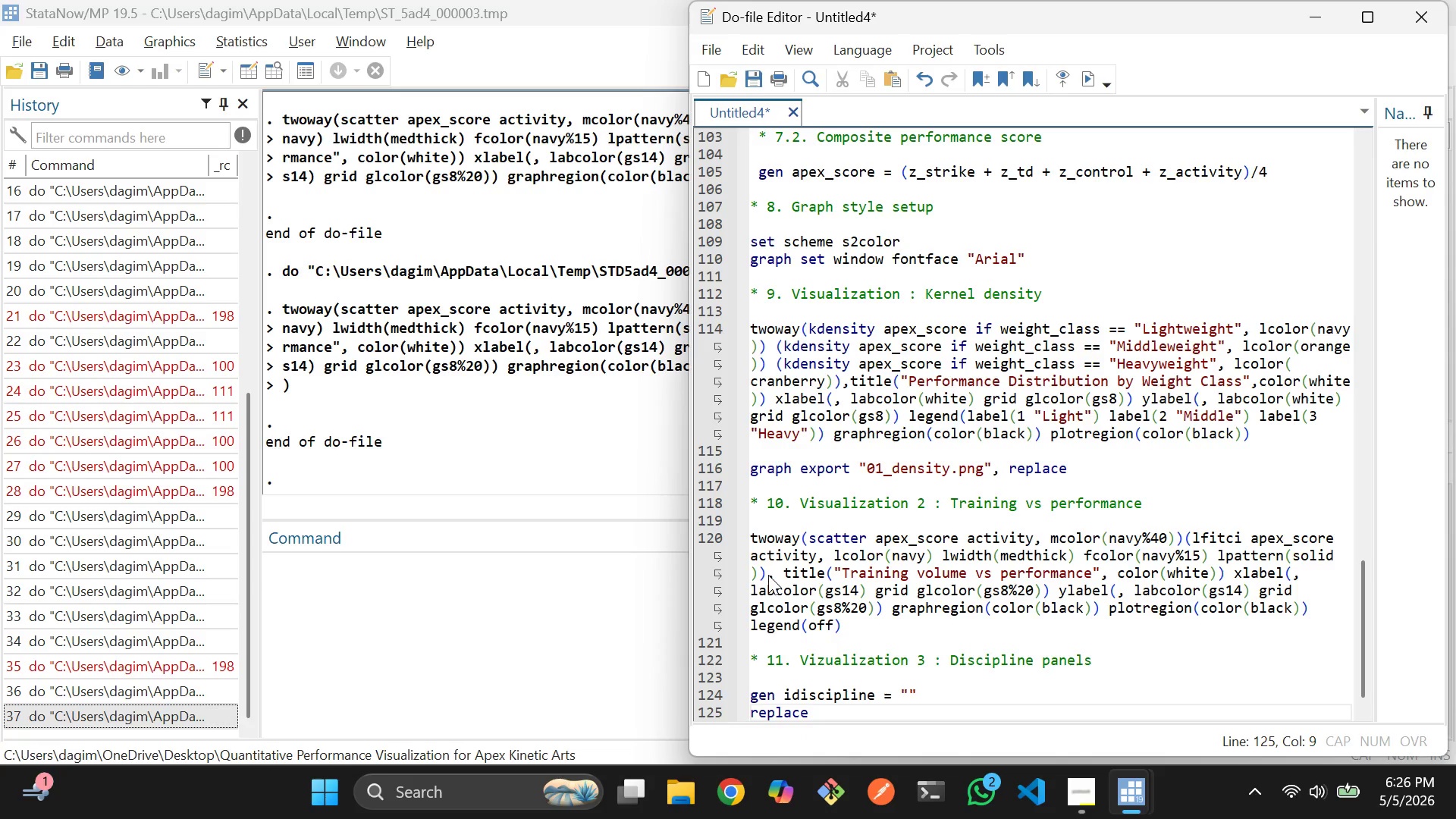 
key(ArrowUp)
 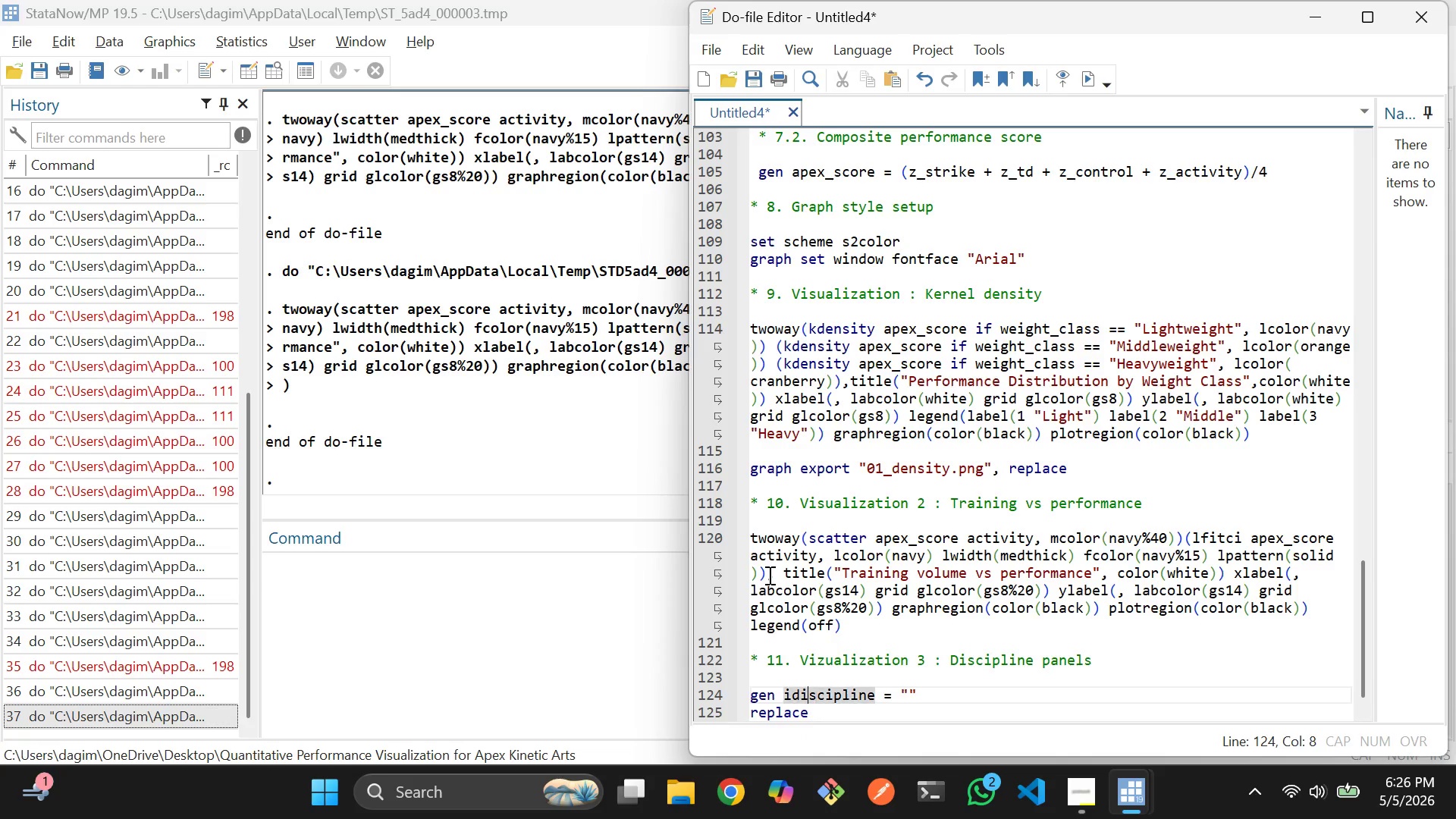 
key(ArrowLeft)
 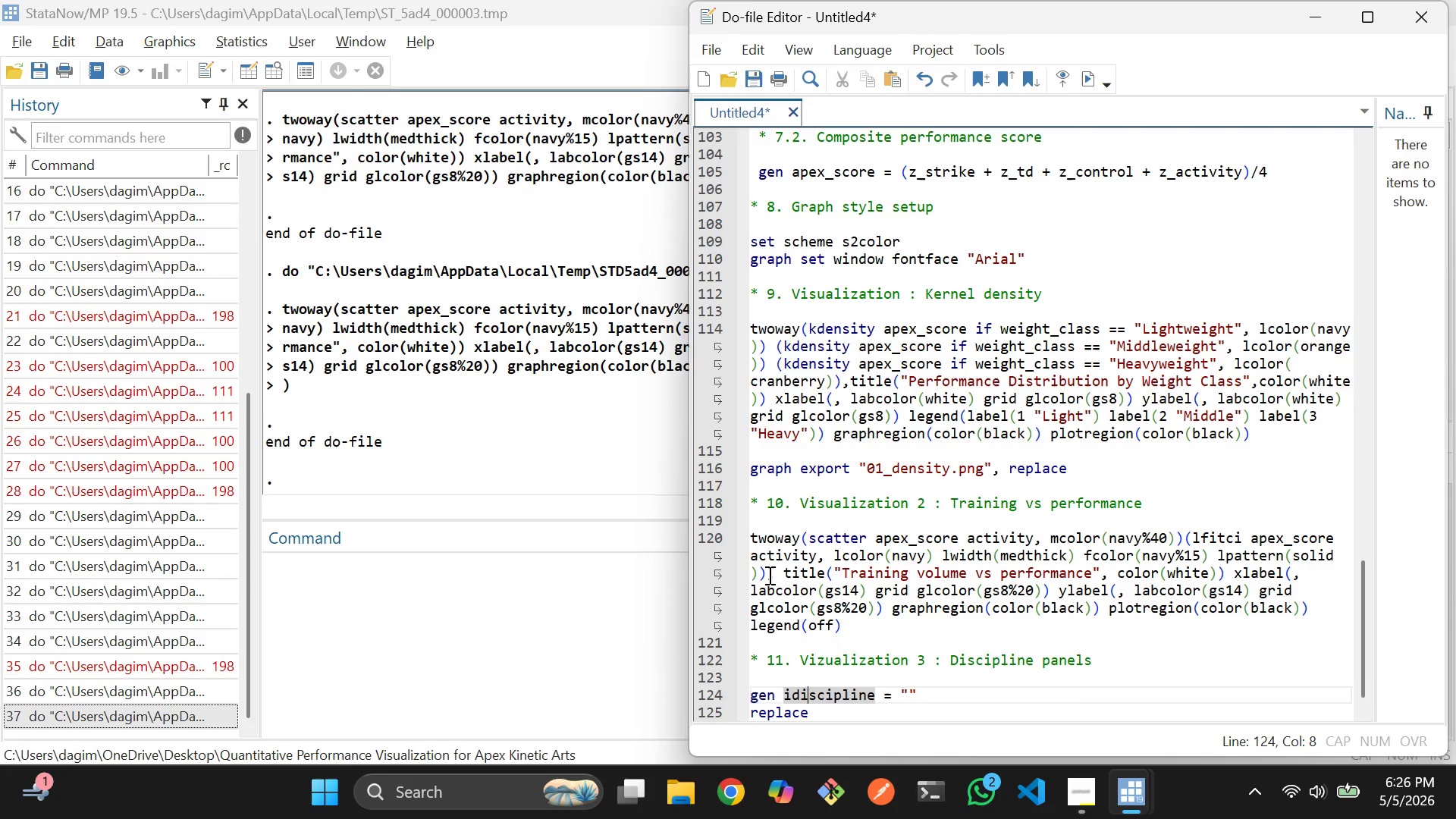 
key(ArrowLeft)
 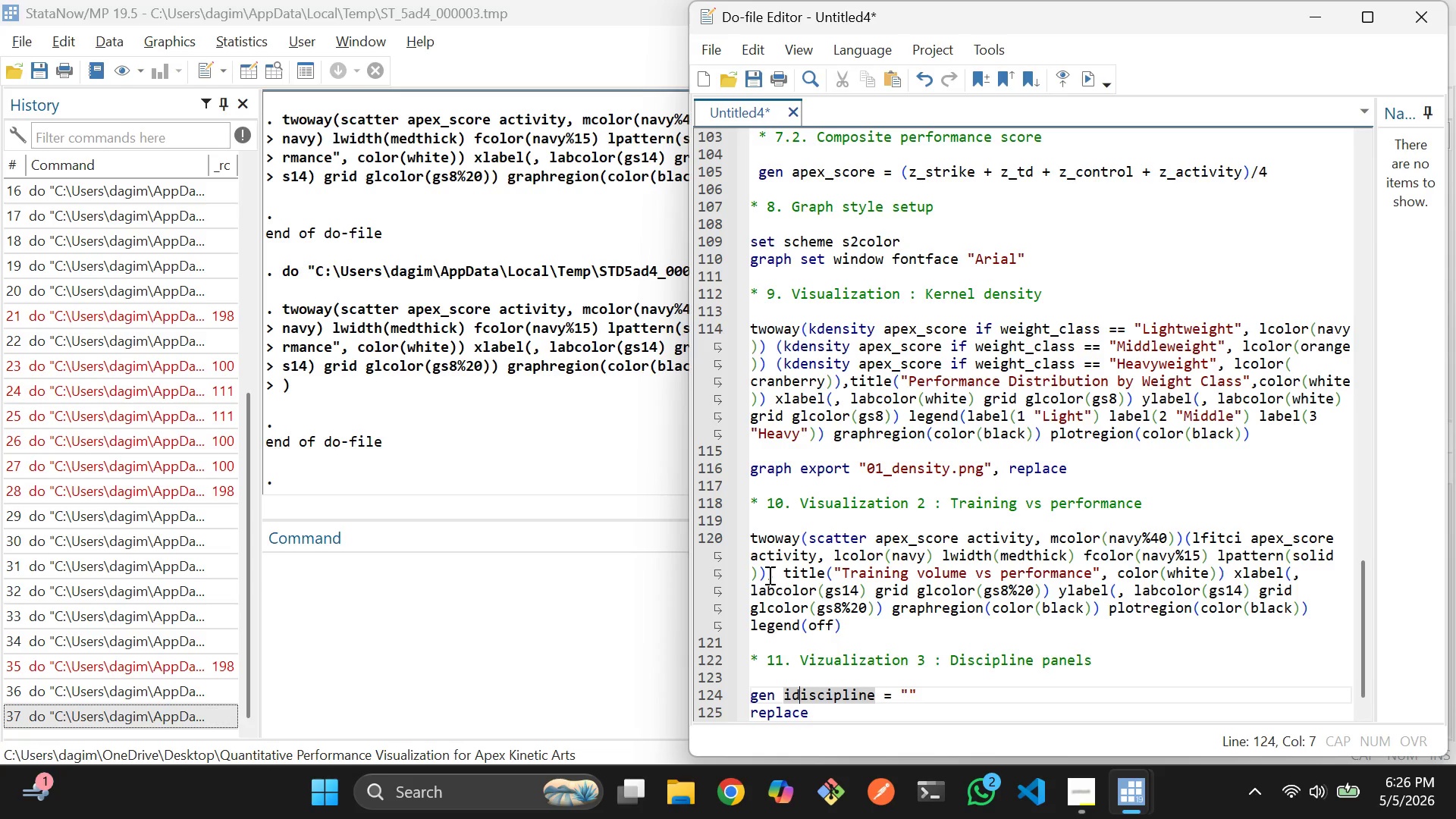 
key(ArrowLeft)
 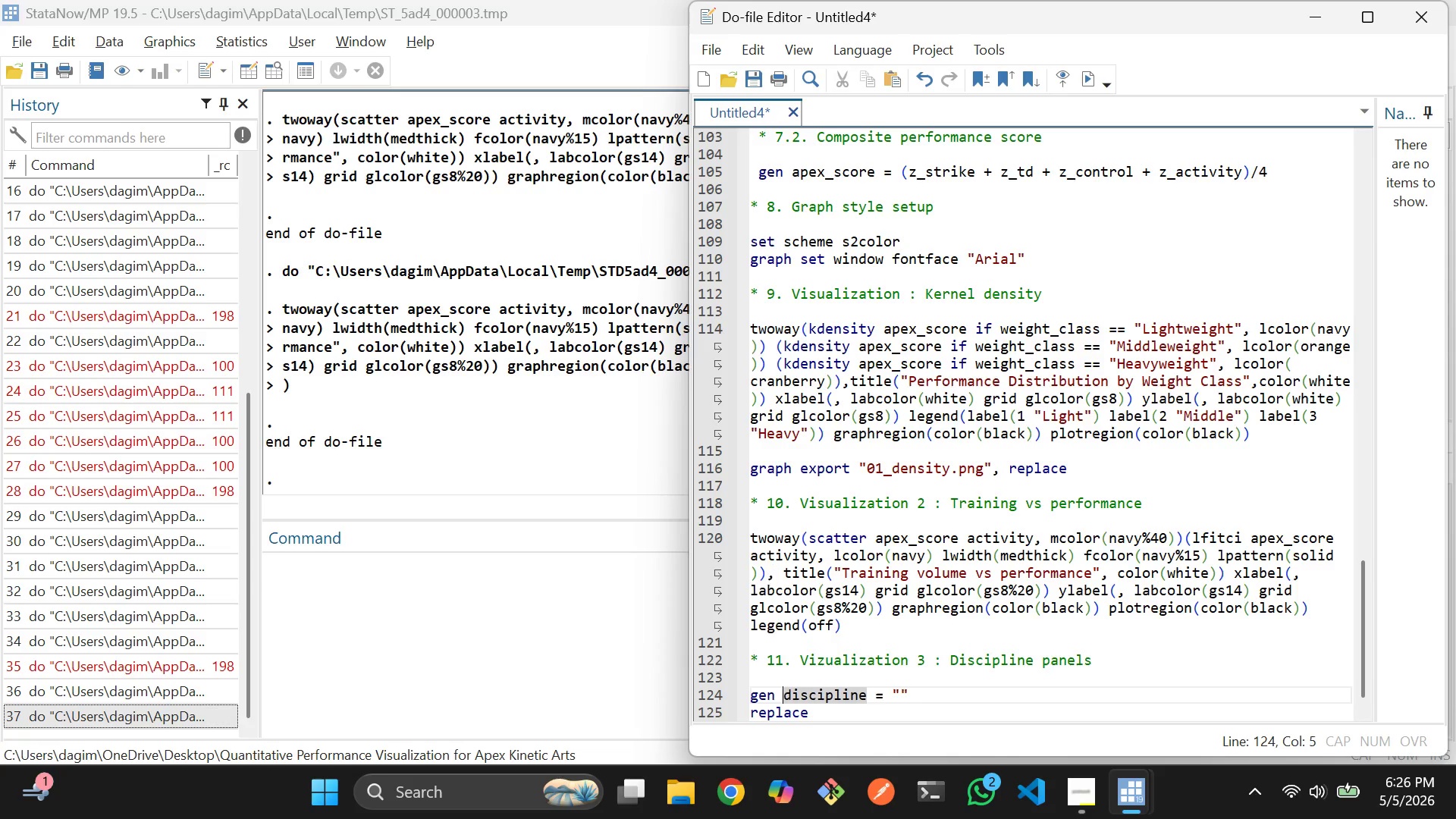 
key(Backspace)
 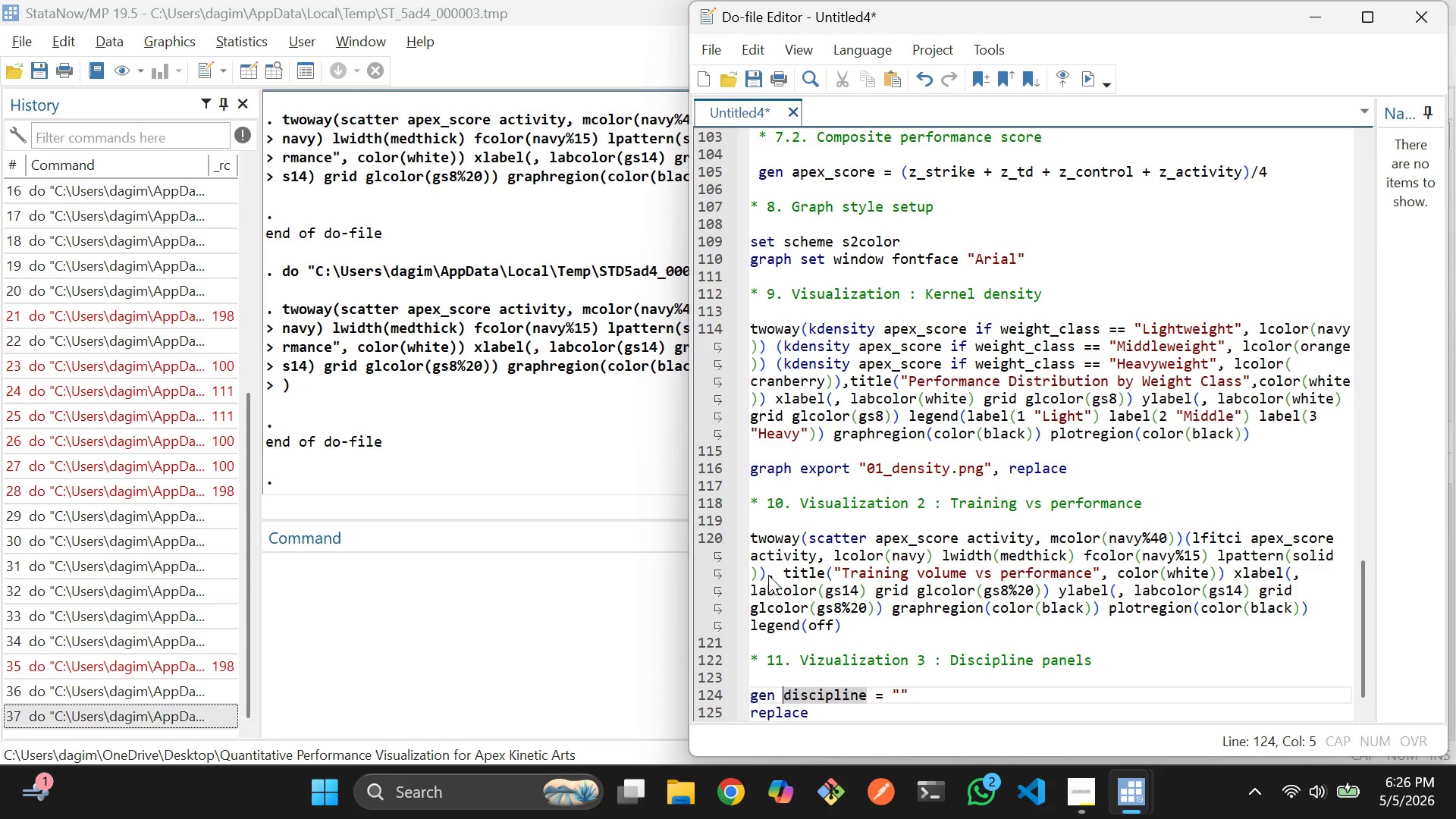 
key(ArrowRight)
 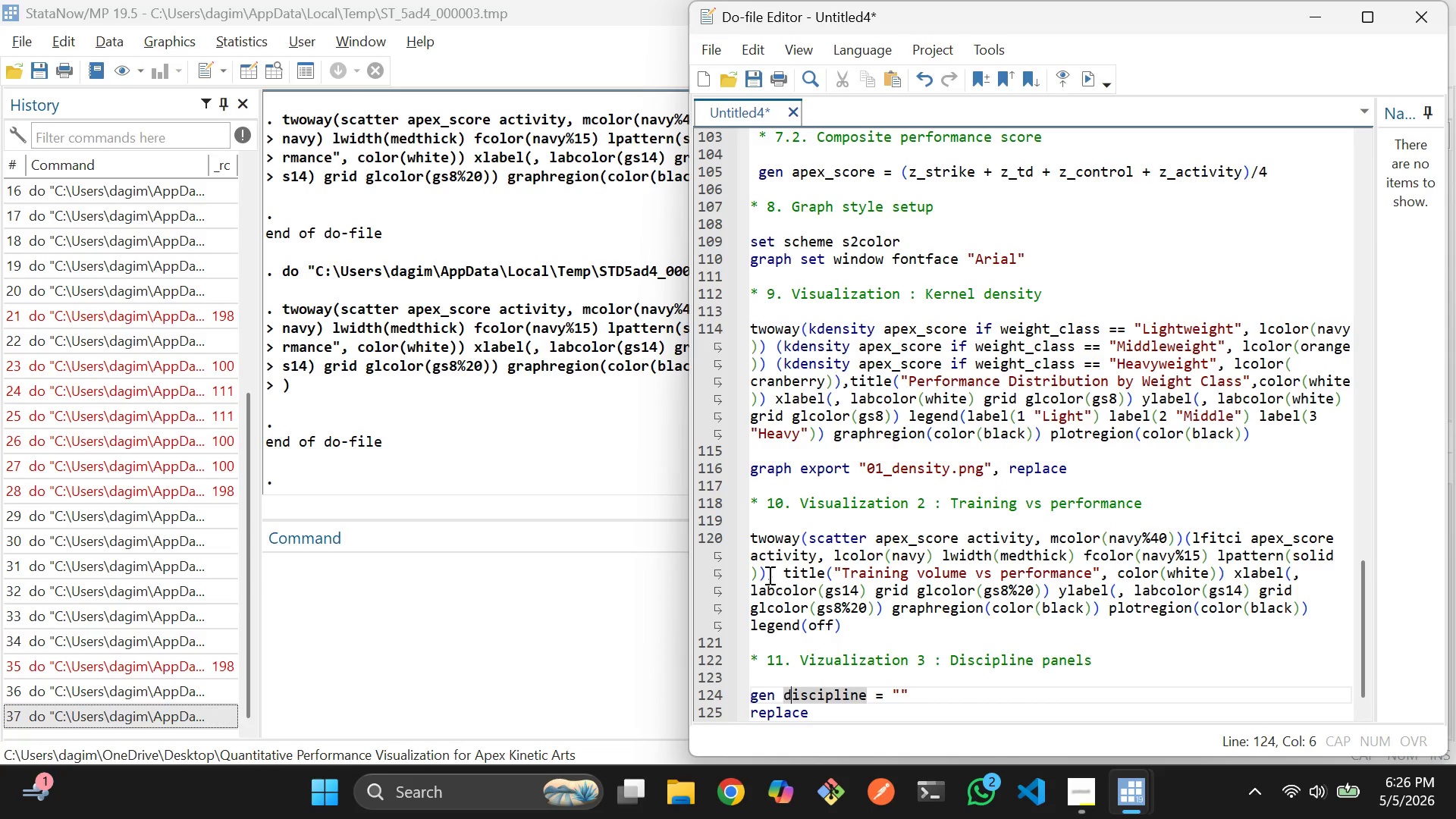 
key(ArrowRight)
 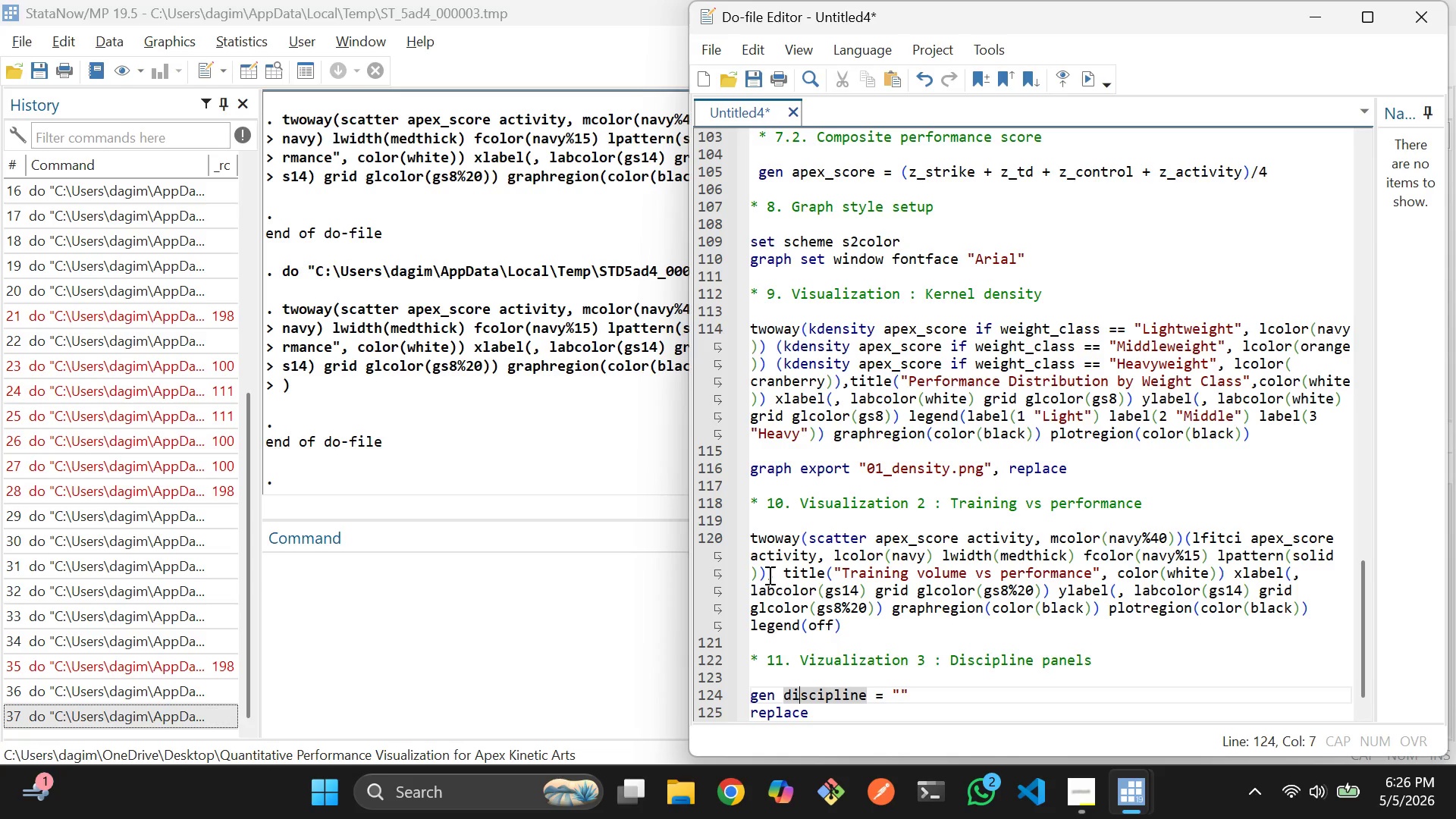 
key(ArrowRight)
 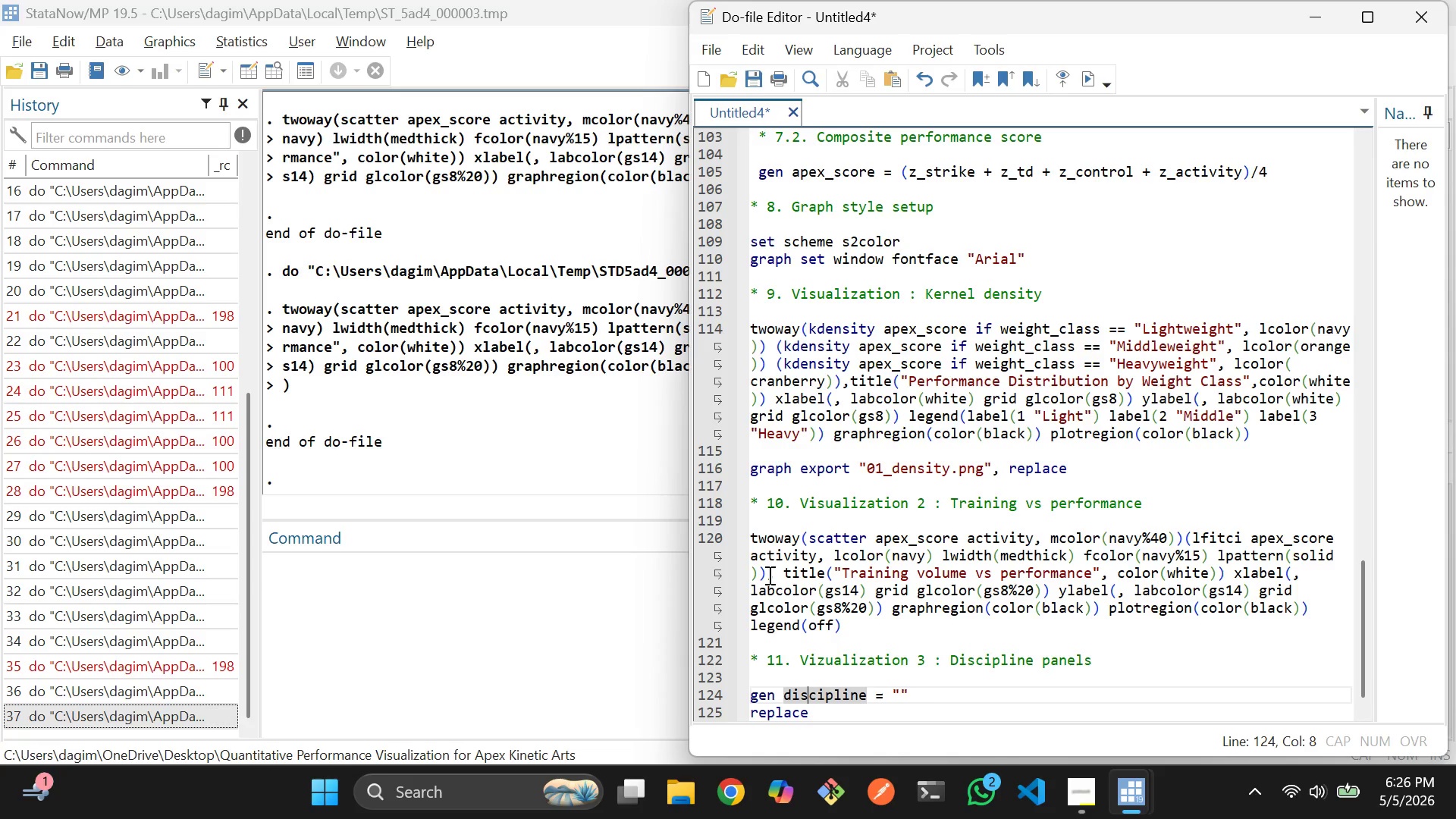 
key(ArrowRight)
 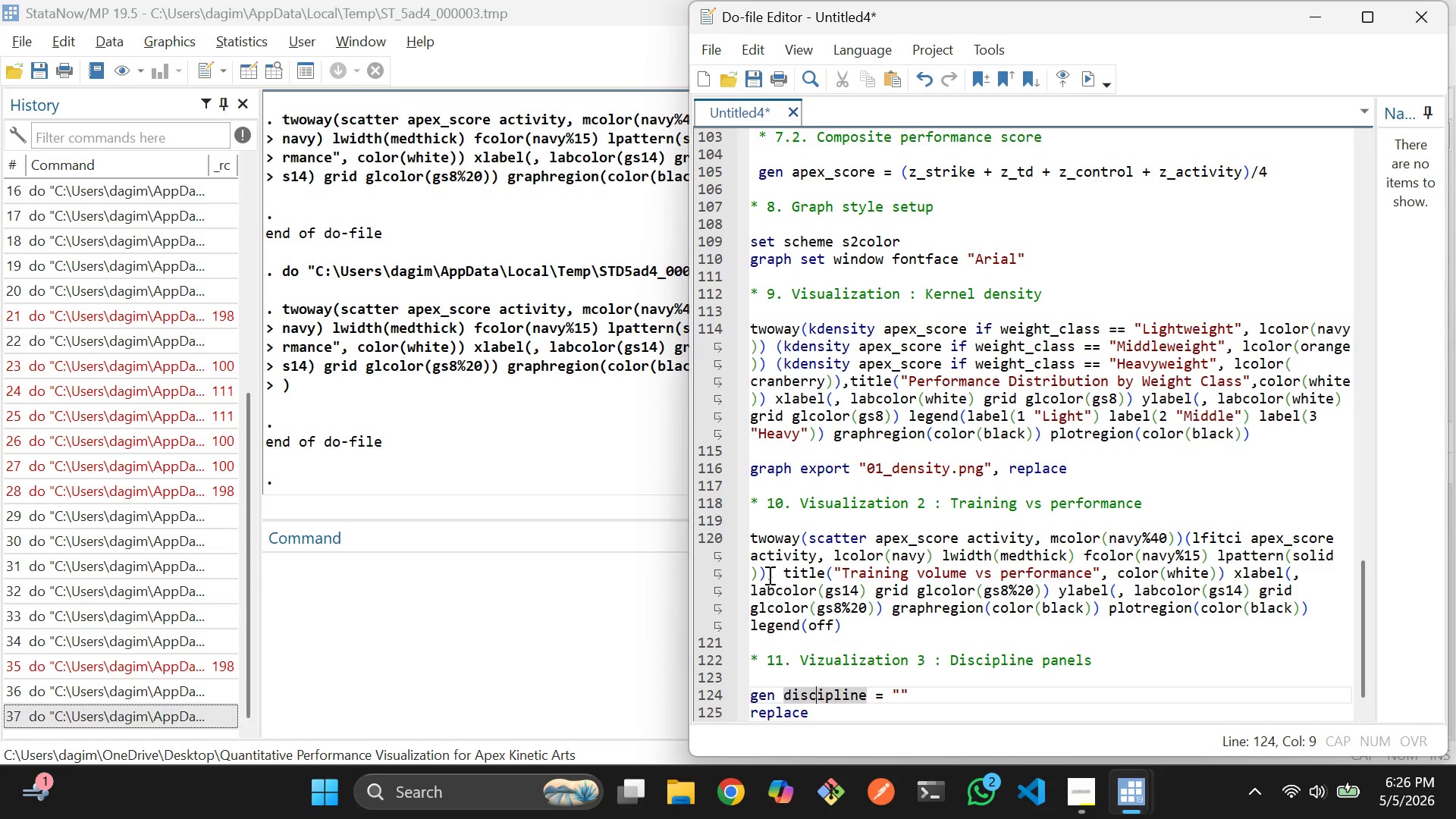 
key(ArrowDown)
 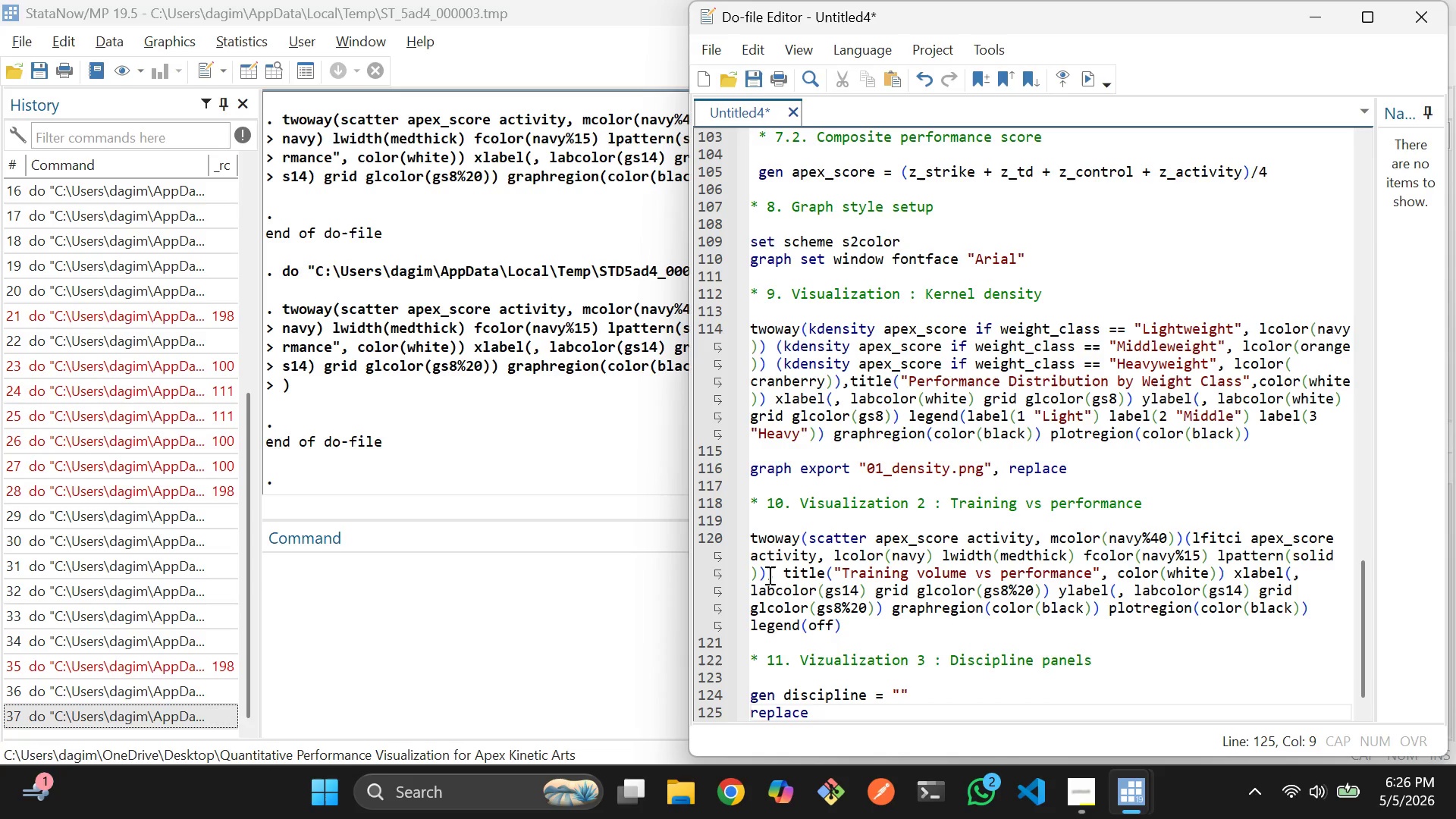 
wait(5.31)
 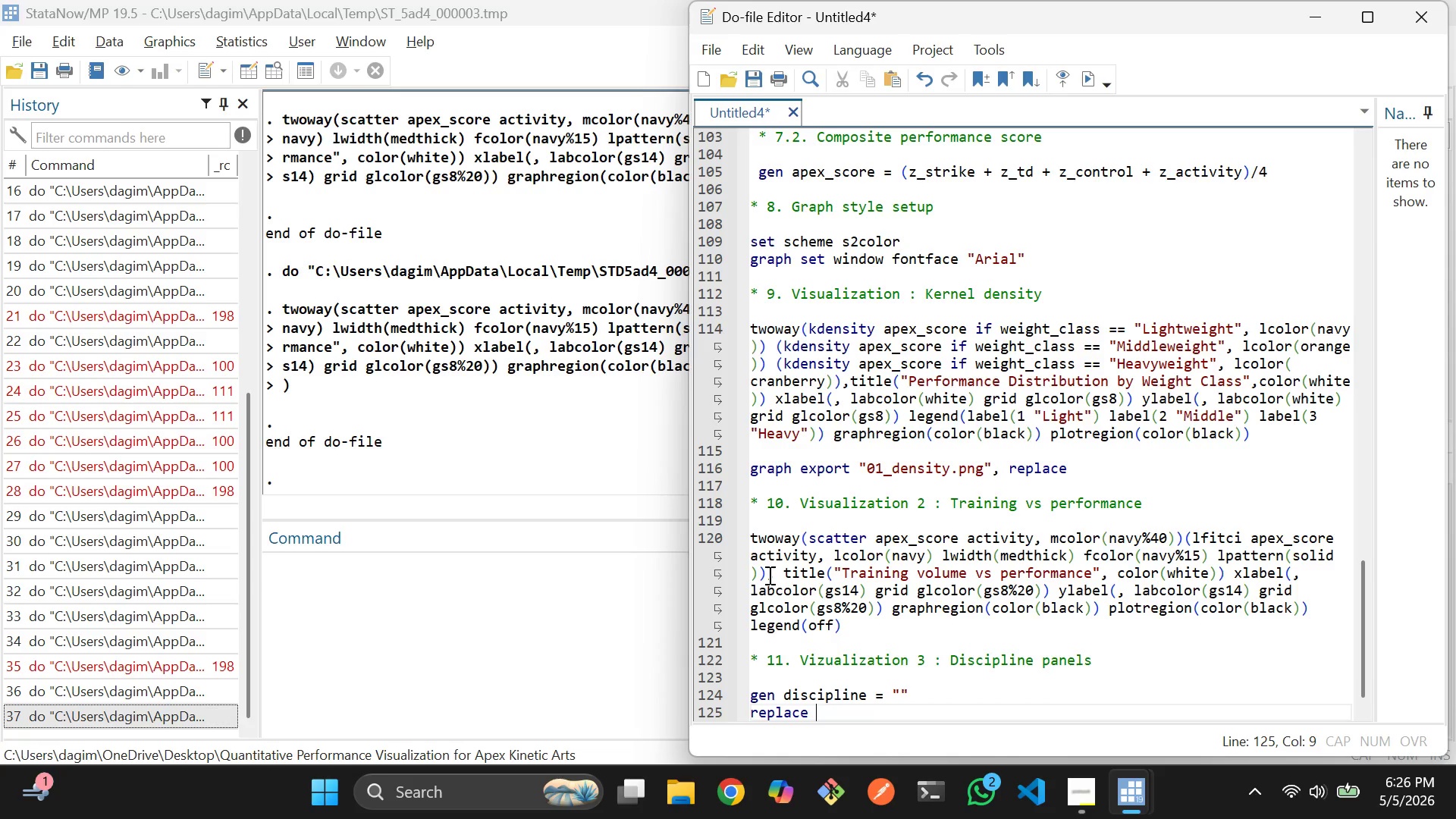 
type(dis)
key(Tab)
type( = "Grapplo)
key(Backspace)
type(ing)
 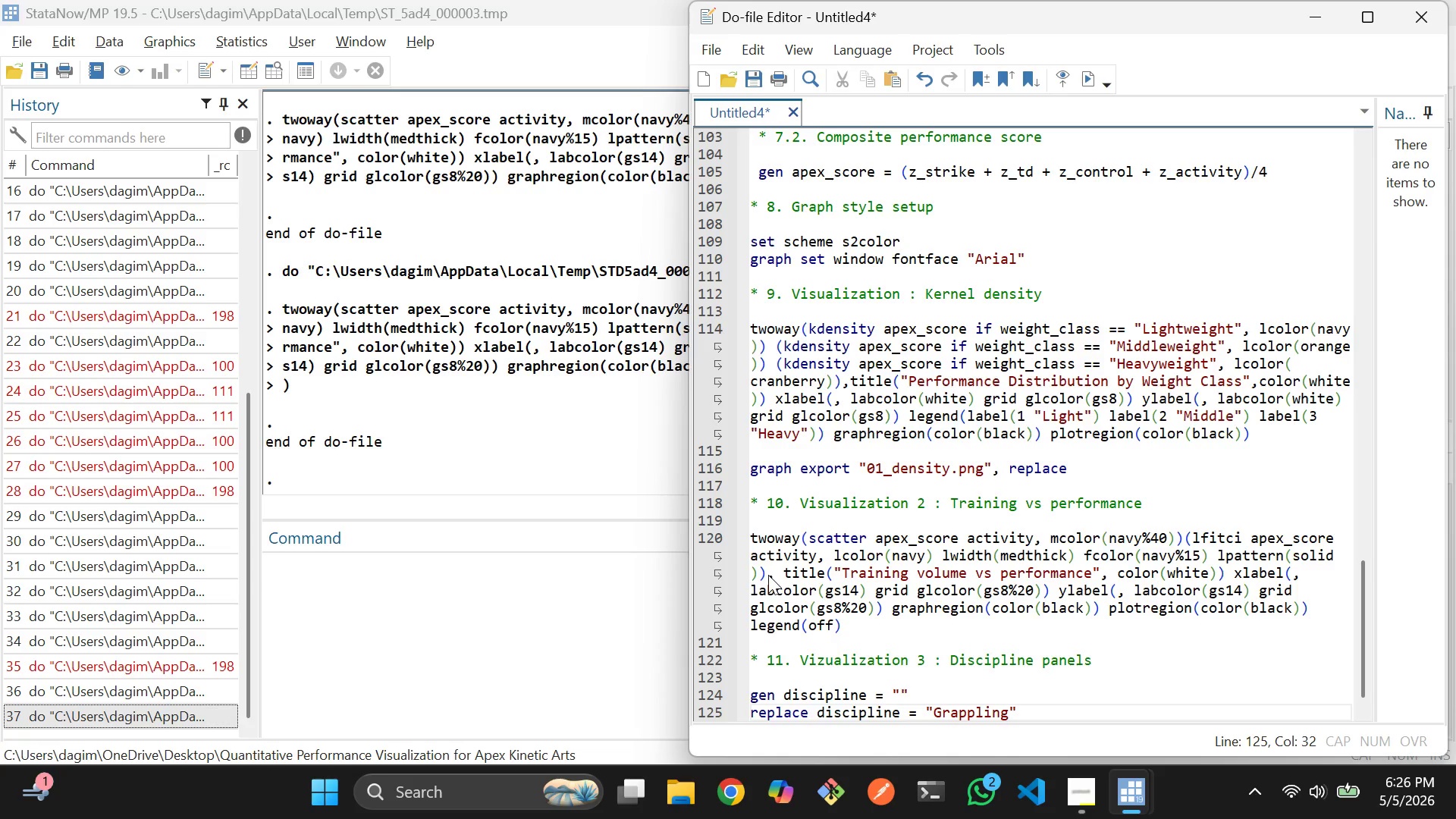 
key(ArrowRight)
 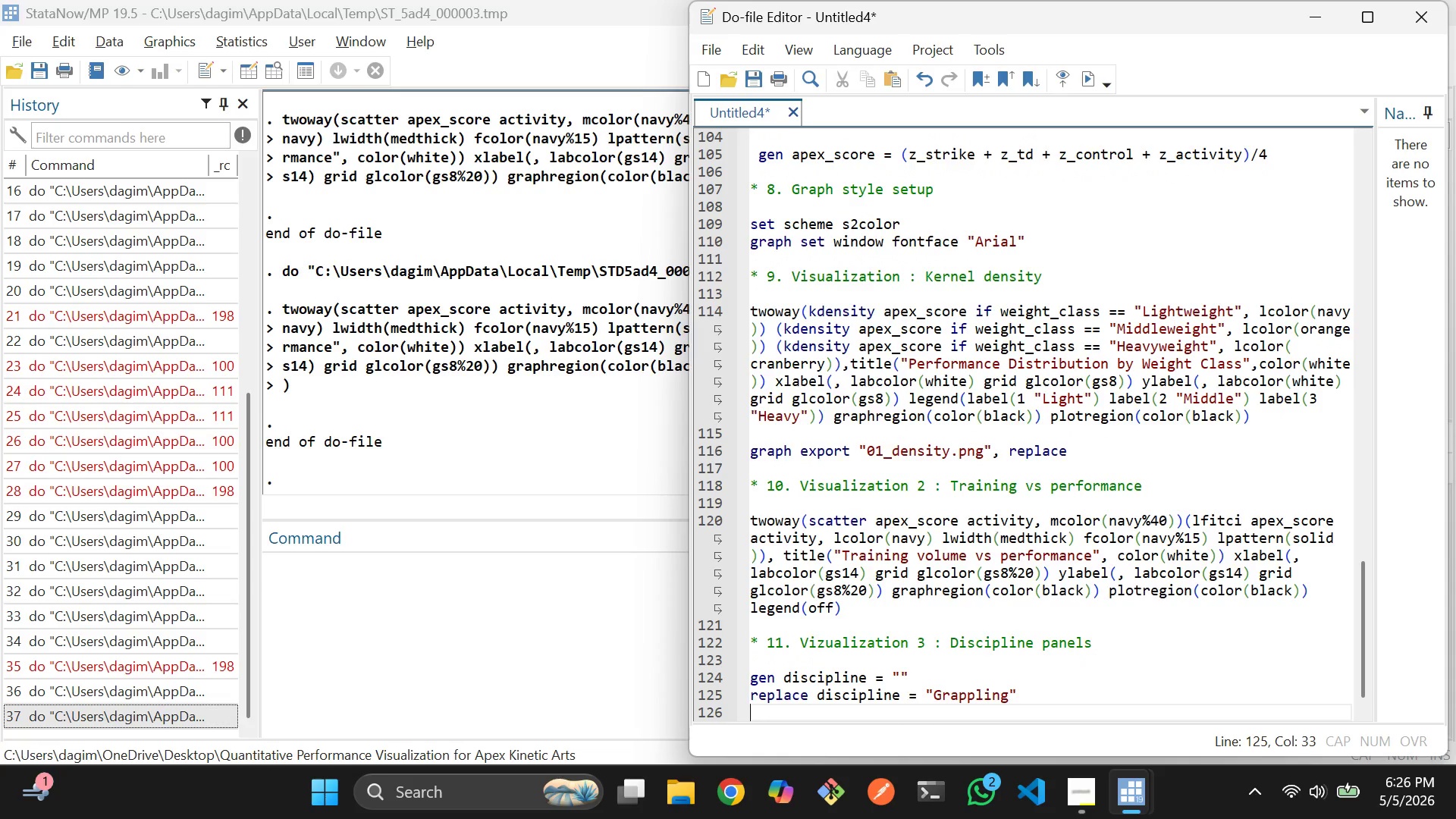 
key(Enter)
 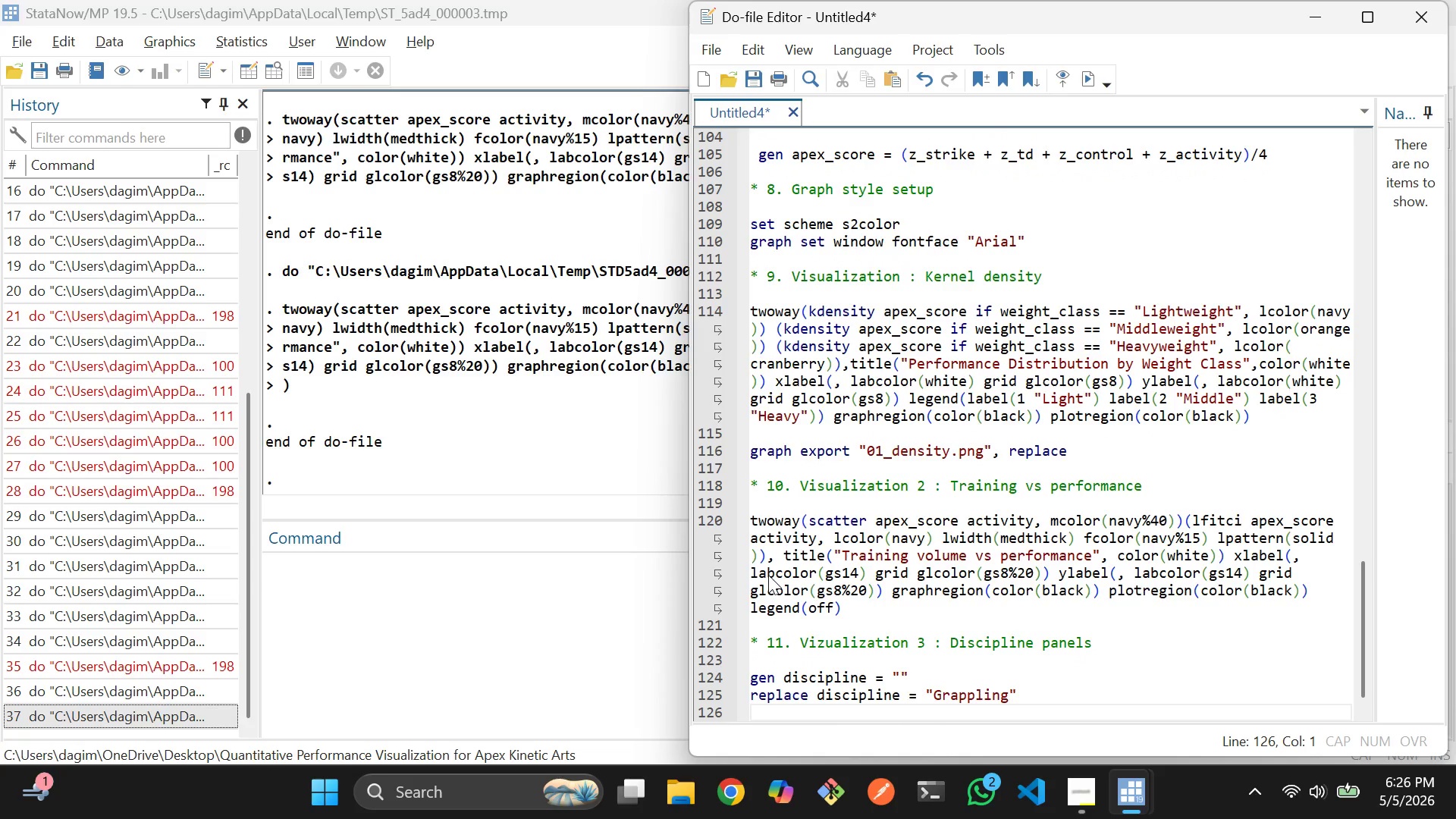 
type(if weight )
key(Backspace)
type(_class == "Lightweight)
 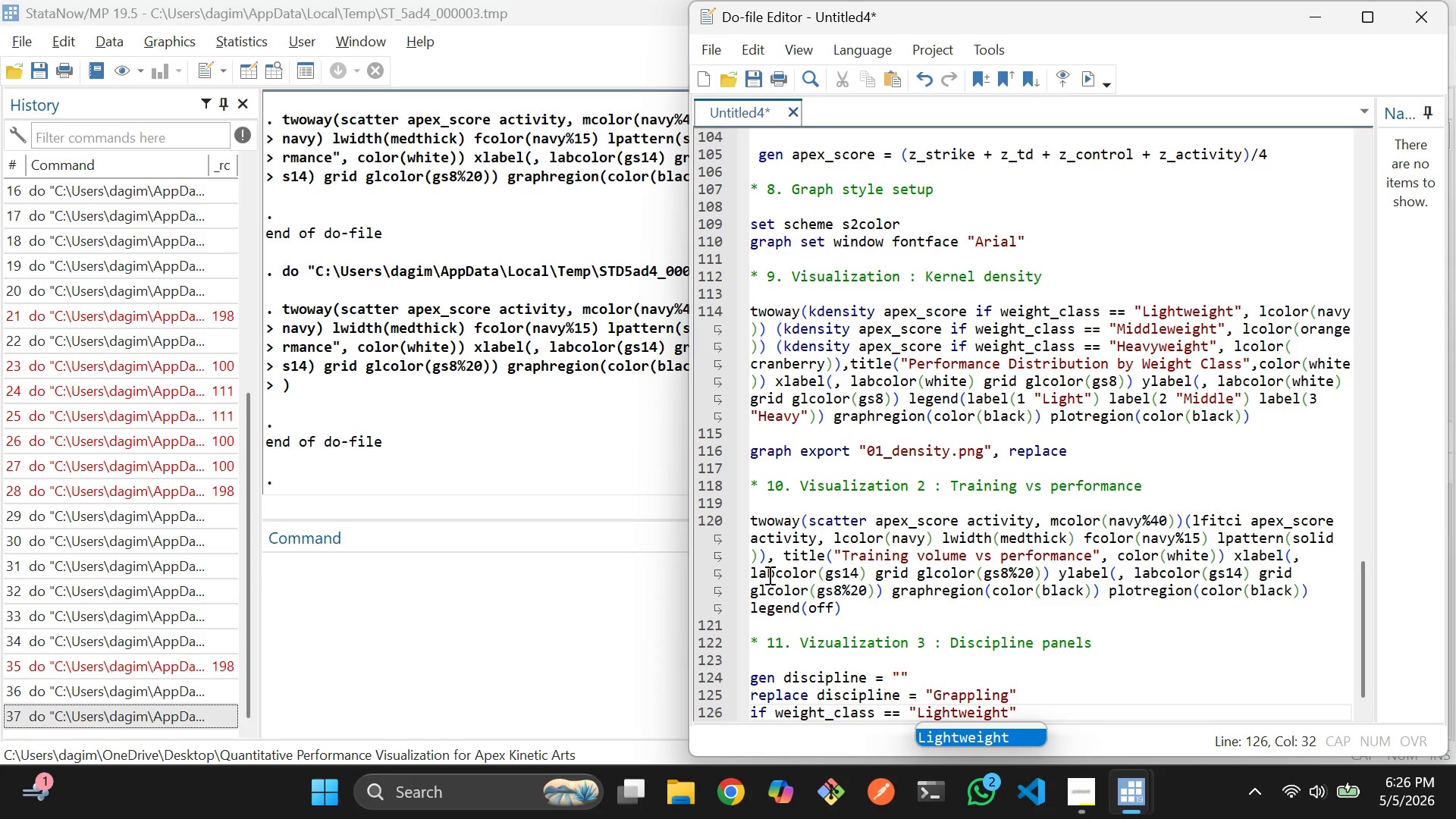 
key(ArrowRight)
 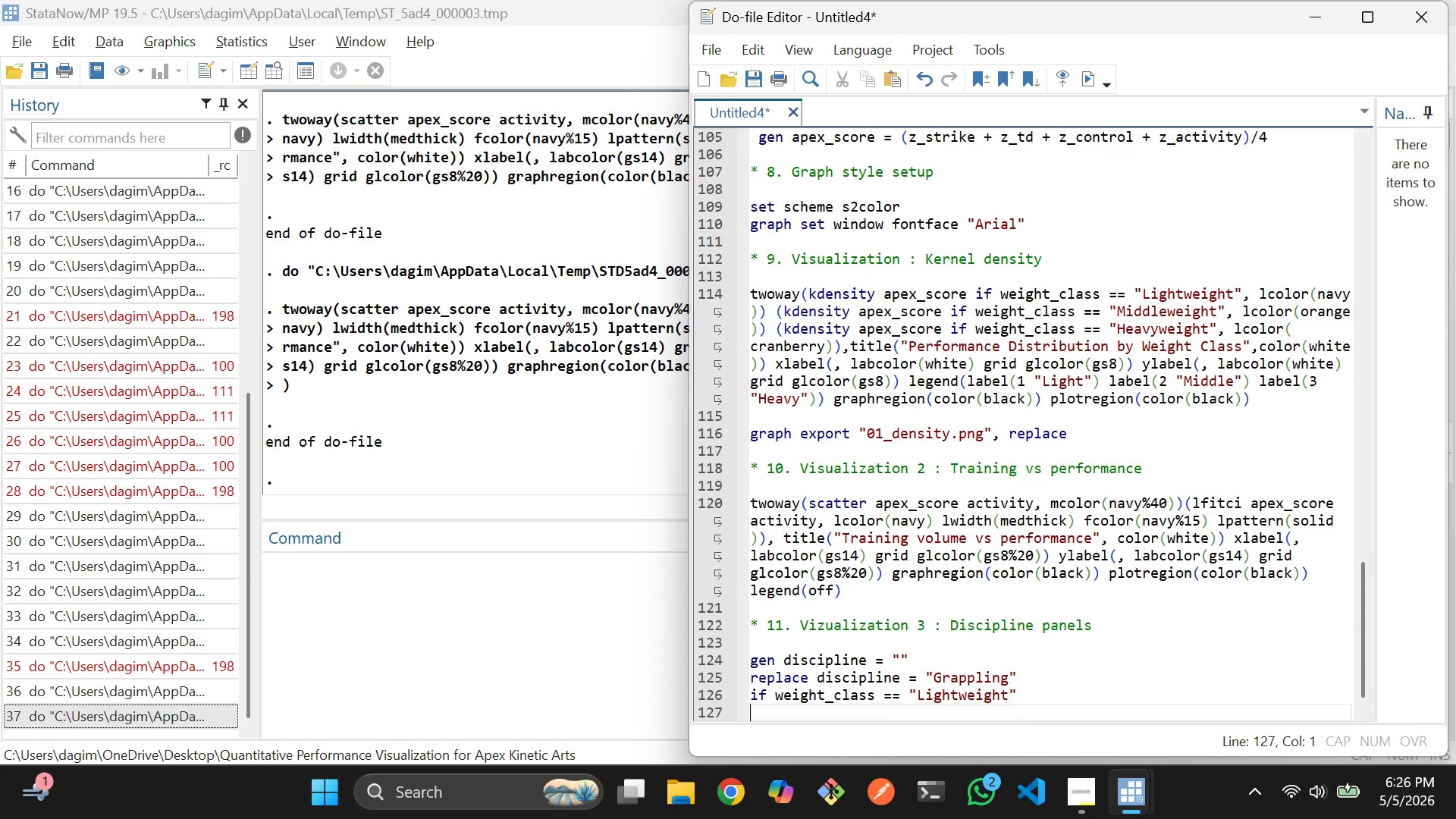 
key(Enter)
 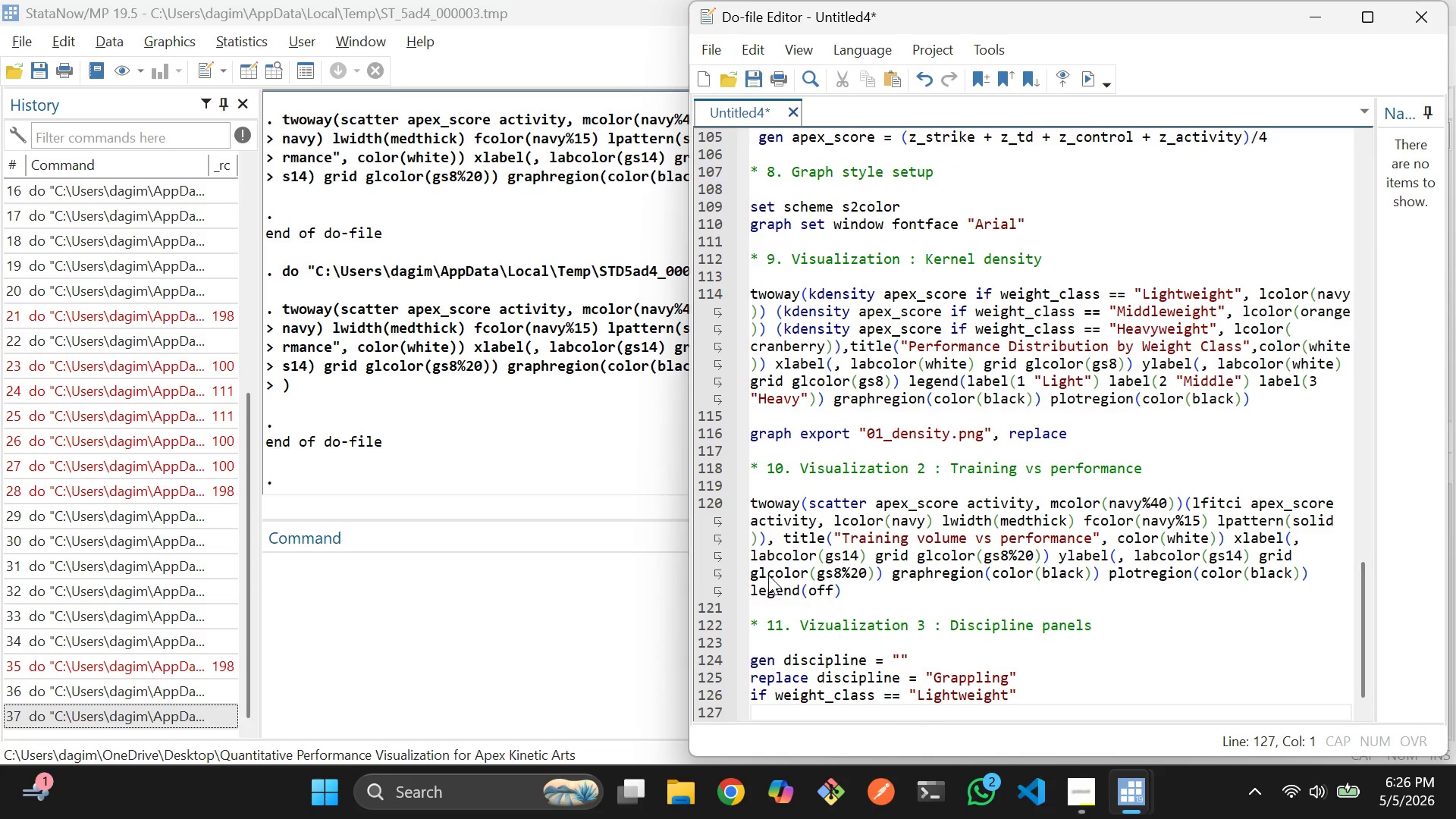 
wait(5.47)
 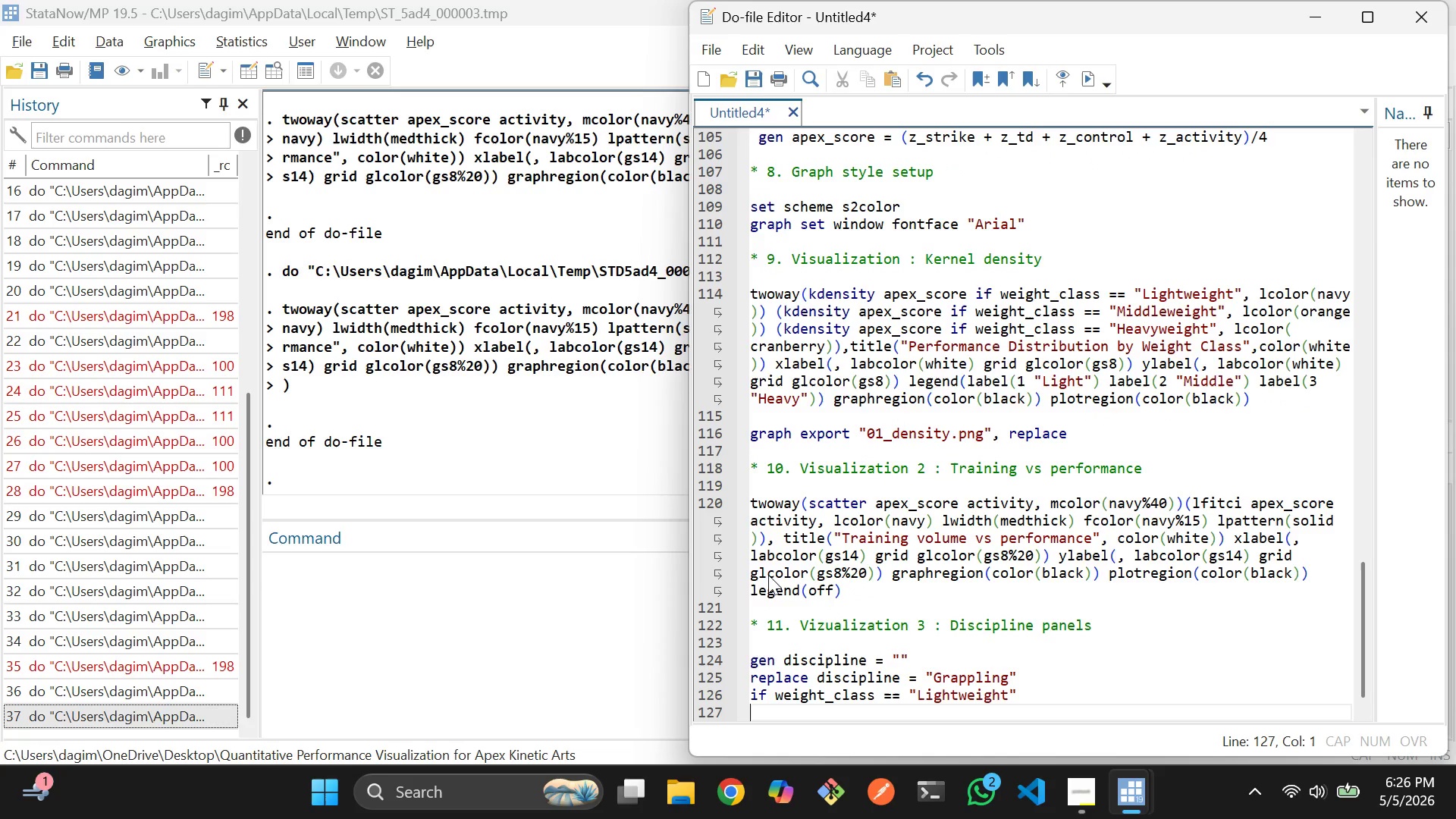 
key(ArrowUp)
 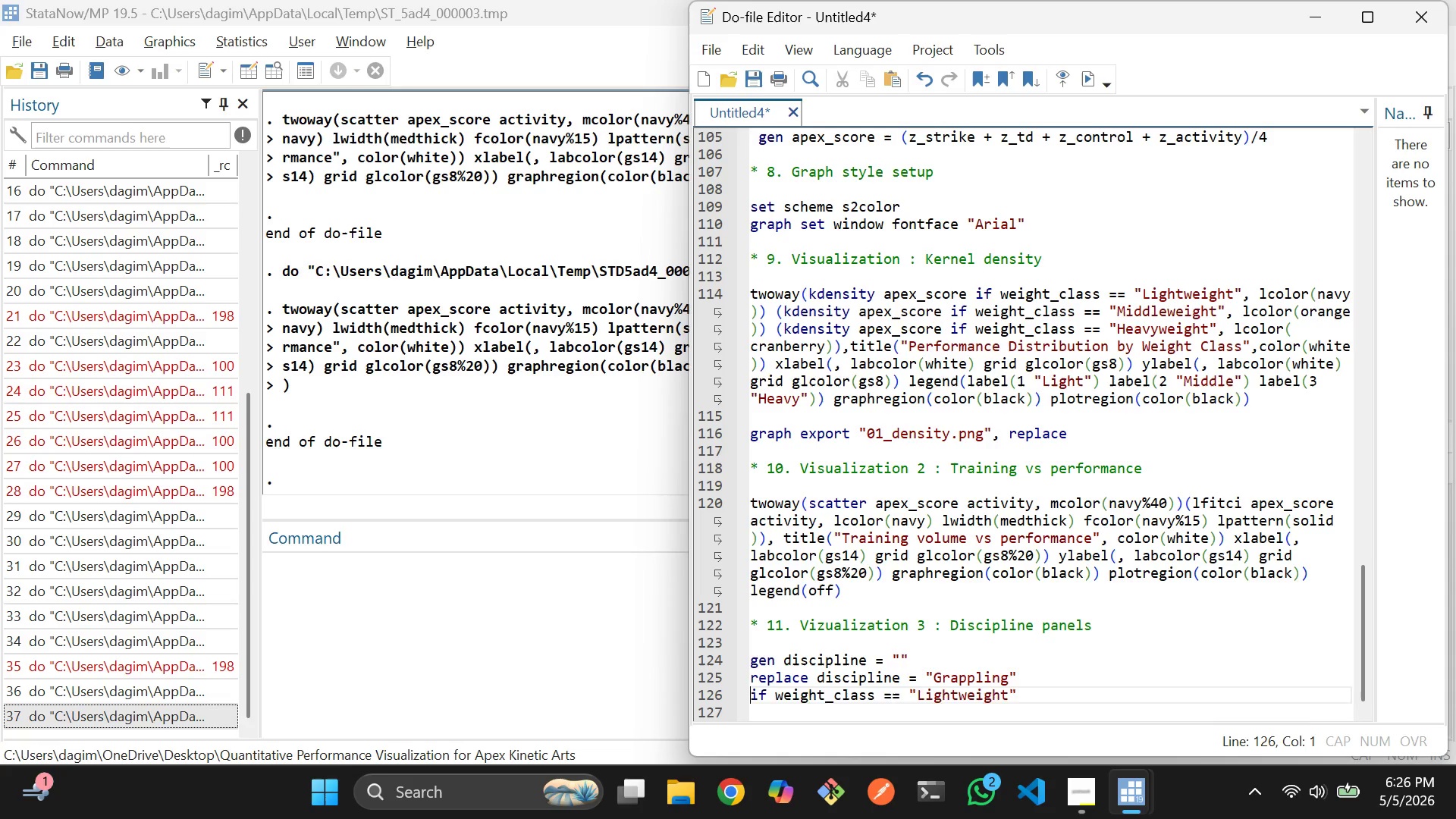 
key(Backspace)
 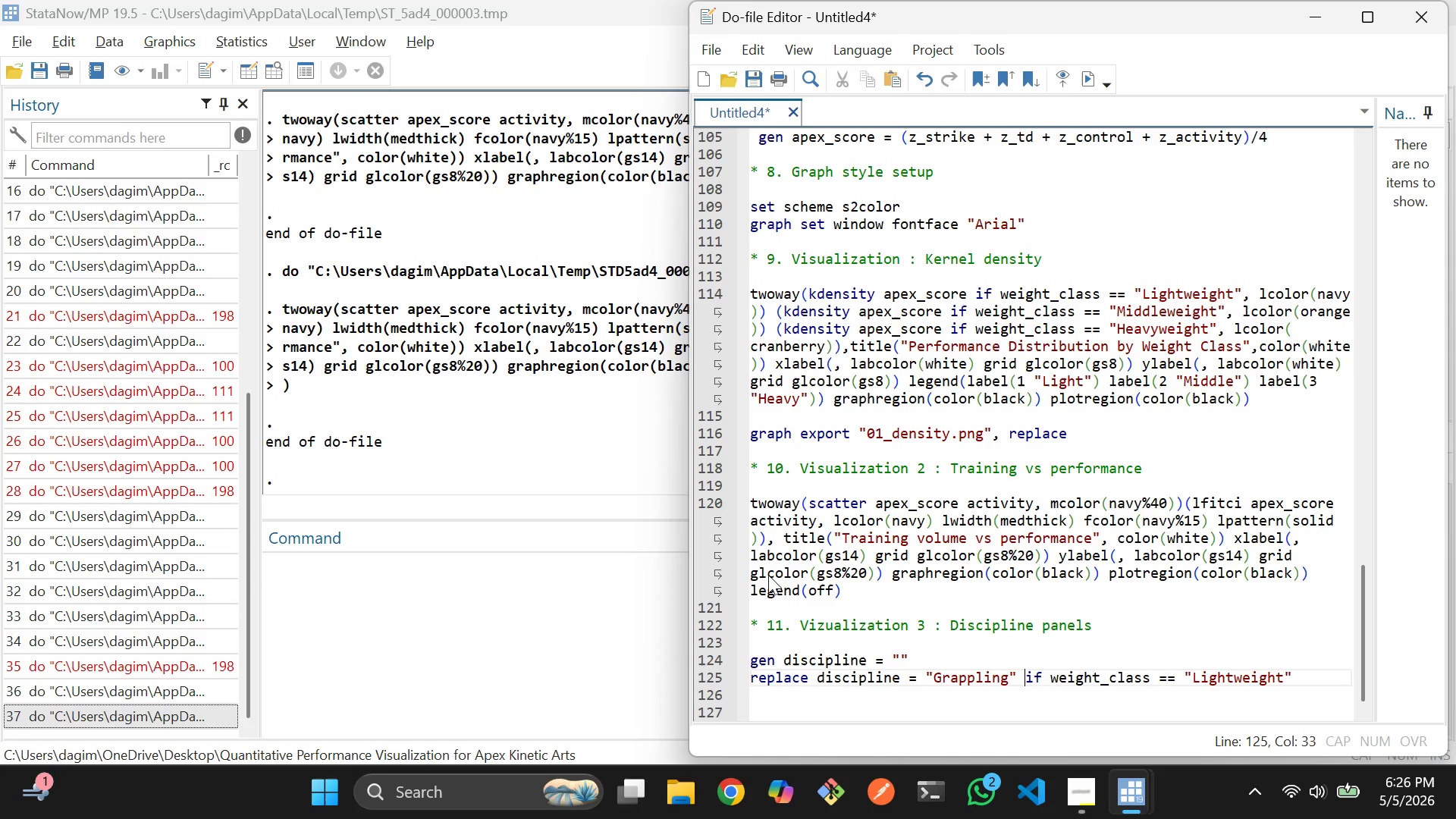 
key(Space)
 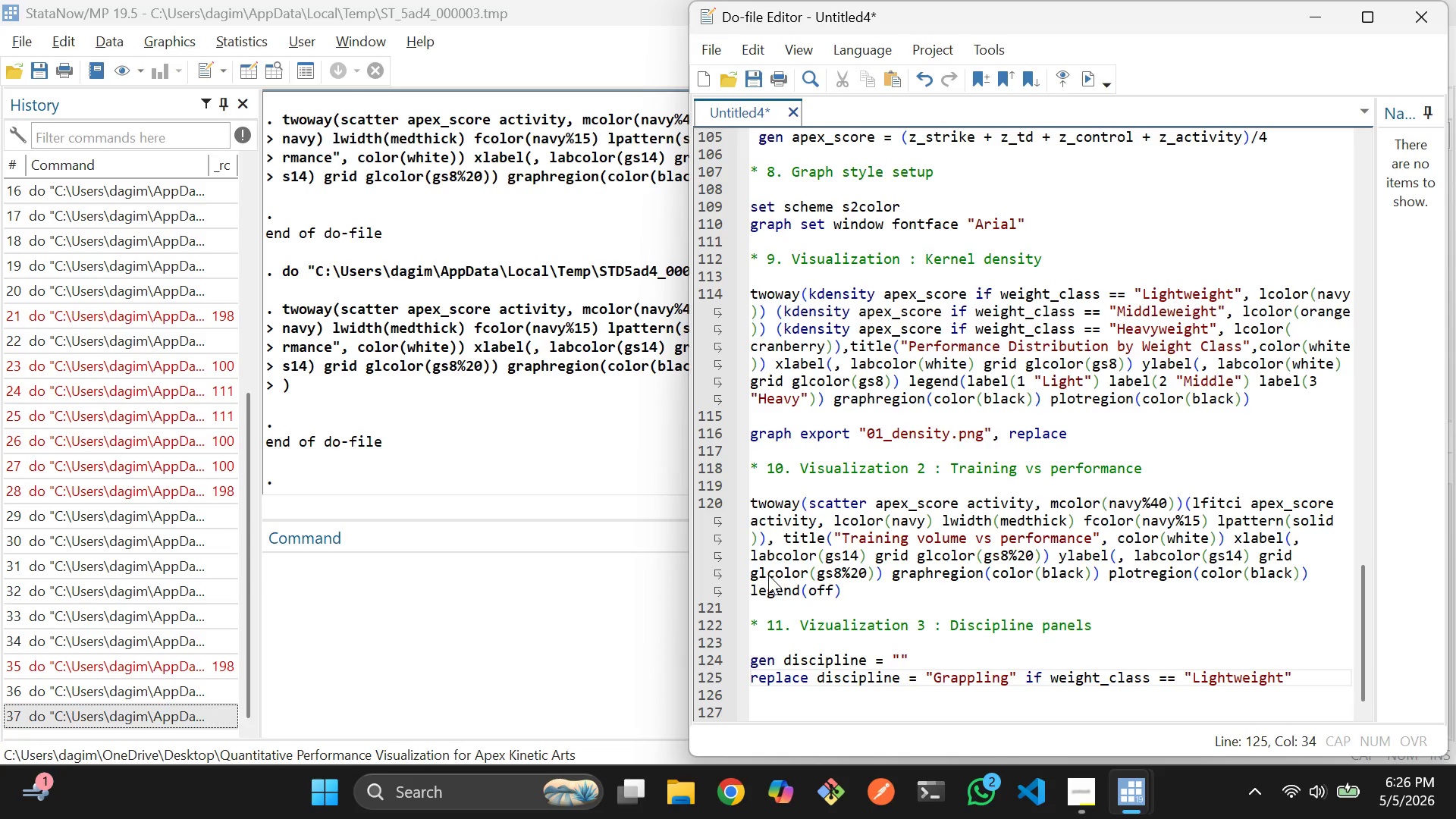 
key(ArrowDown)
 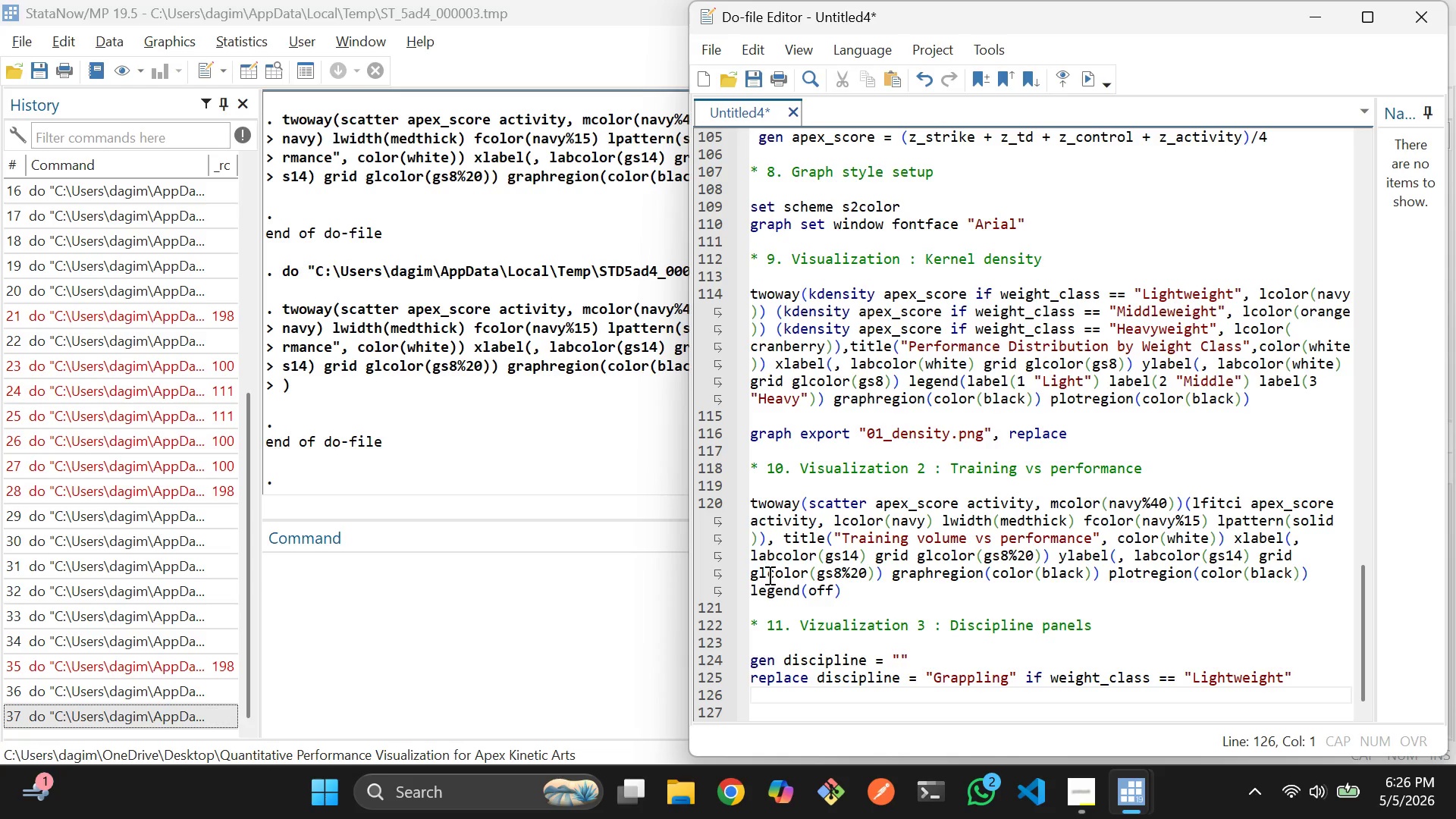 
type(replaec )
key(Backspace)
key(Backspace)
key(Backspace)
key(Backspace)
key(Backspace)
type(lace )
 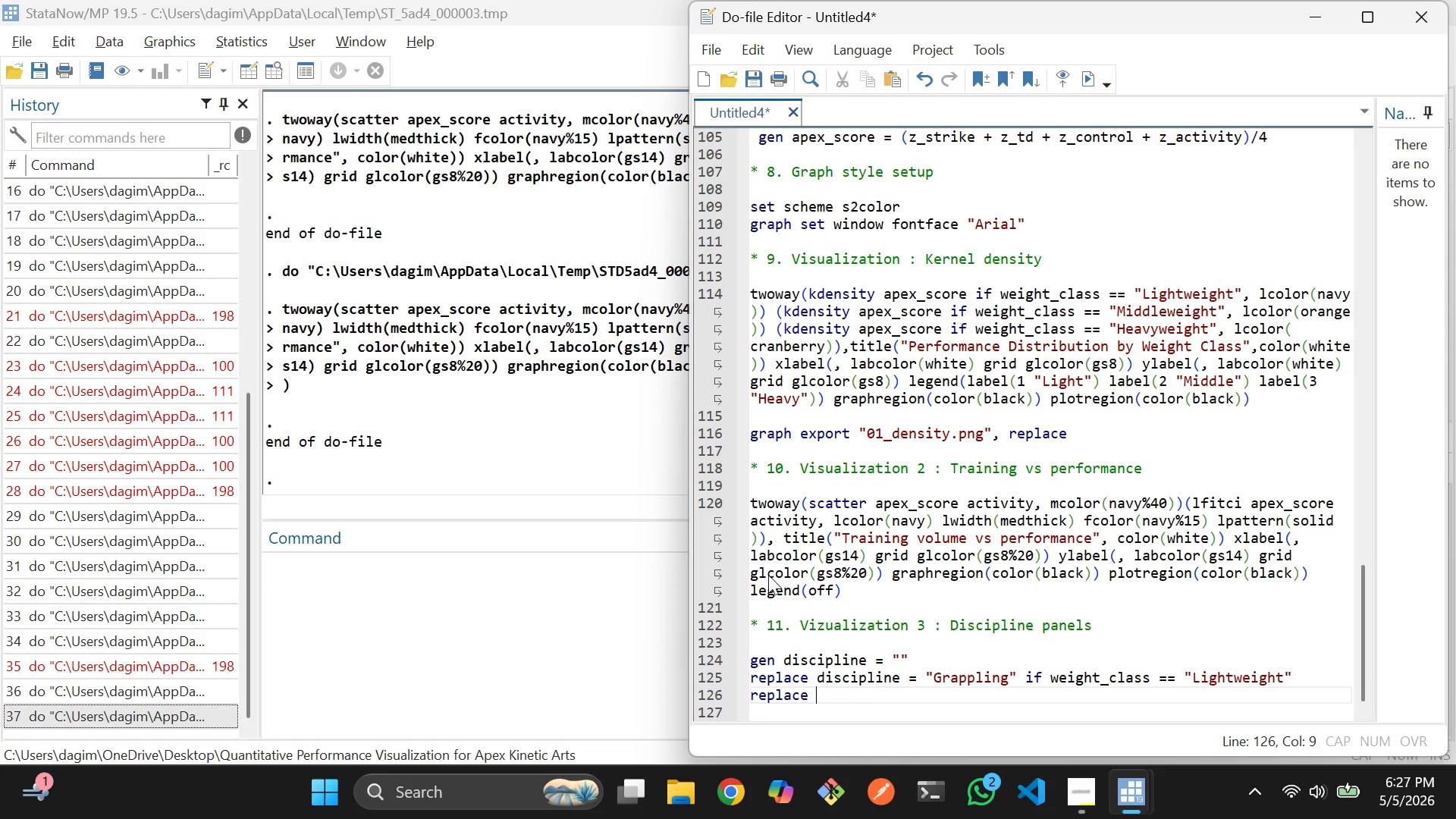 
key(Backspace)
 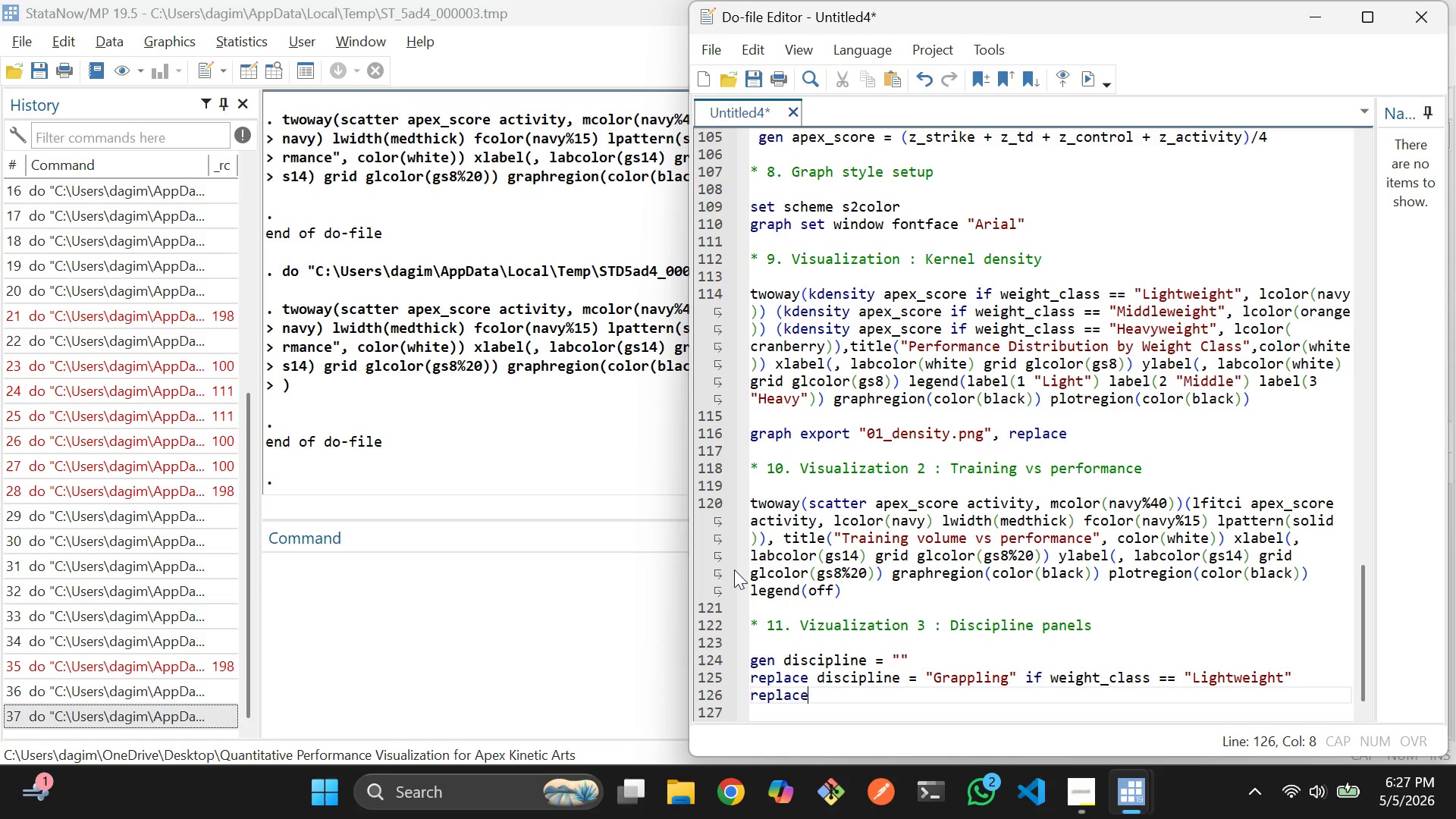 
key(Backspace)
 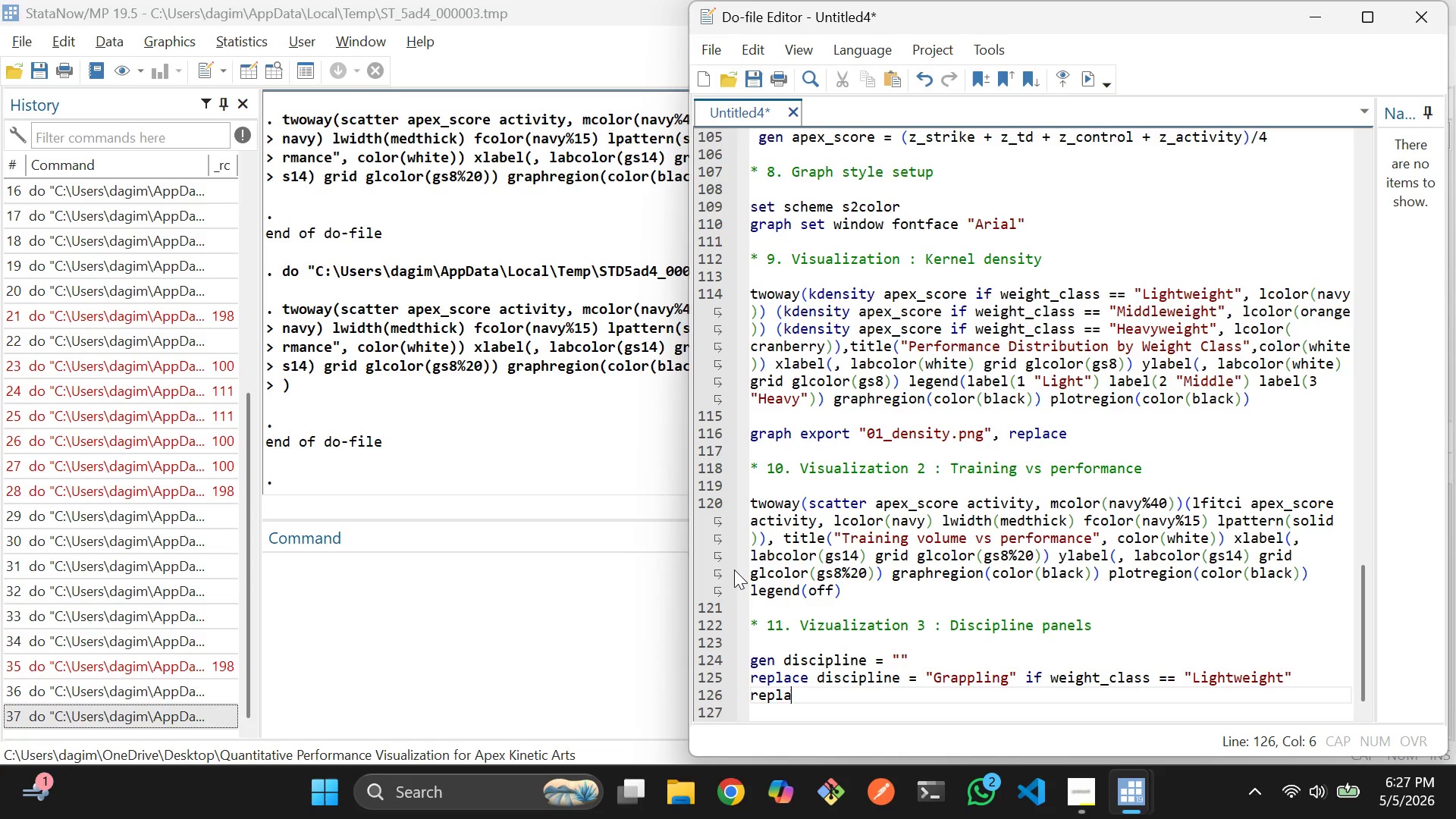 
key(Backspace)
 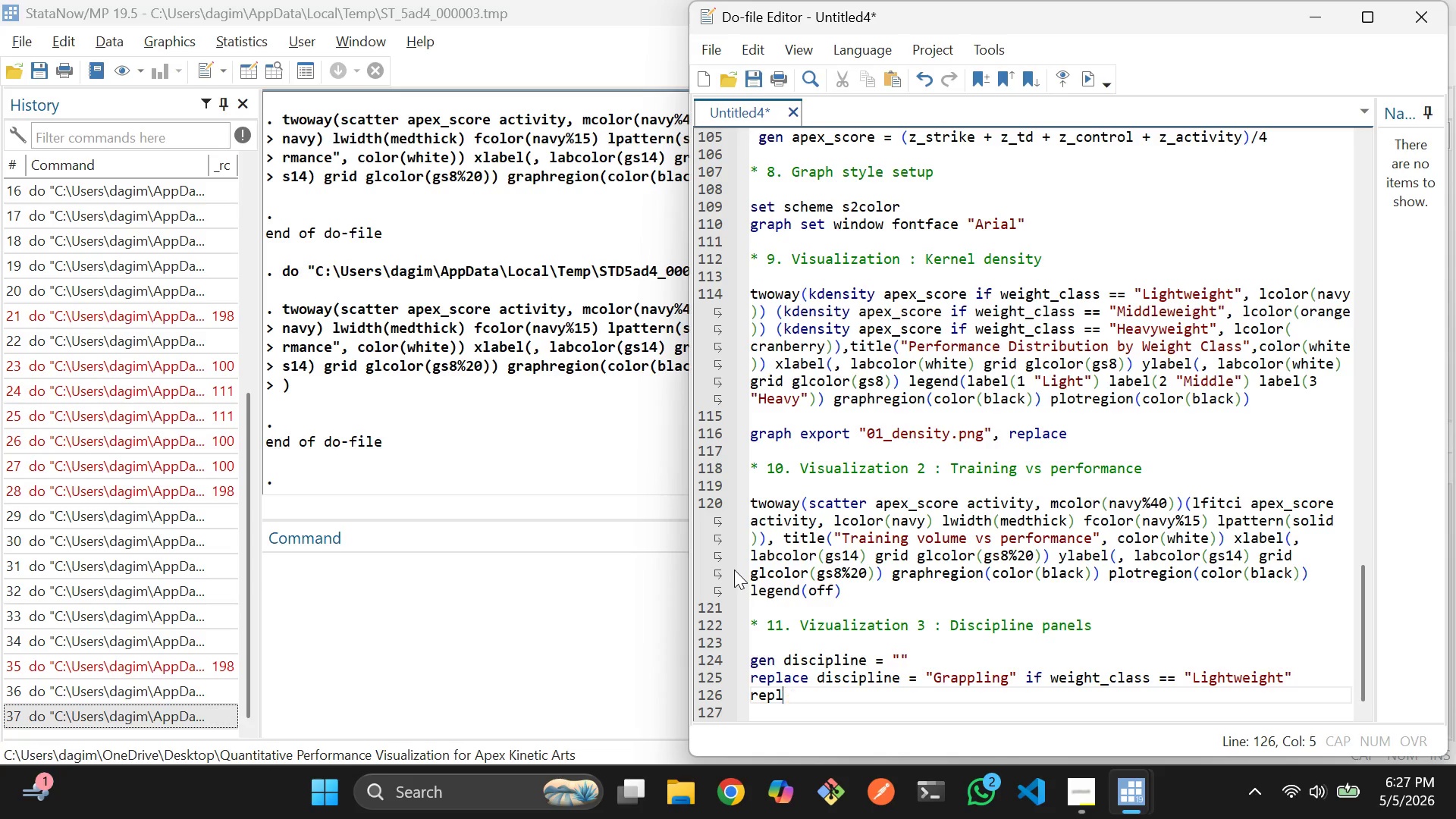 
key(Backspace)
 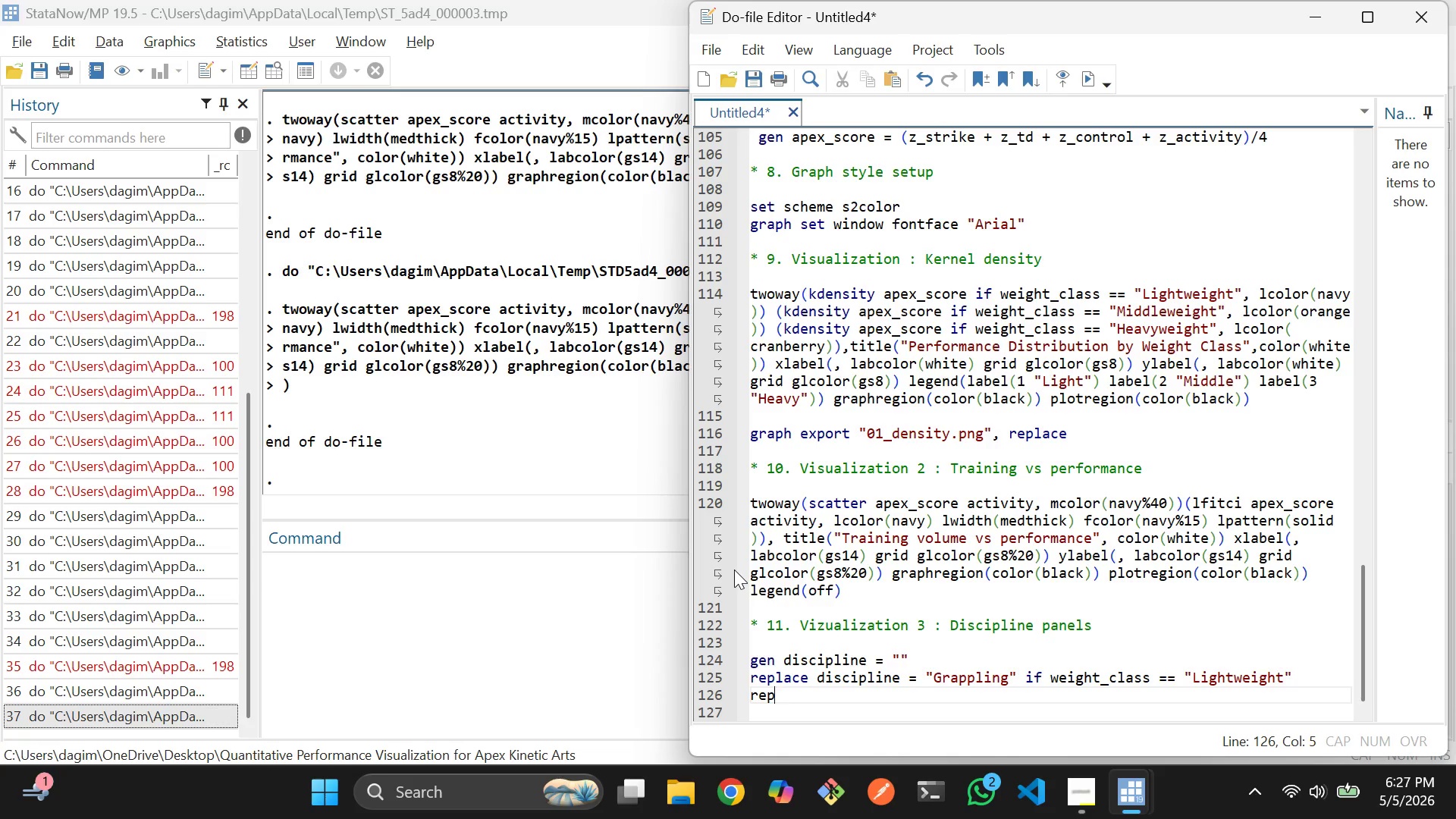 
key(Backspace)
 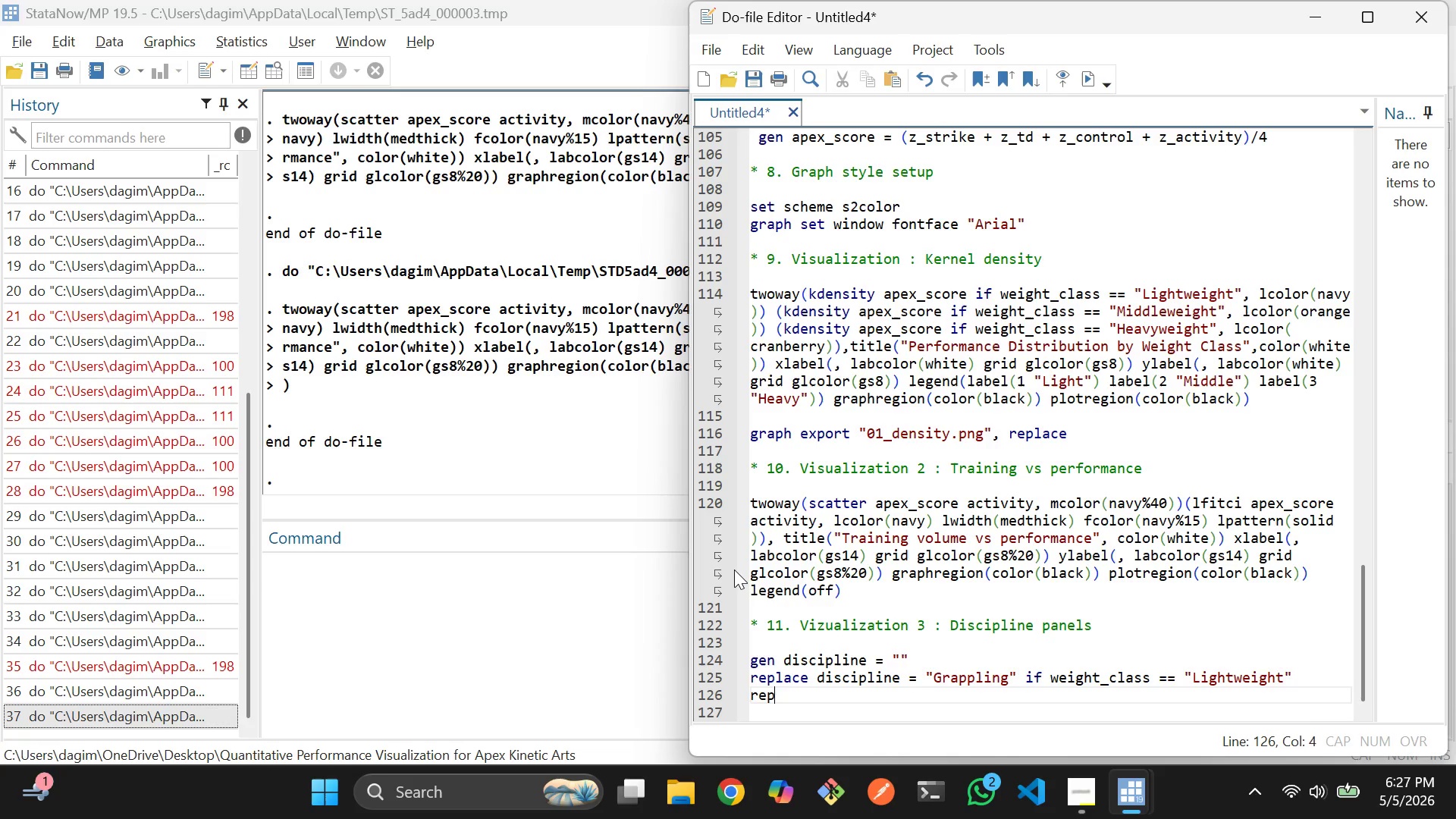 
key(Backspace)
 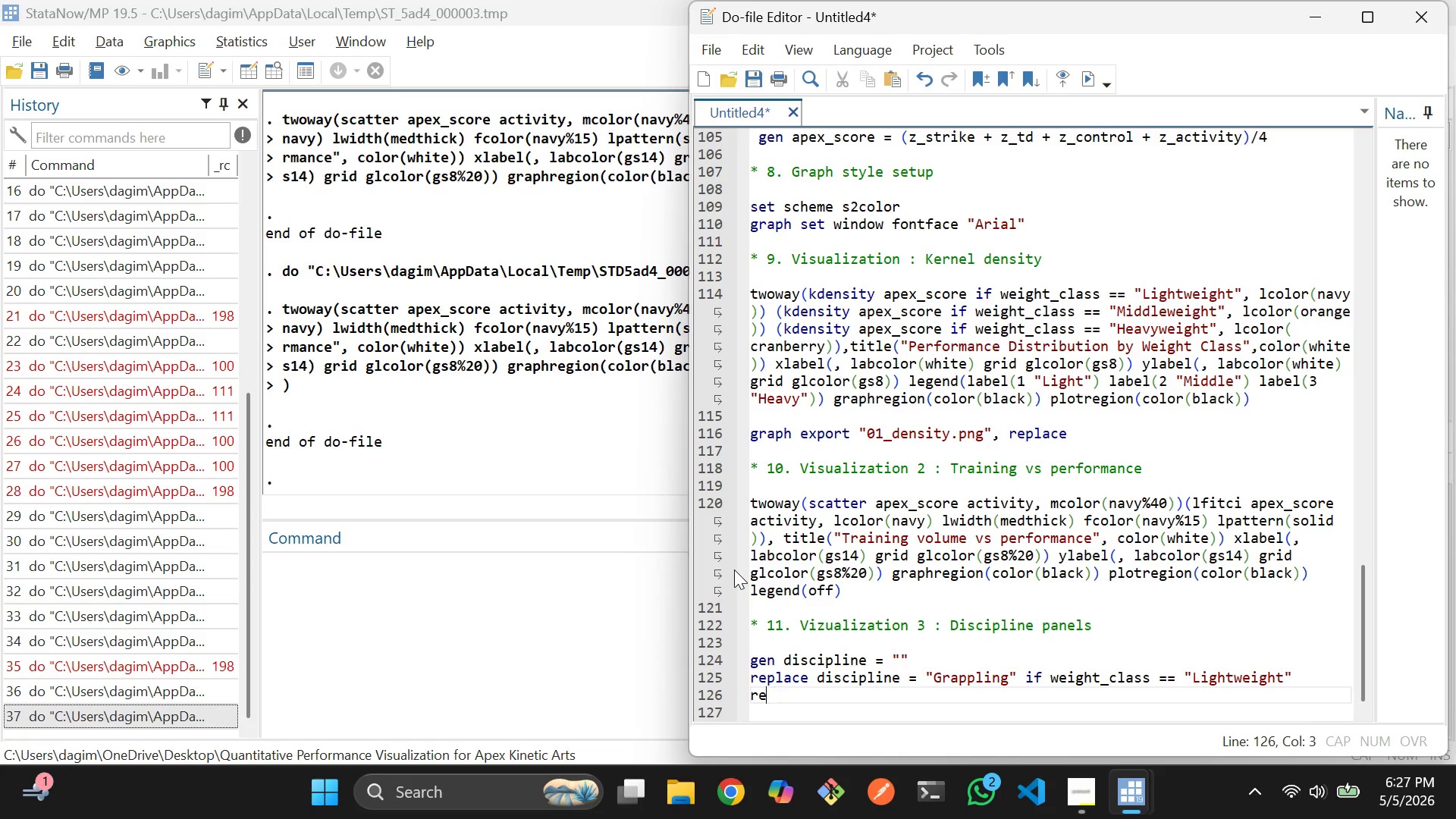 
key(Backspace)
 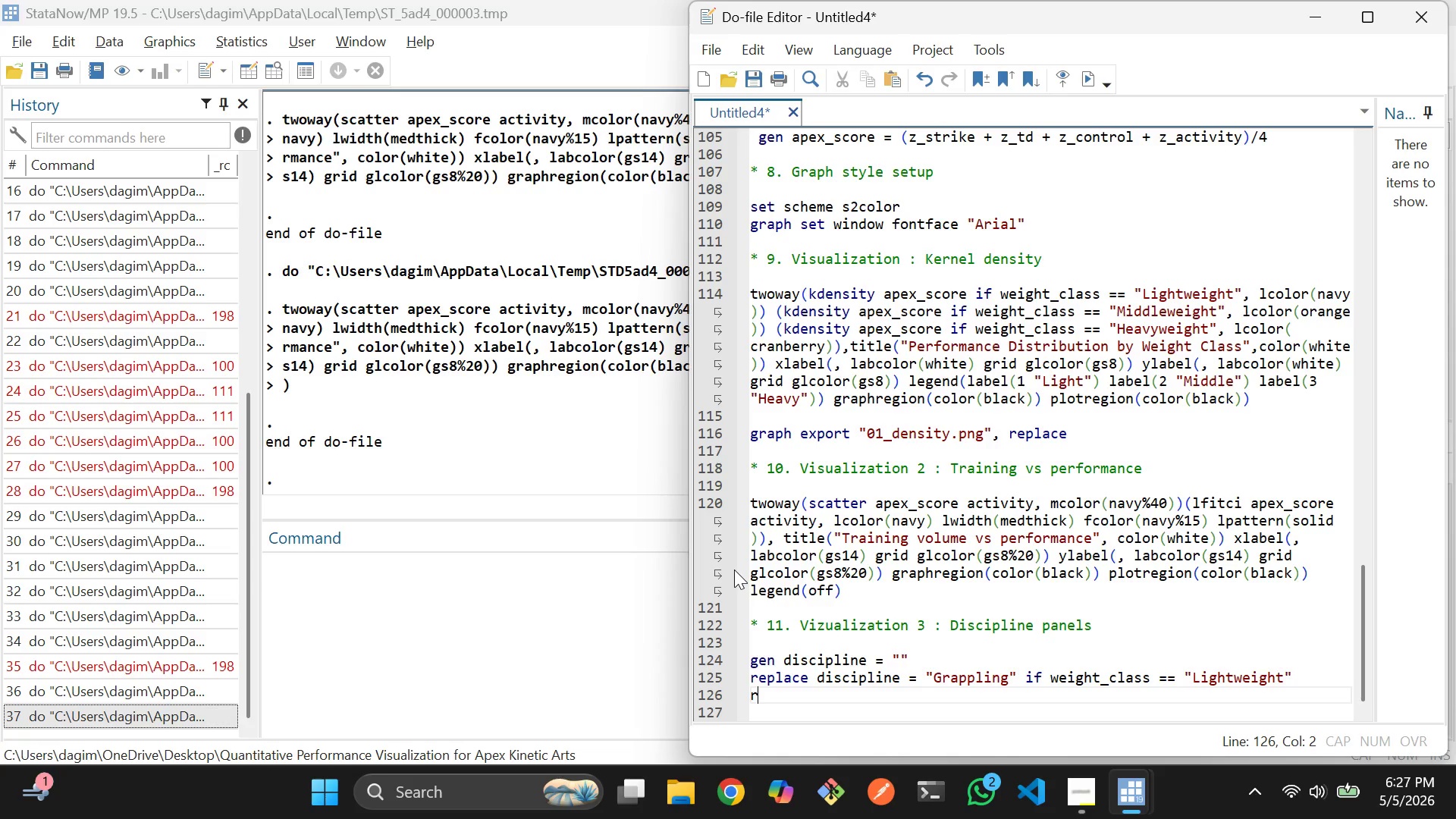 
key(Backspace)
 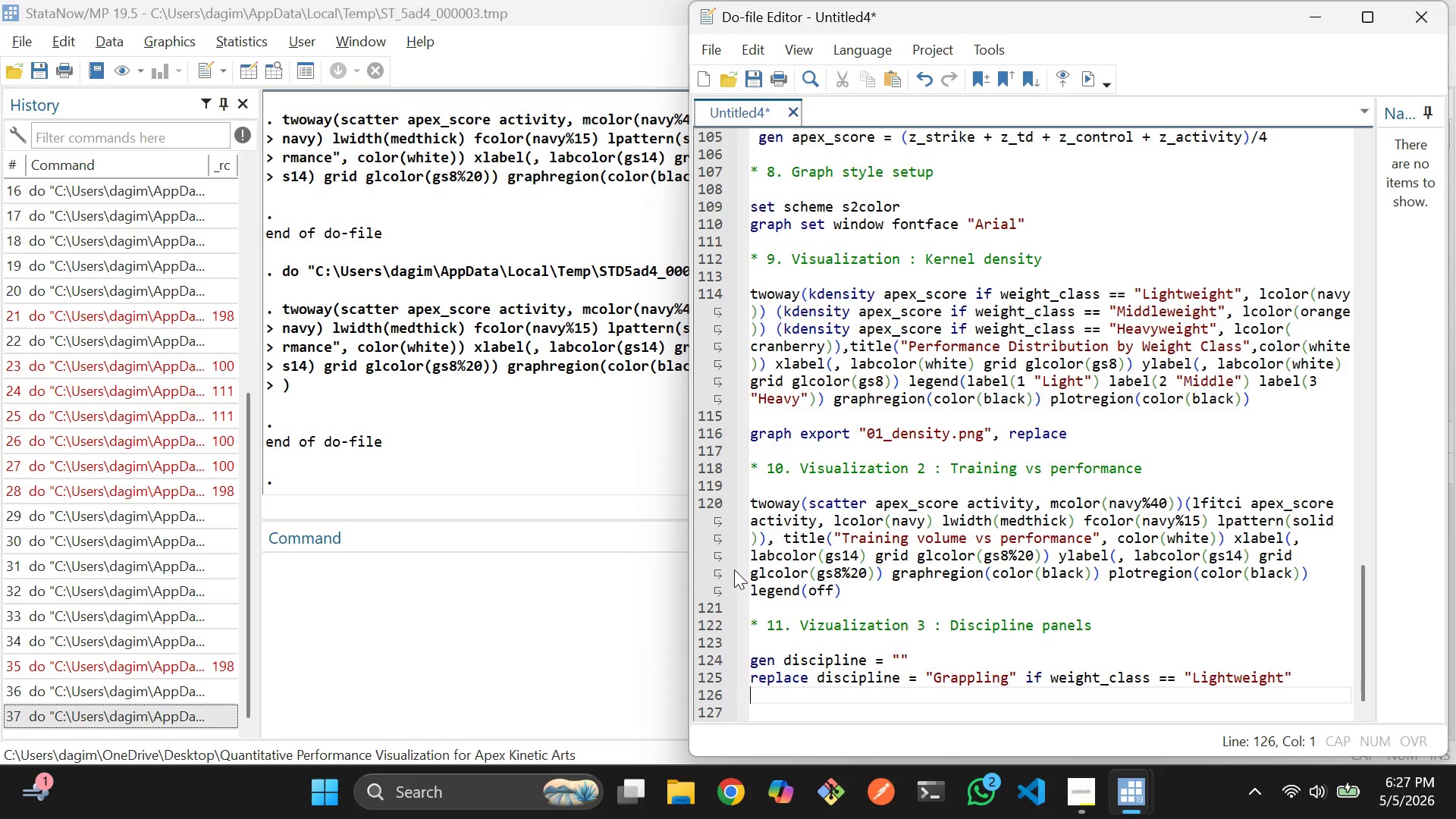 
key(Backspace)
 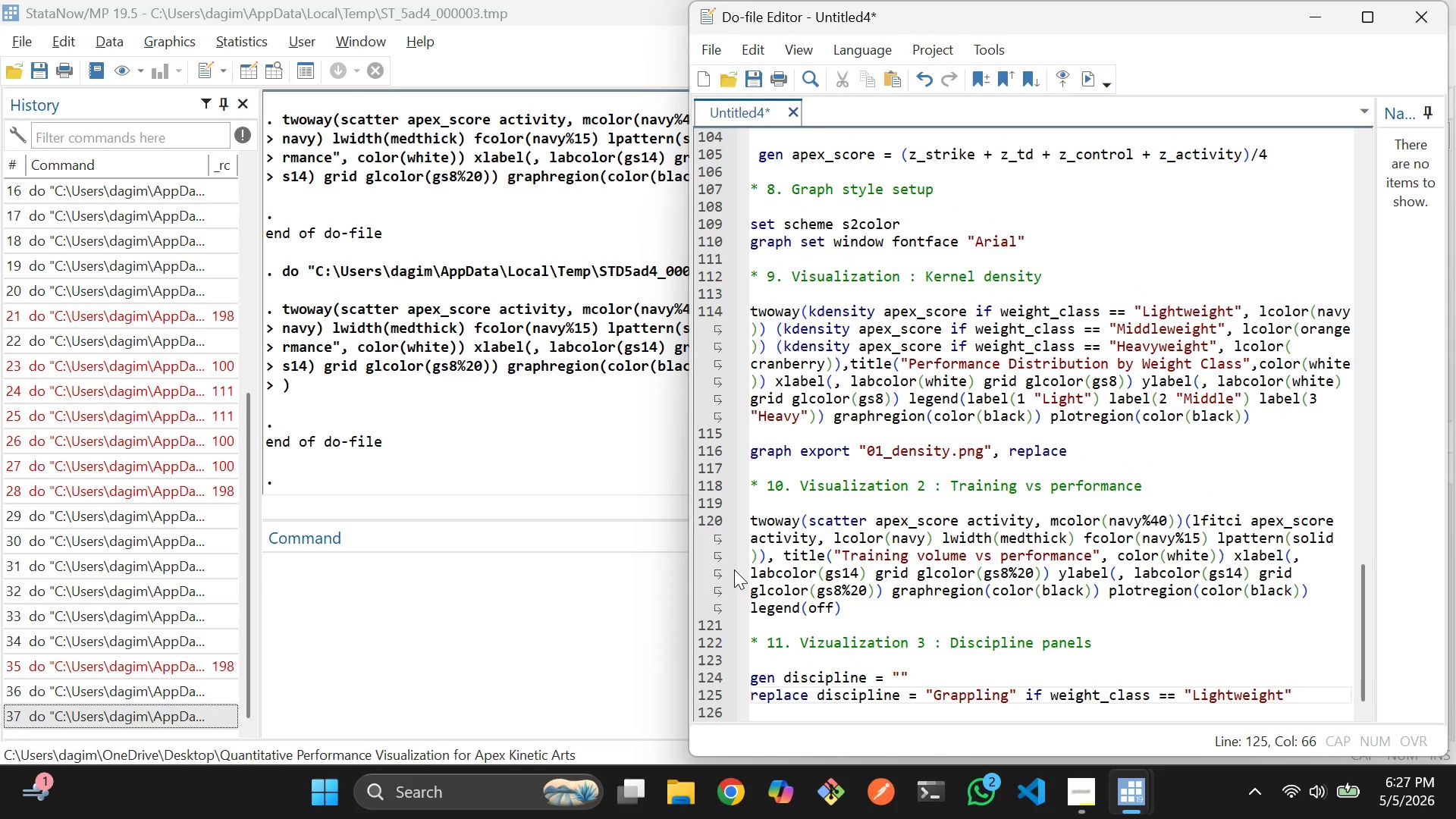 
hold_key(key=ShiftLeft, duration=0.66)
 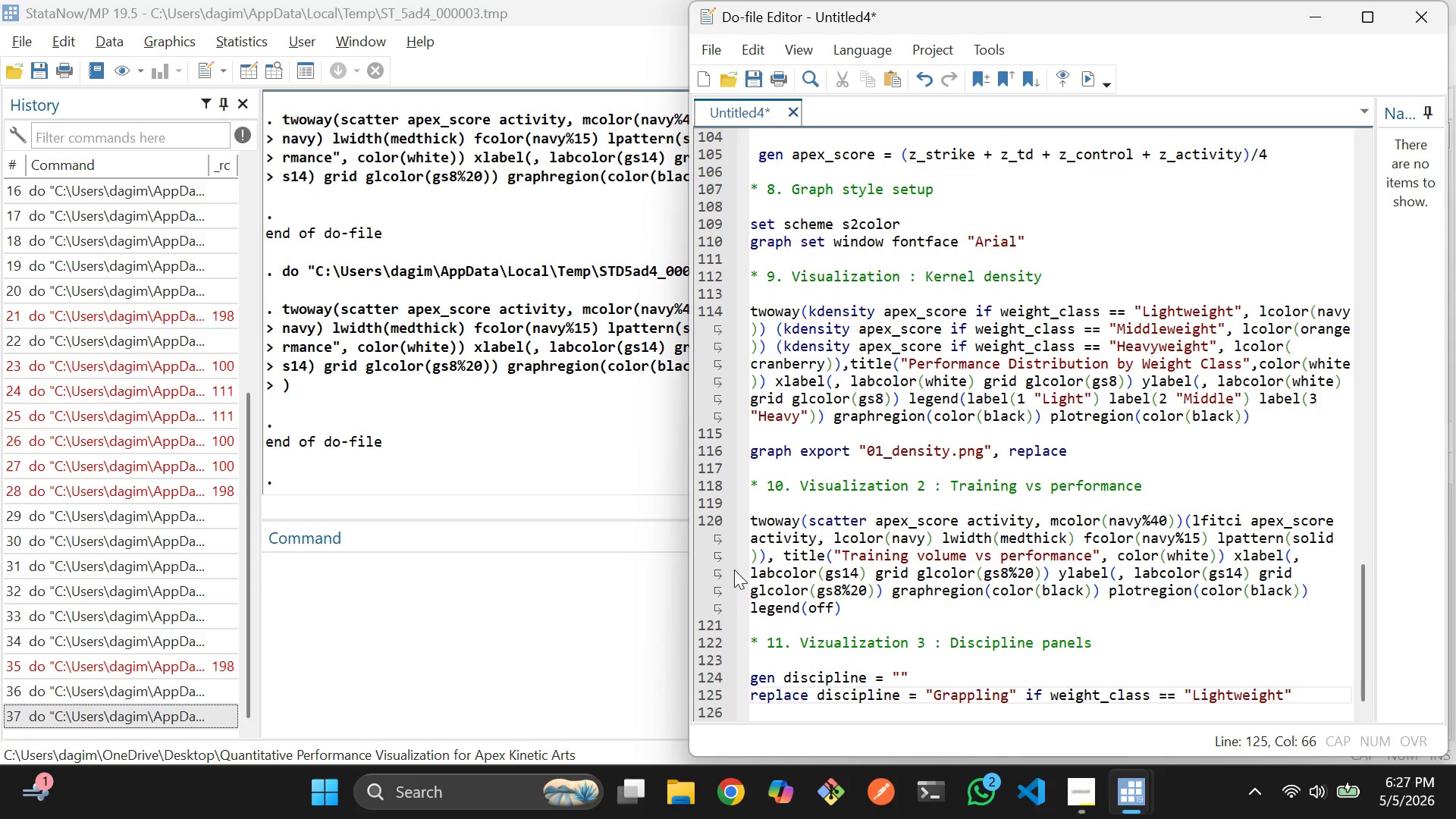 
hold_key(key=AltLeft, duration=0.36)
 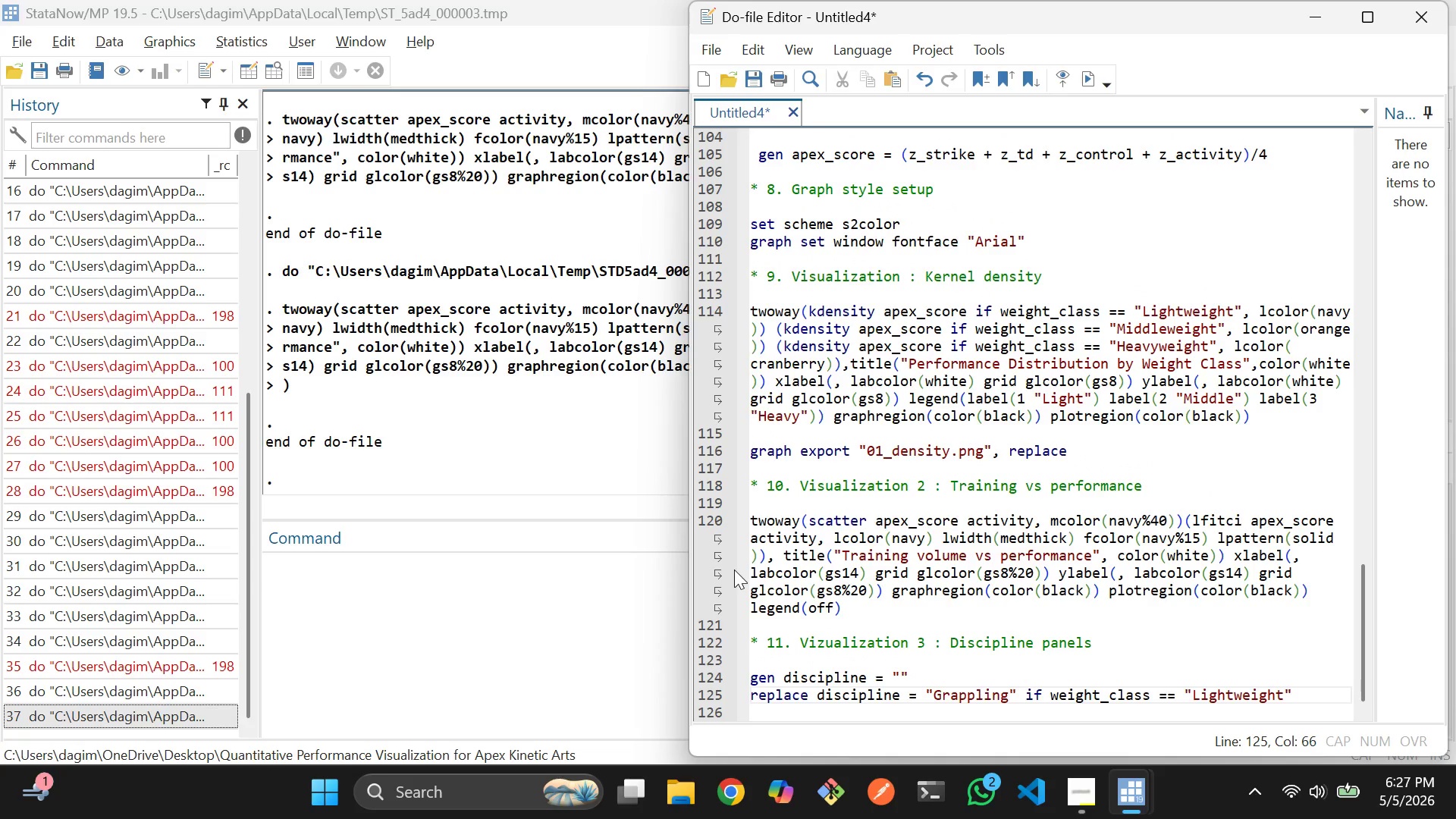 
hold_key(key=ShiftLeft, duration=1.39)
left_click([752, 696])
 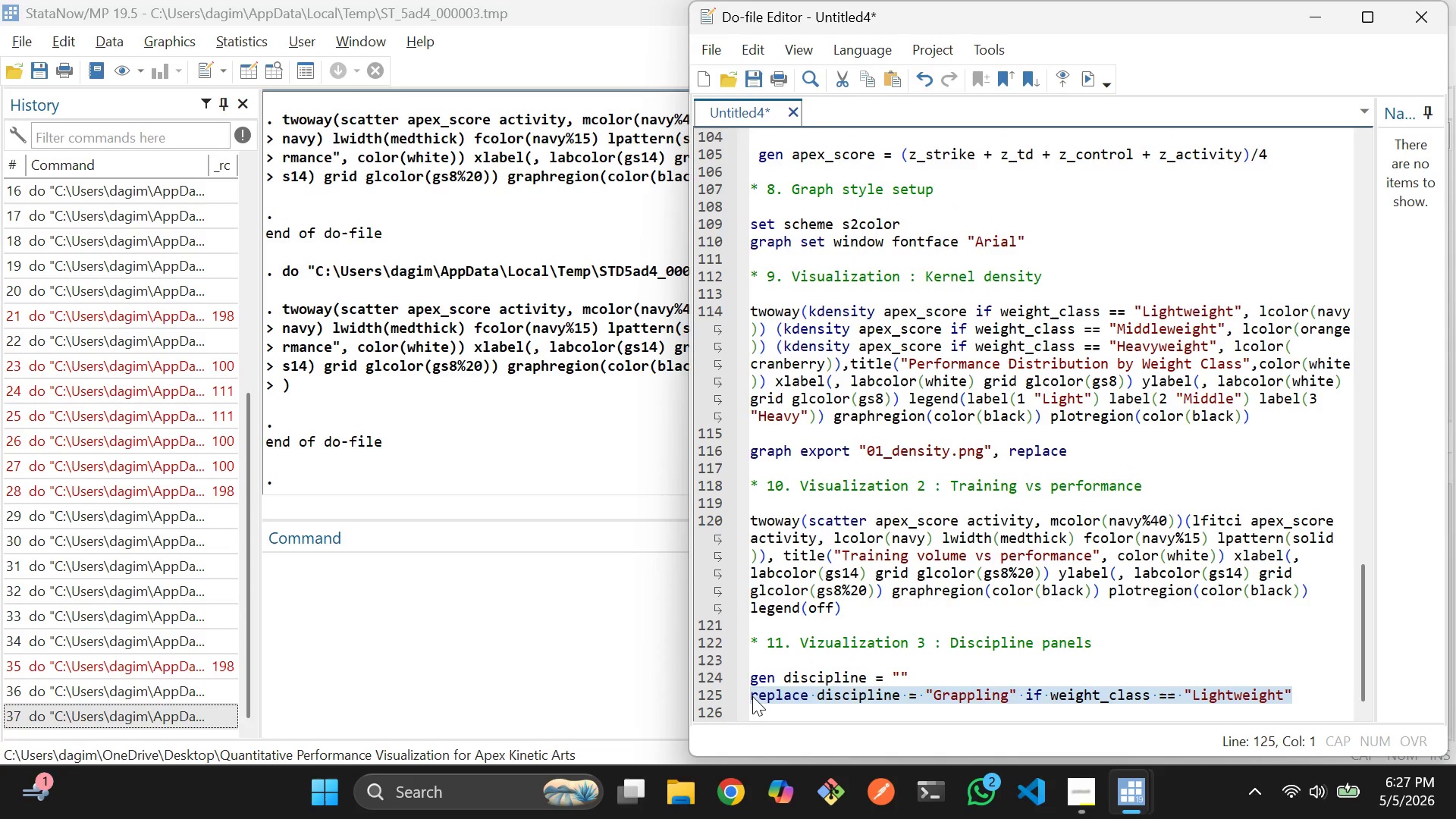 
key(Control+ControlLeft)
 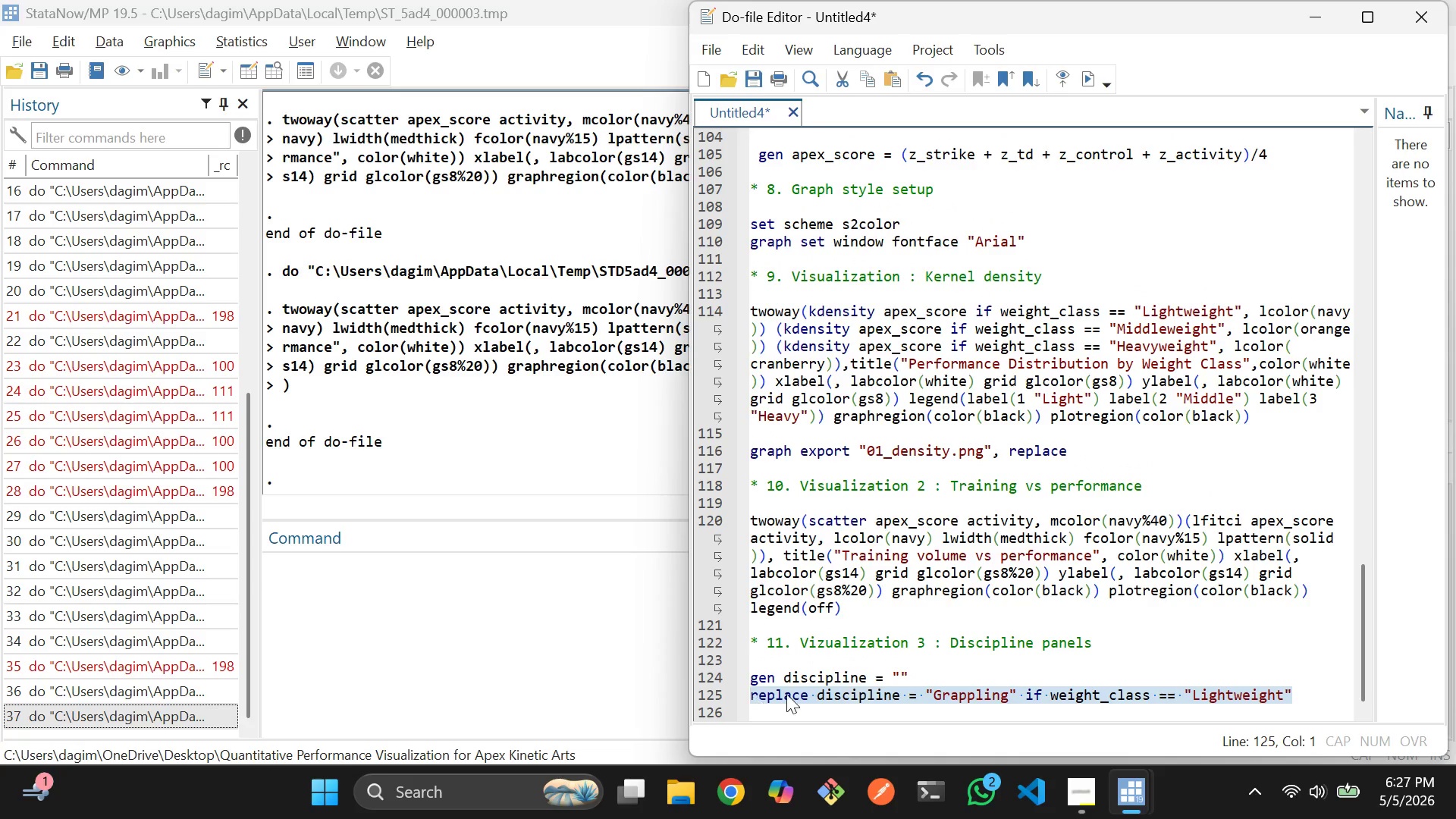 
key(Control+C)
 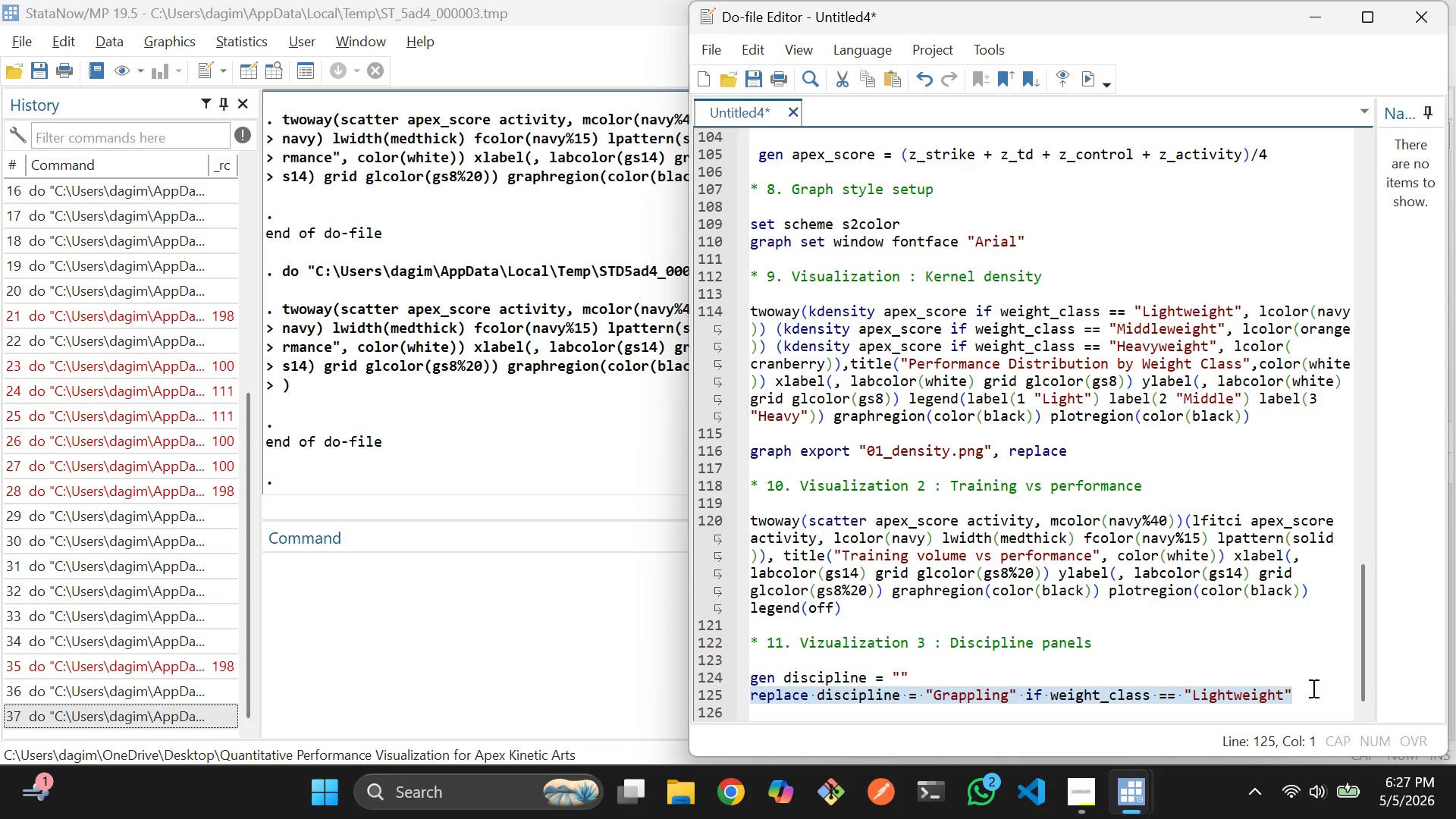 
left_click([1313, 688])
 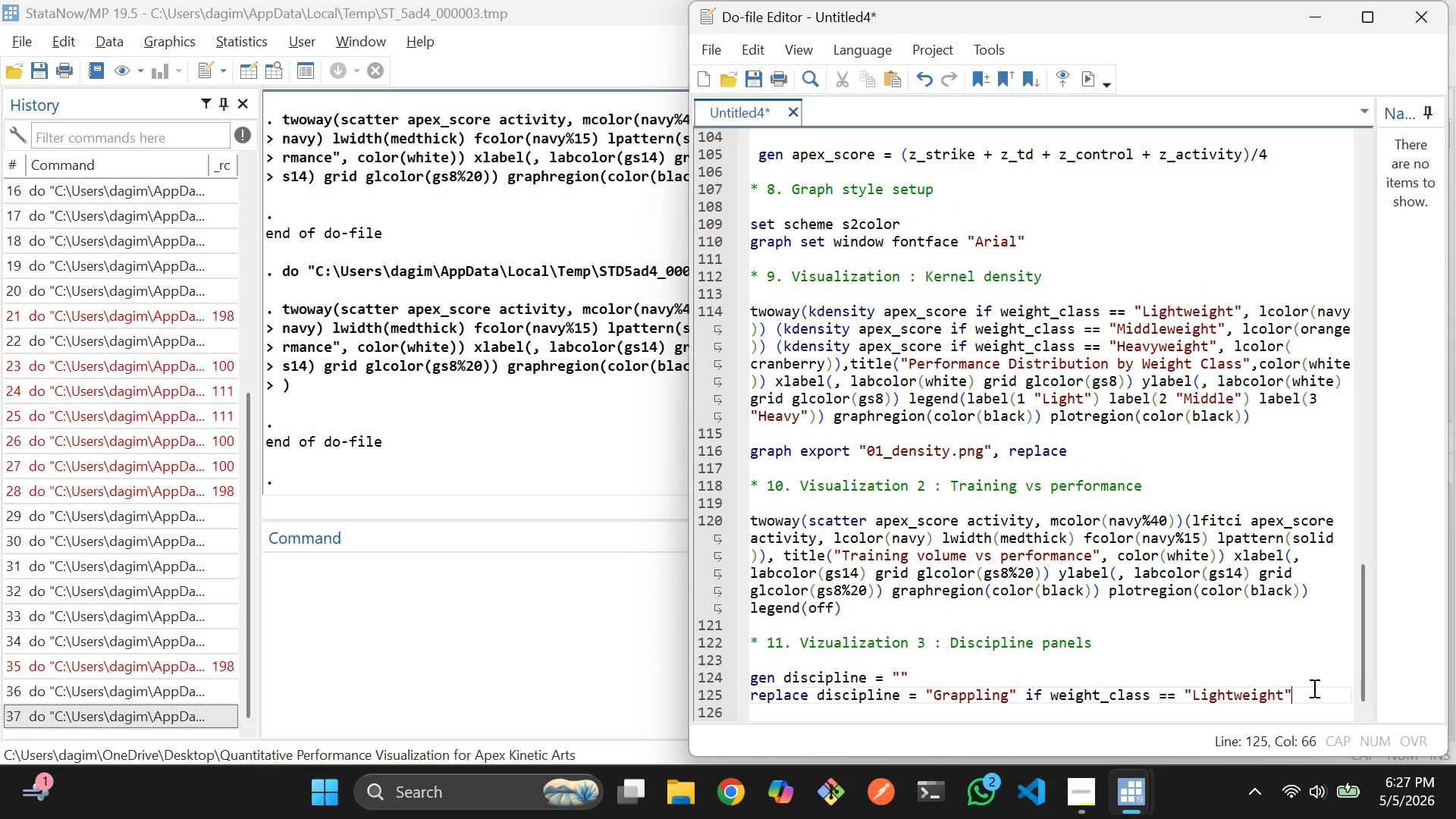 
key(Enter)
 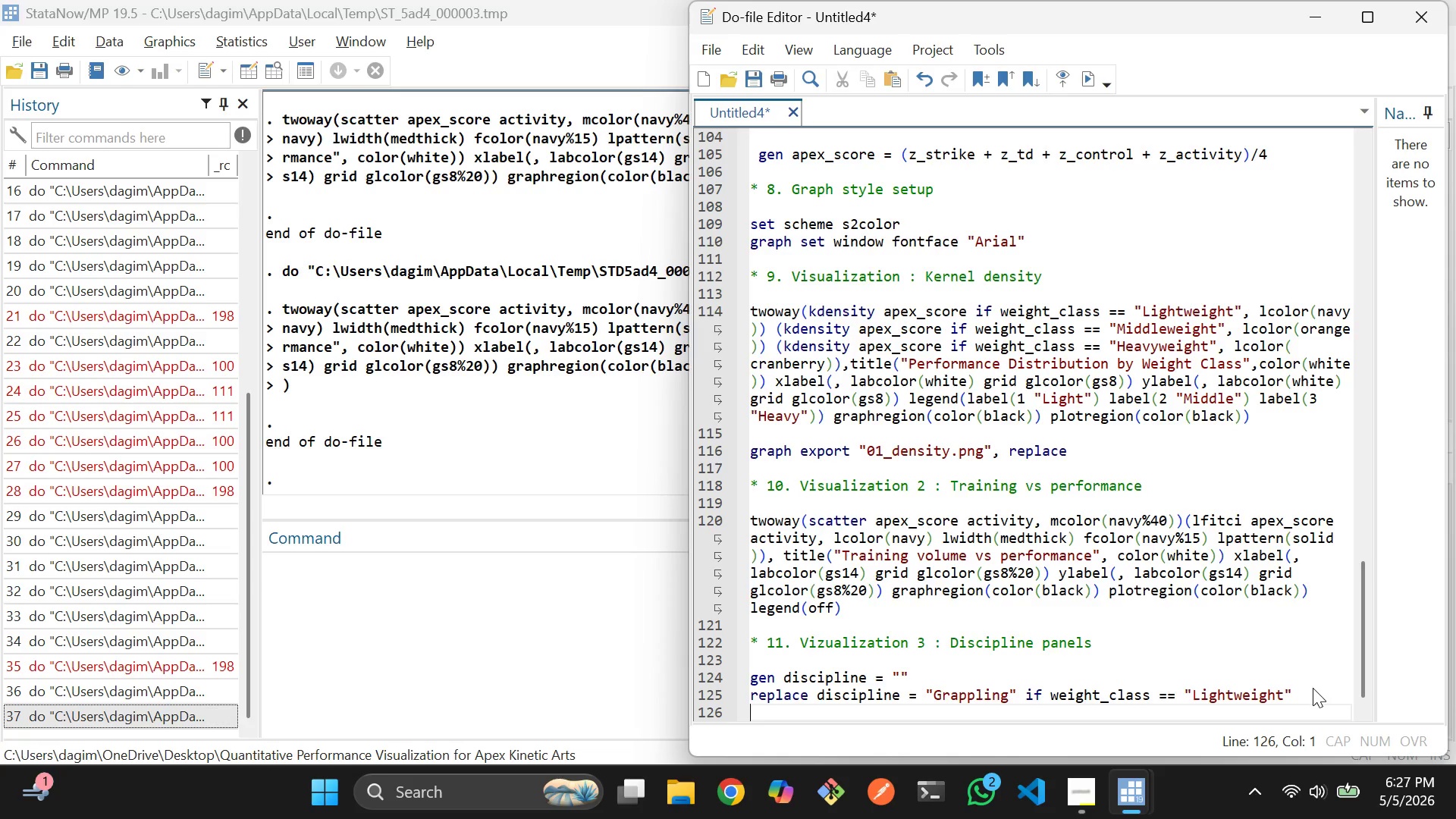 
key(Control+V)
 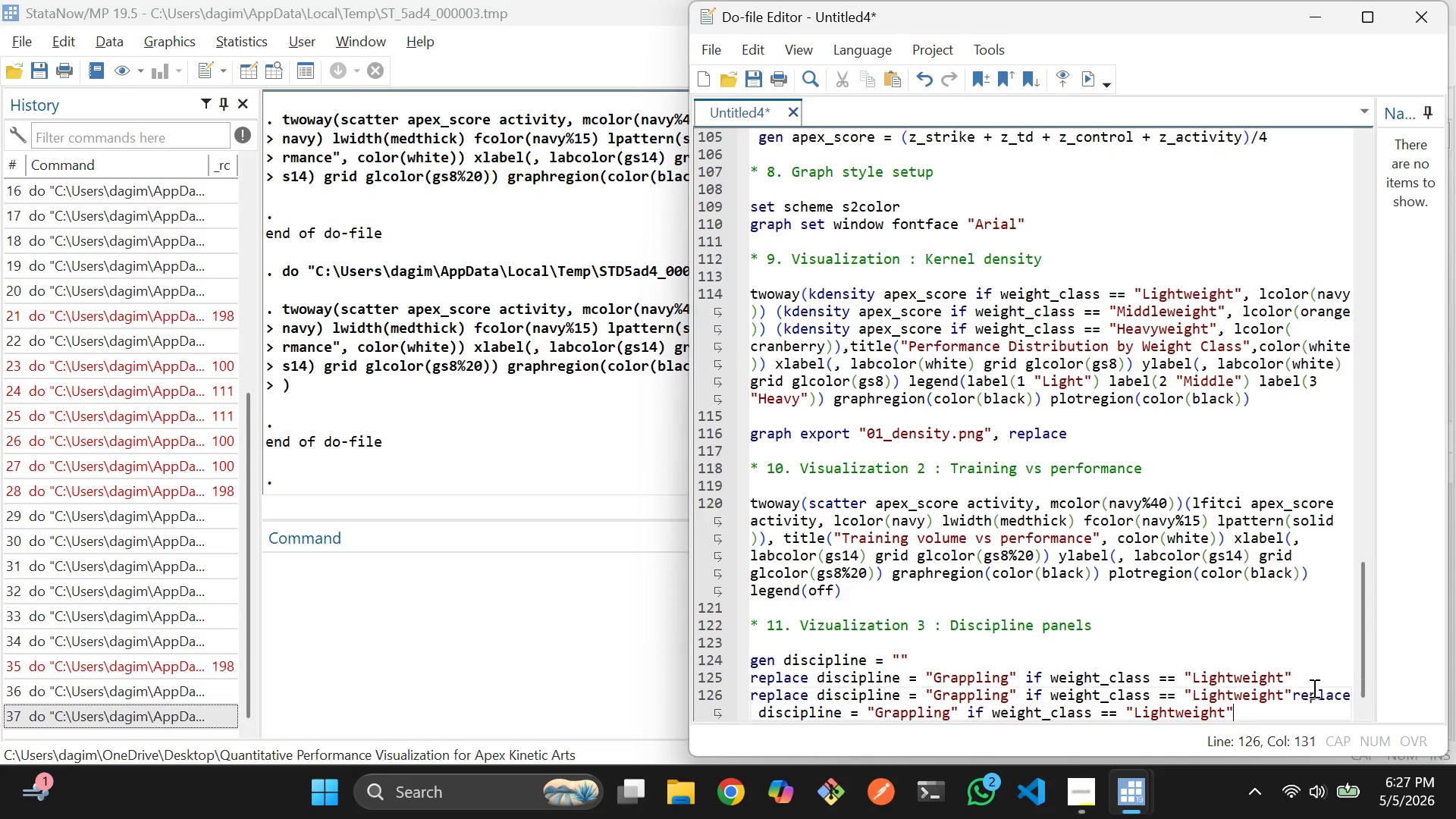 
key(Control+V)
 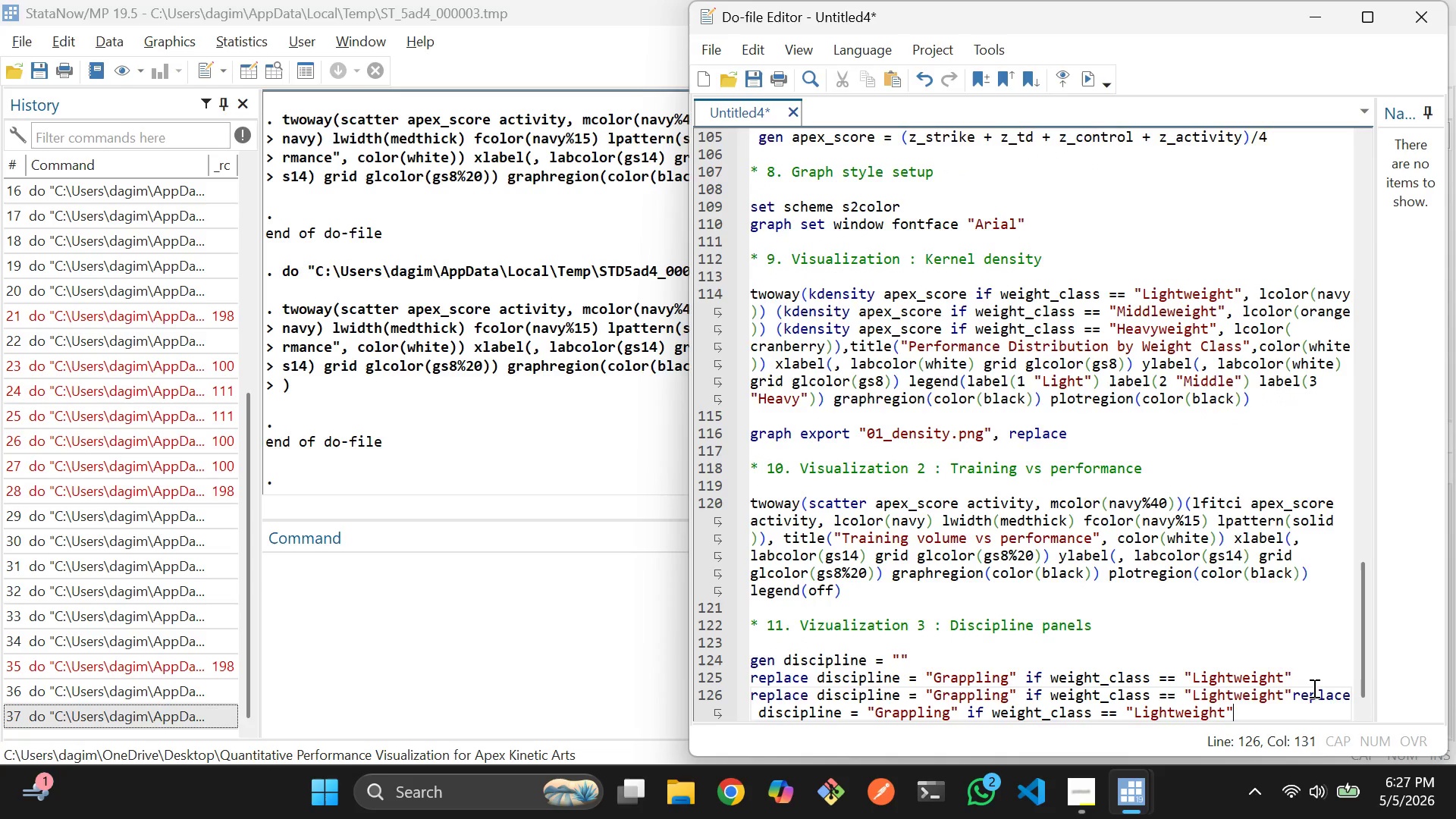 
key(Control+V)
 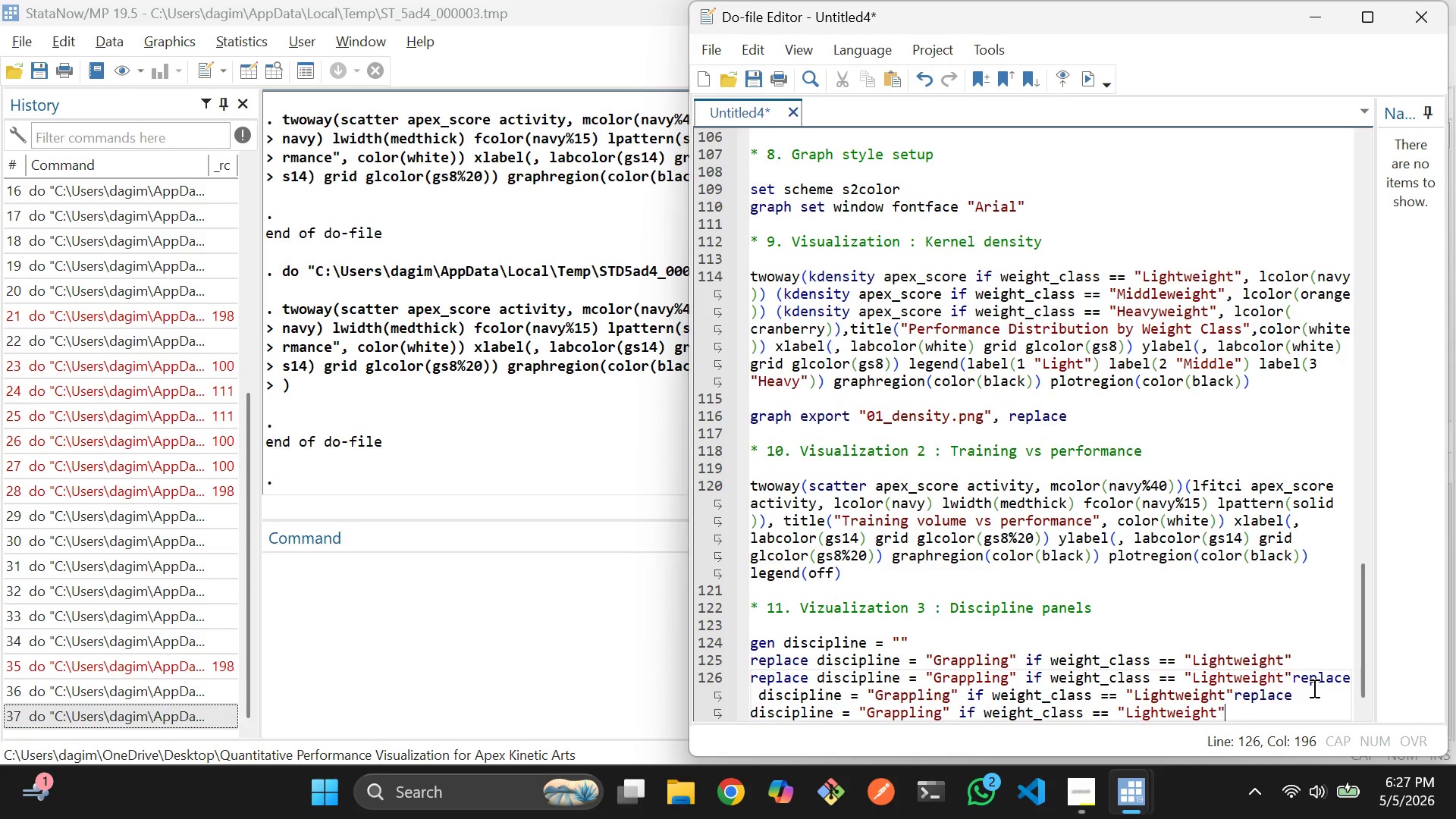 
key(Control+Z)
 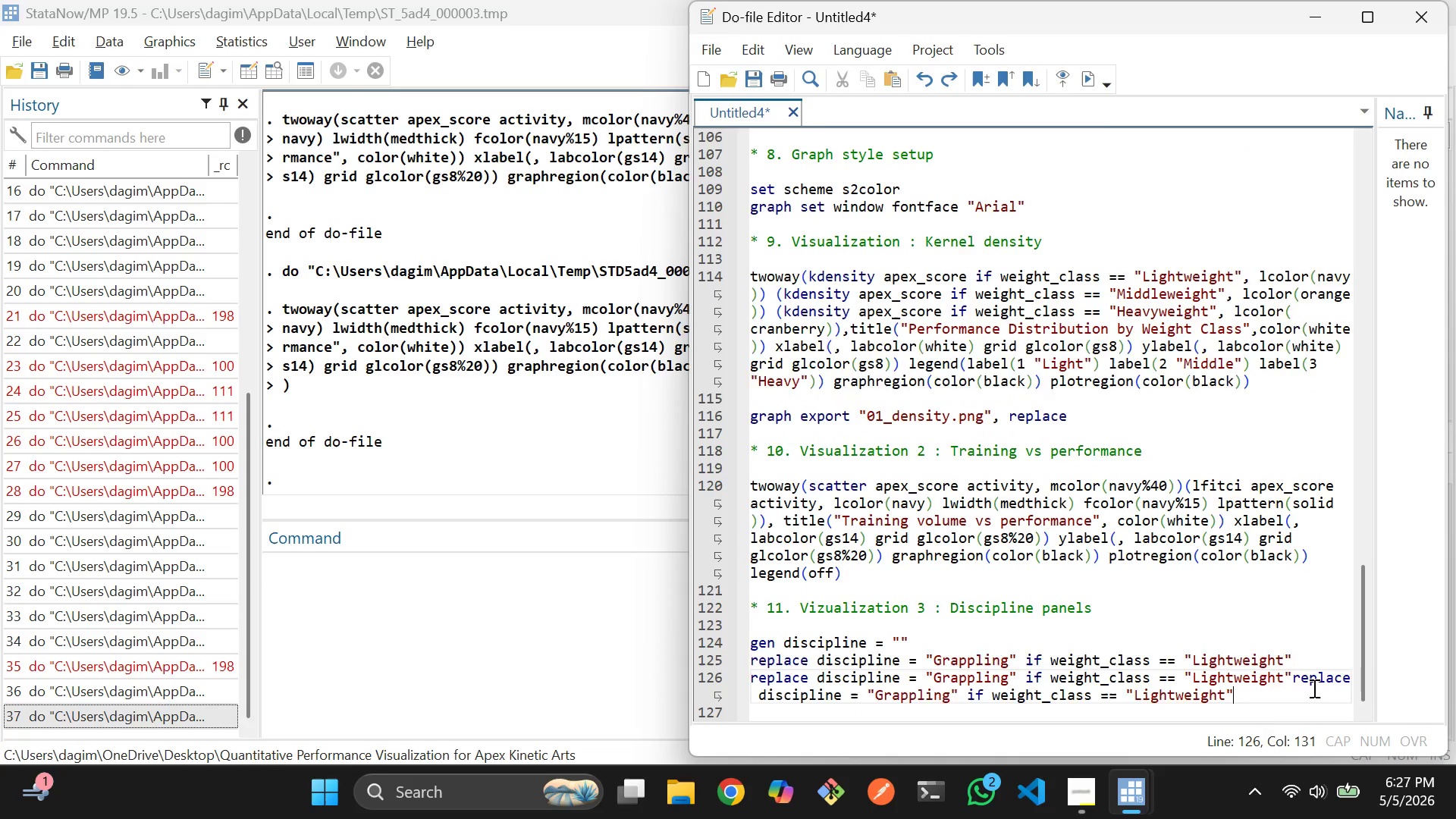 
key(Control+Z)
 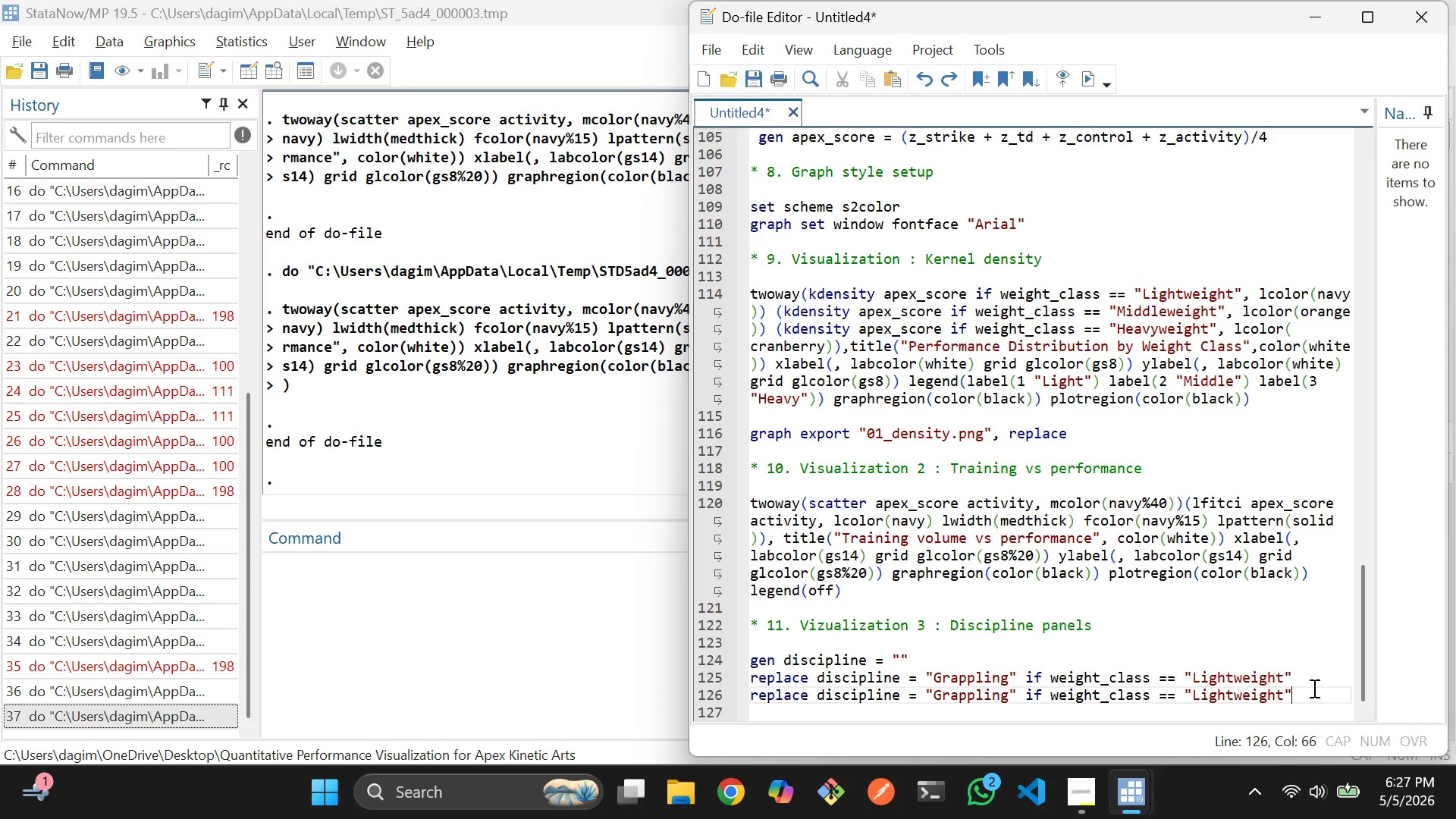 
key(Enter)
 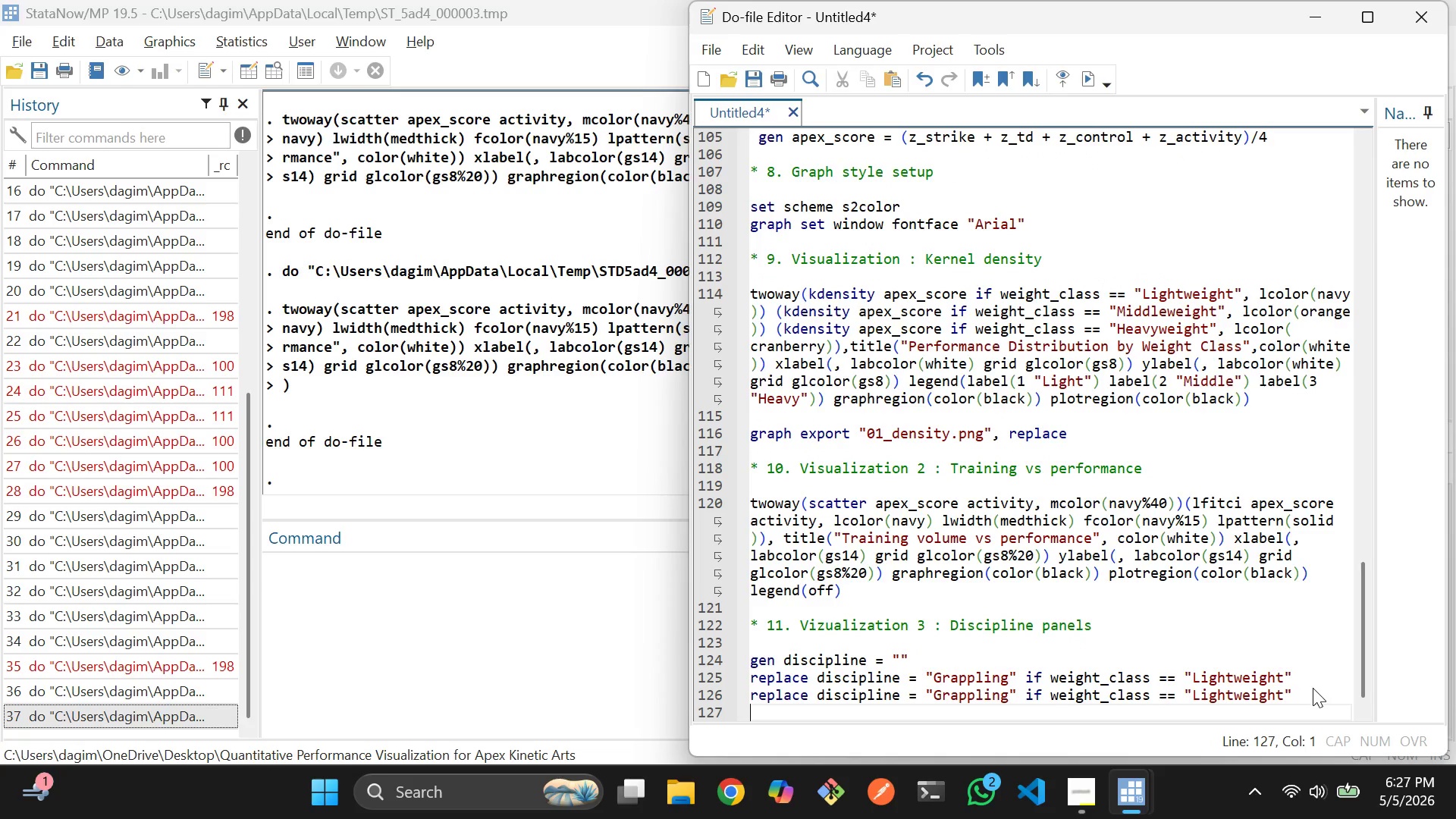 
key(Control+V)
 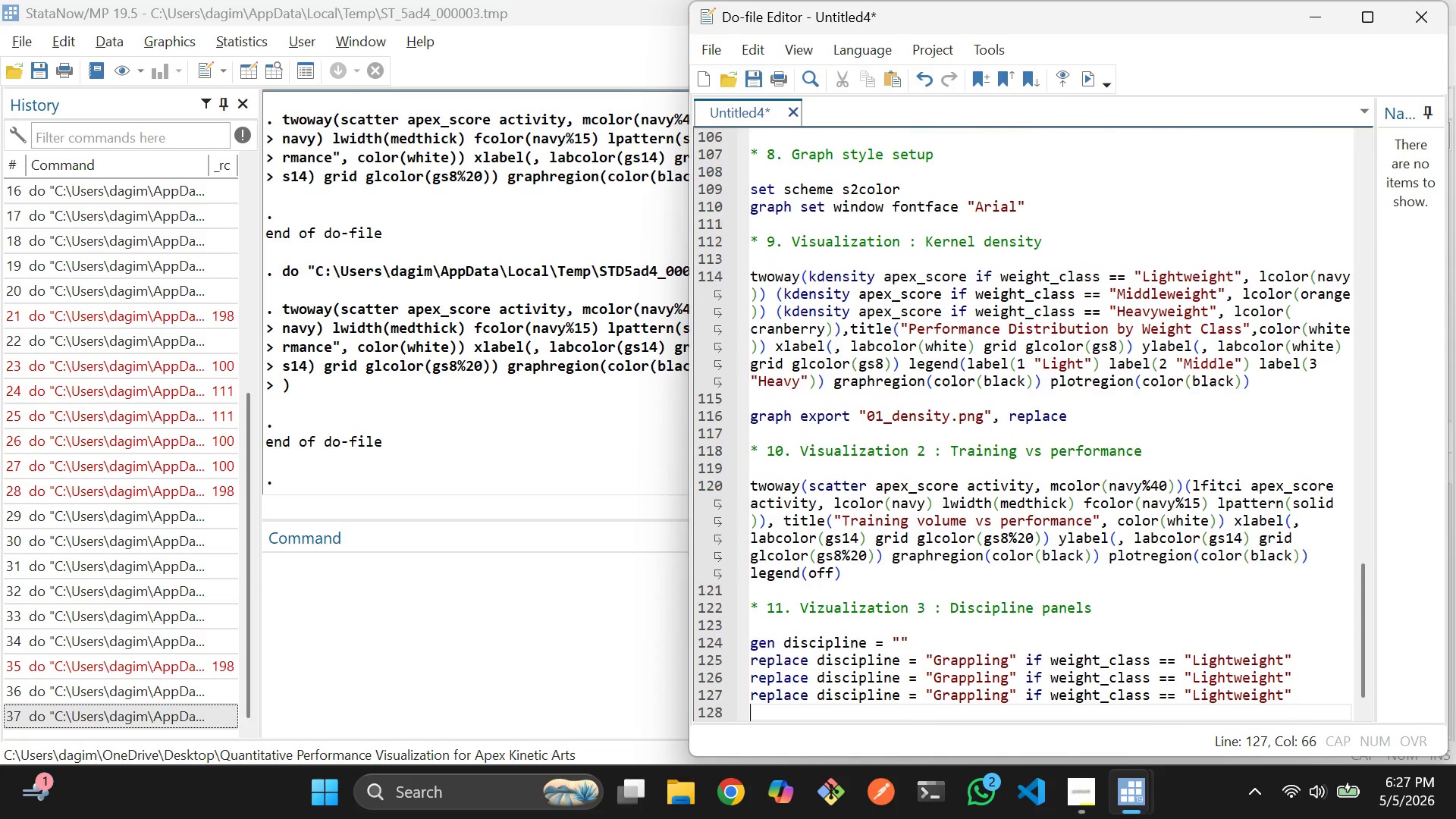 
key(Enter)
 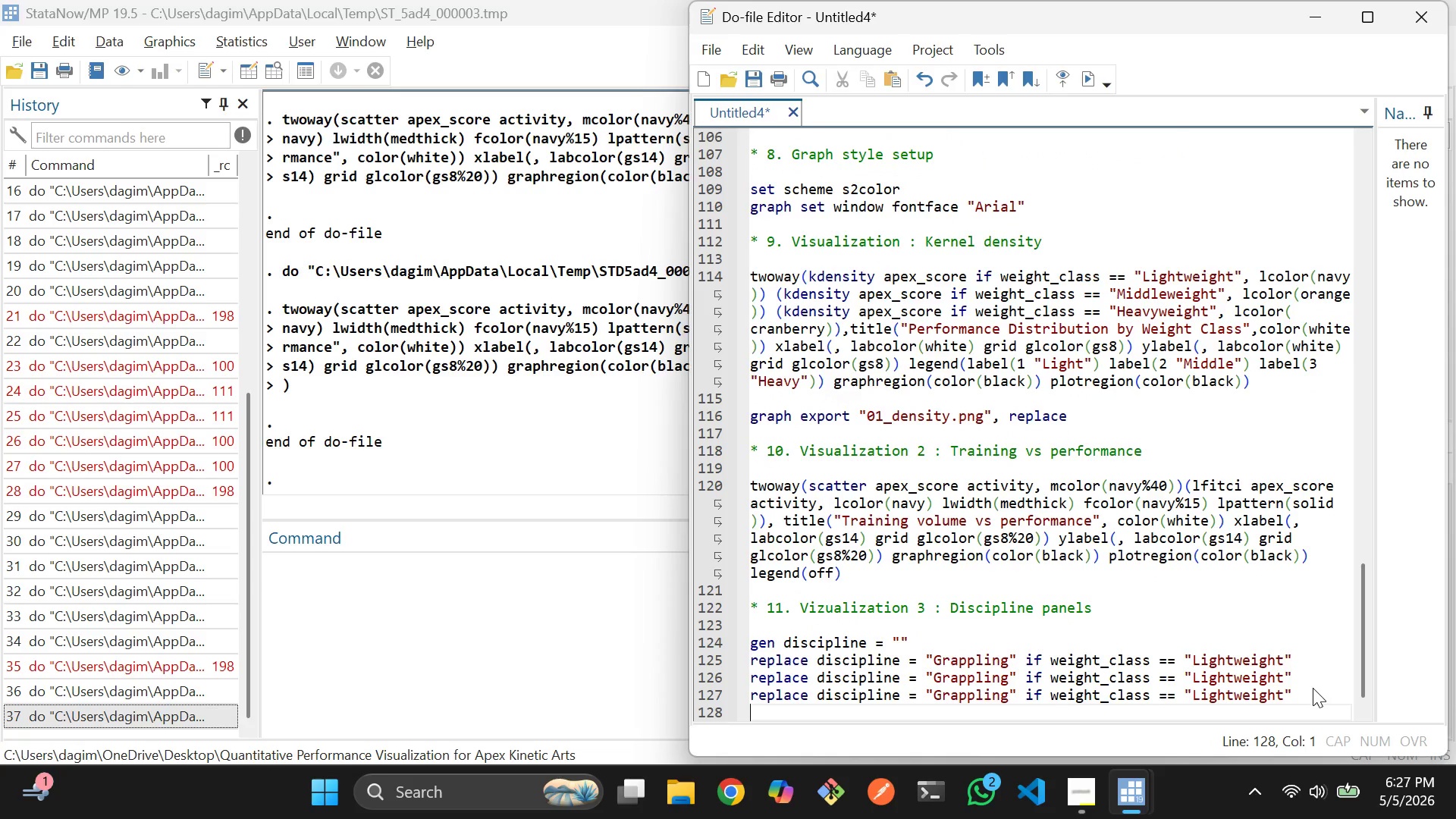 
key(Control+V)
 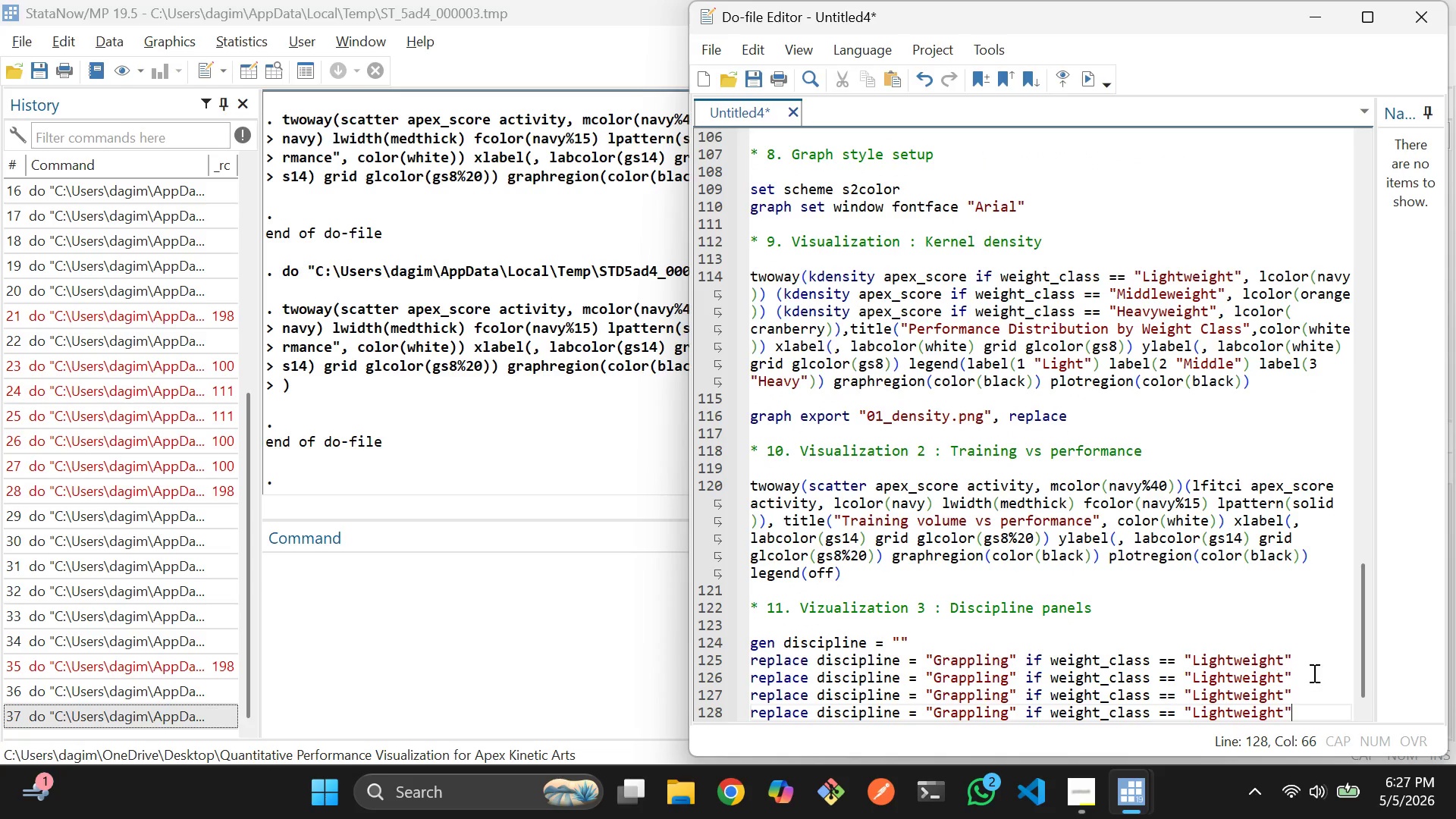 
scroll: coordinate [1260, 622], scroll_direction: down, amount: 2.0
 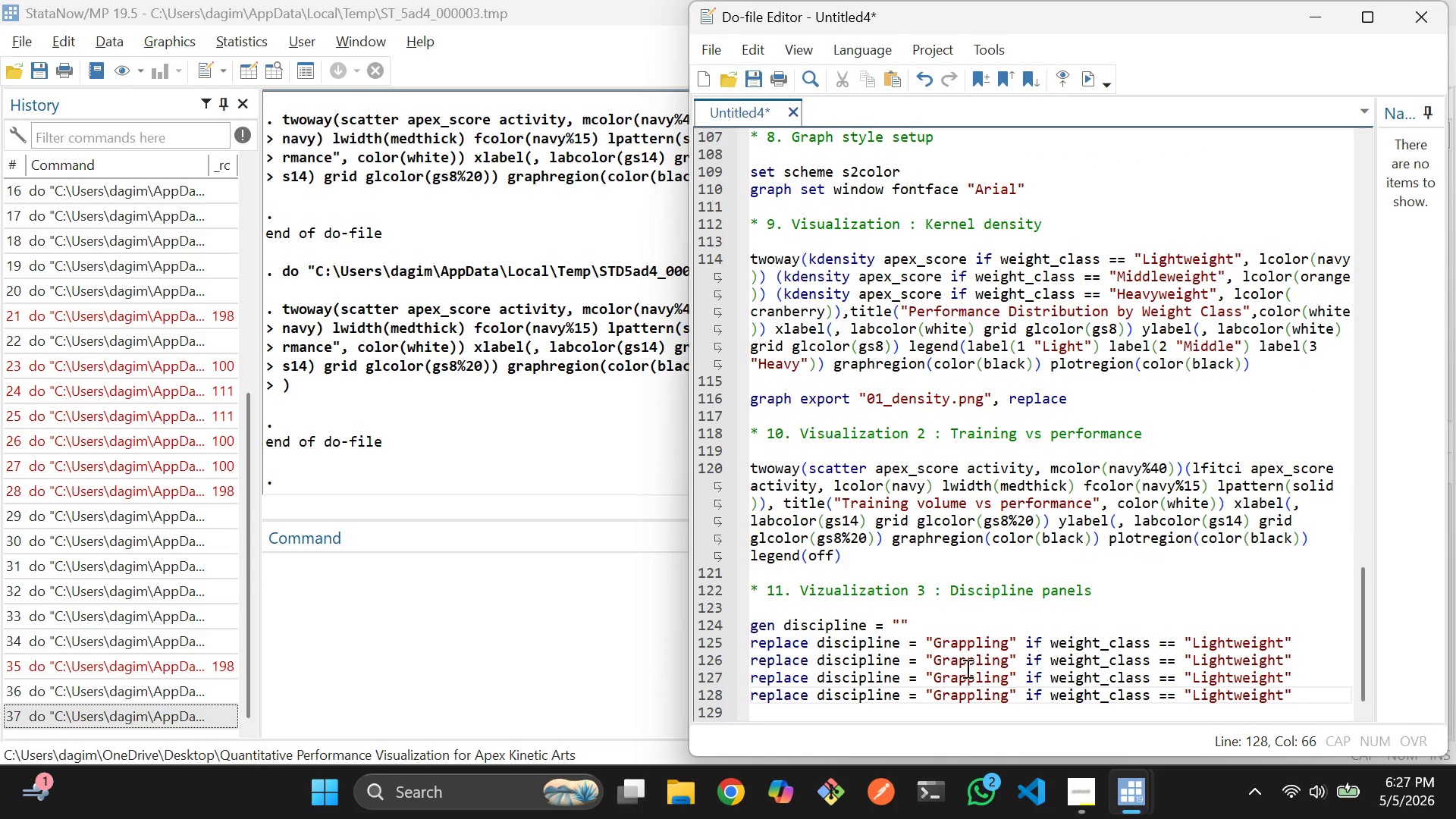 
double_click([958, 660])
 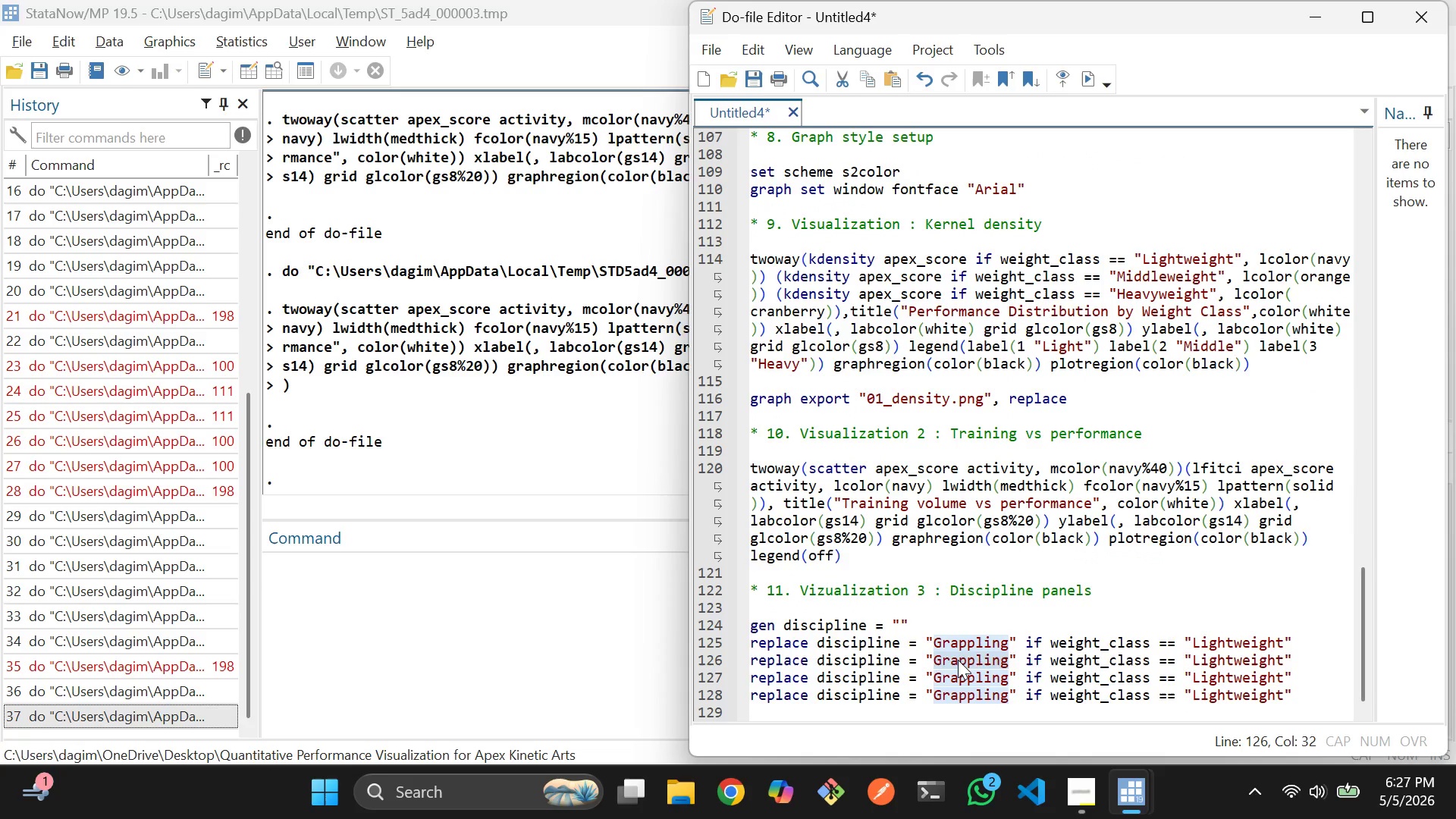 
key(Backspace)
 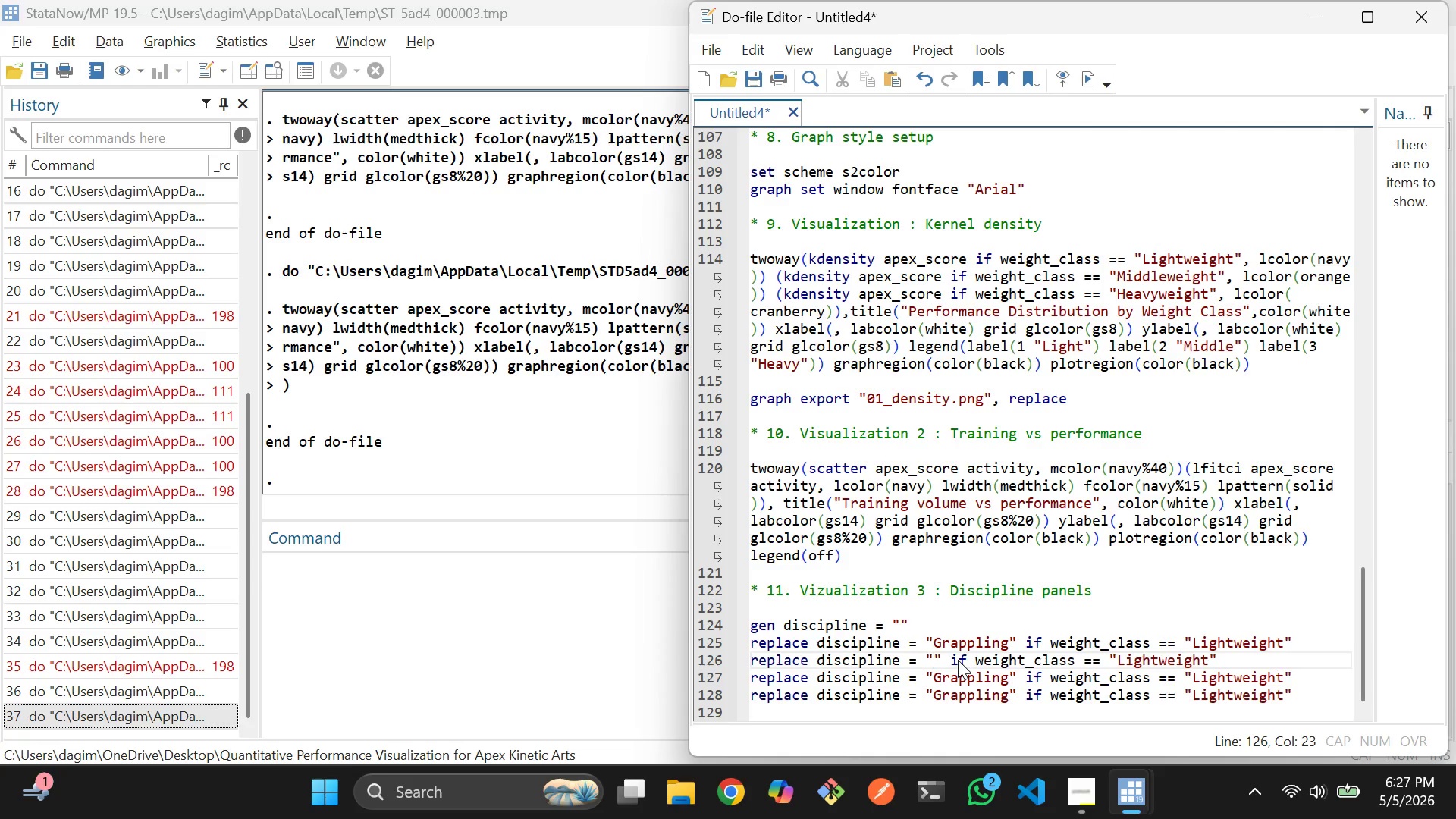 
wait(5.23)
 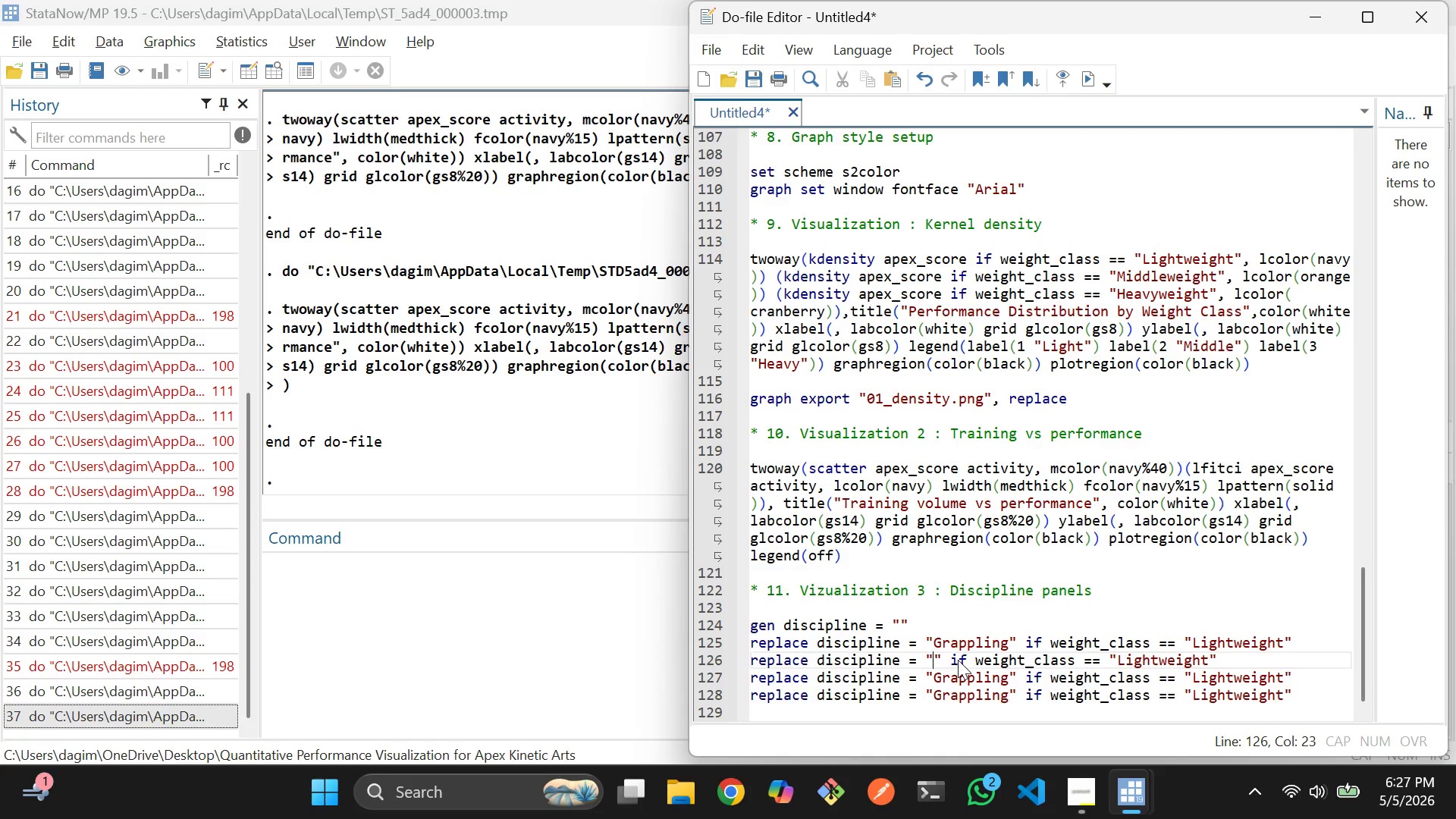 
type(Striking)
 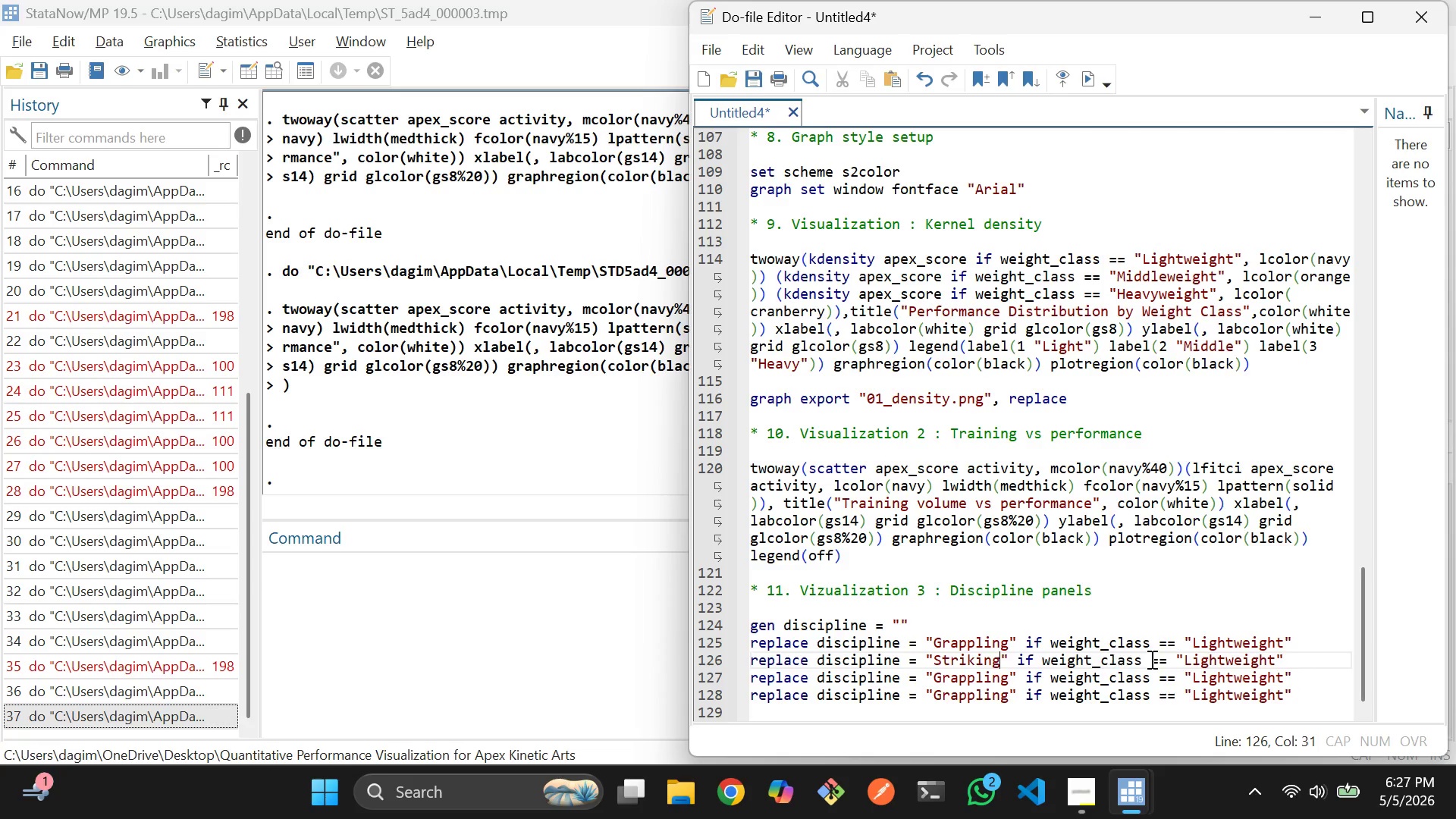 
wait(5.84)
 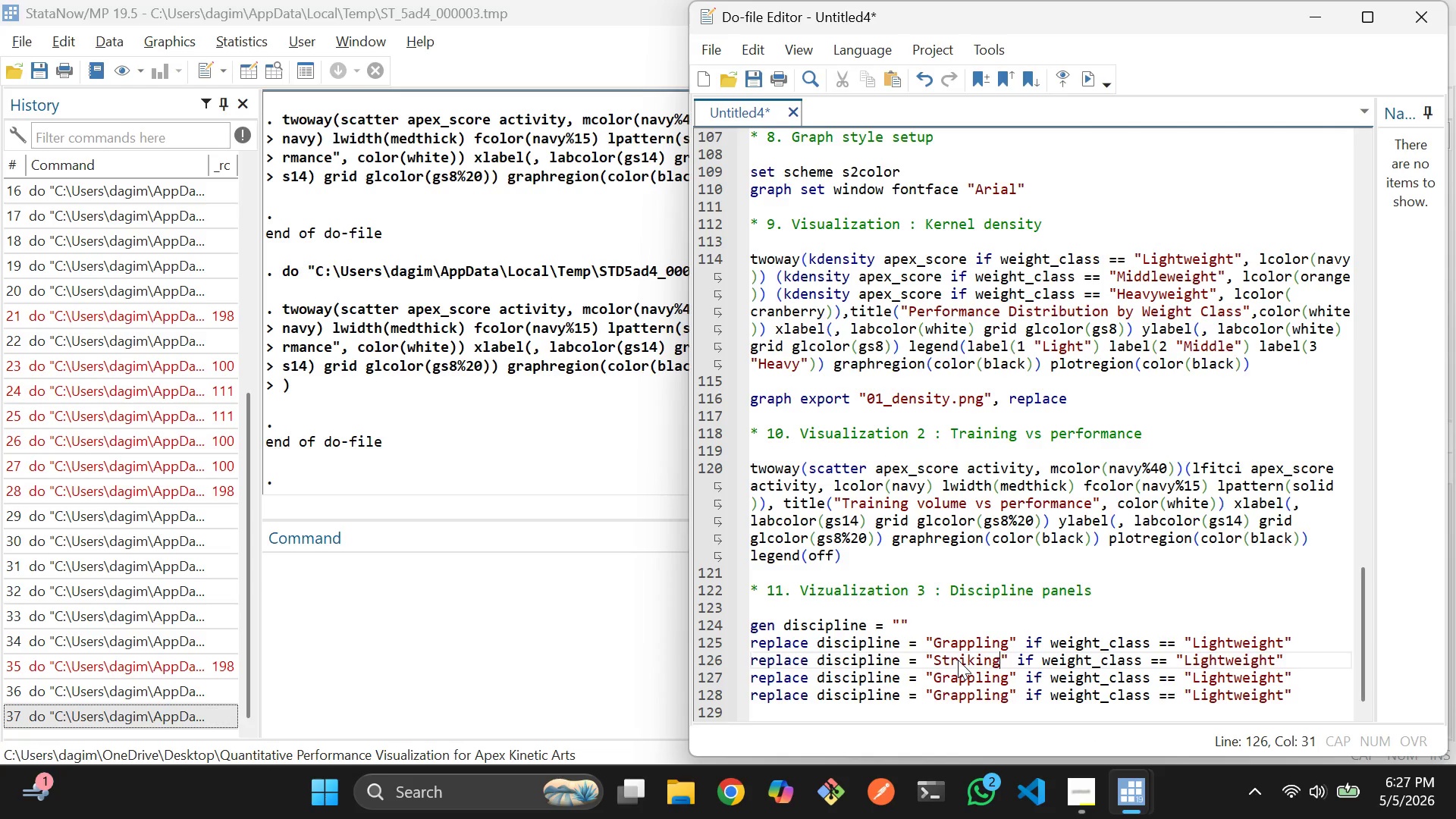 
left_click([1228, 657])
 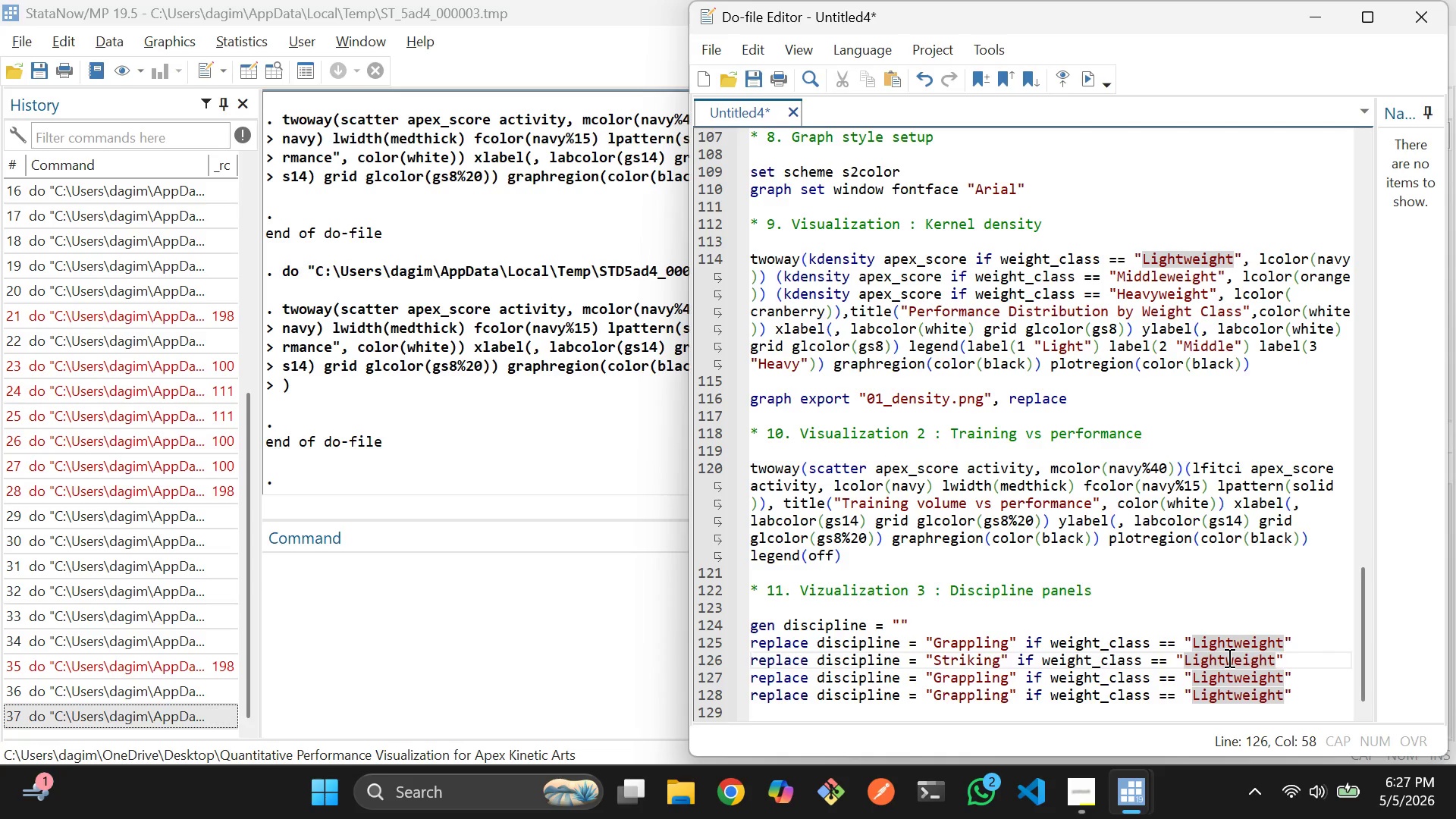 
key(Backspace)
key(Backspace)
key(Backspace)
key(Backspace)
key(Backspace)
type(Middle)
 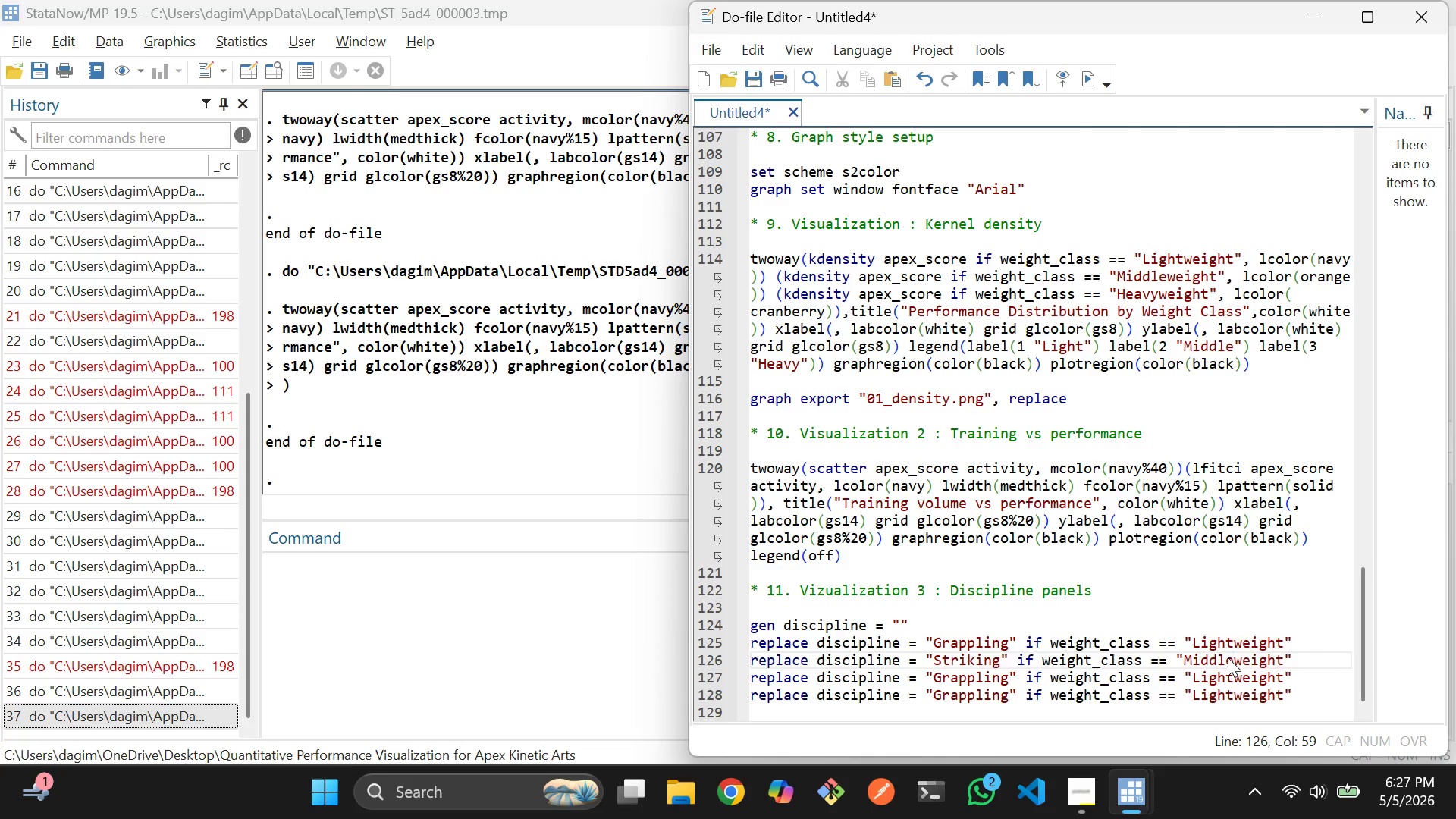 
left_click([1010, 675])
 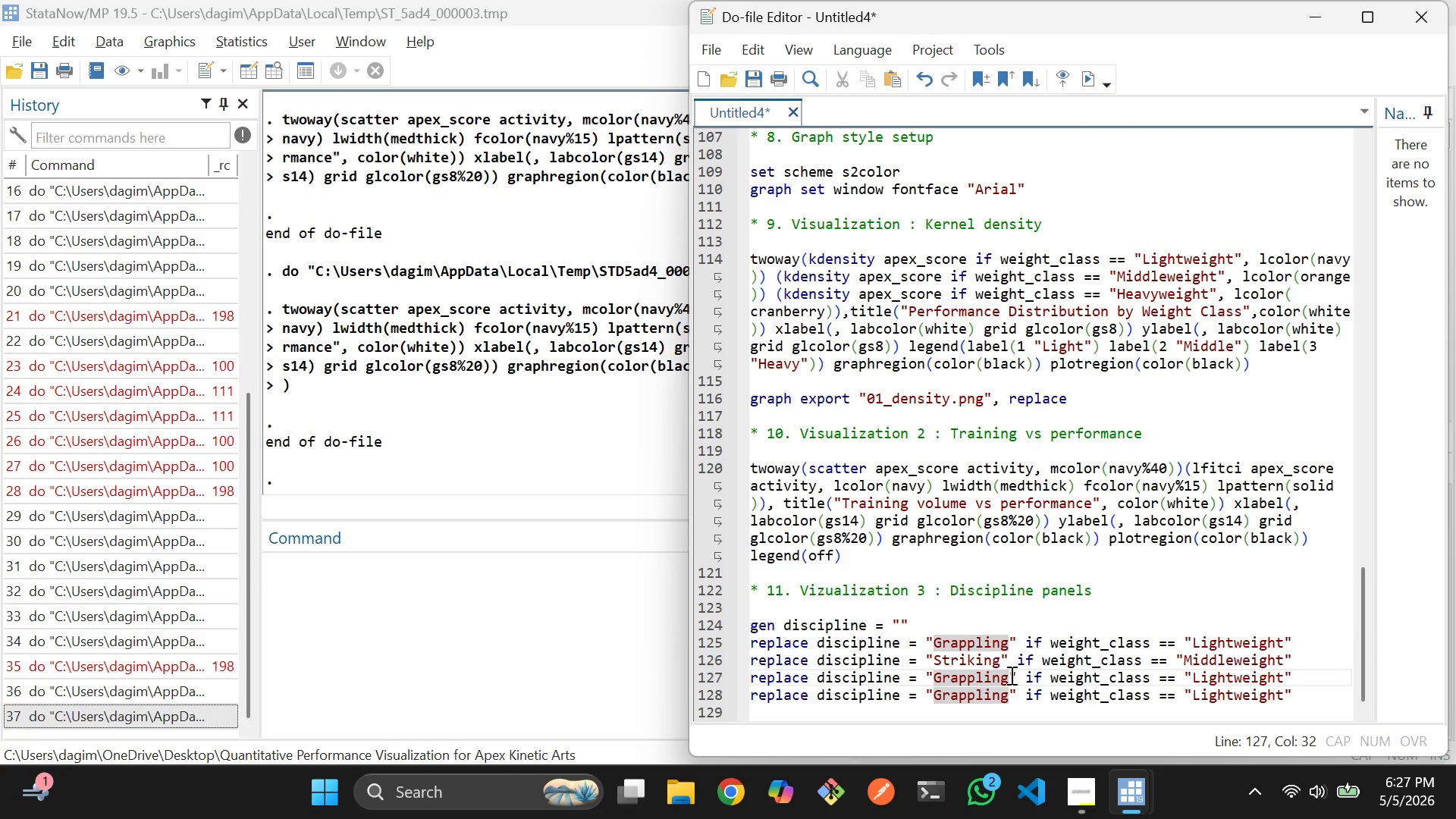 
key(Backspace)
key(Backspace)
key(Backspace)
key(Backspace)
key(Backspace)
key(Backspace)
key(Backspace)
key(Backspace)
key(Backspace)
type(Floor Work)
 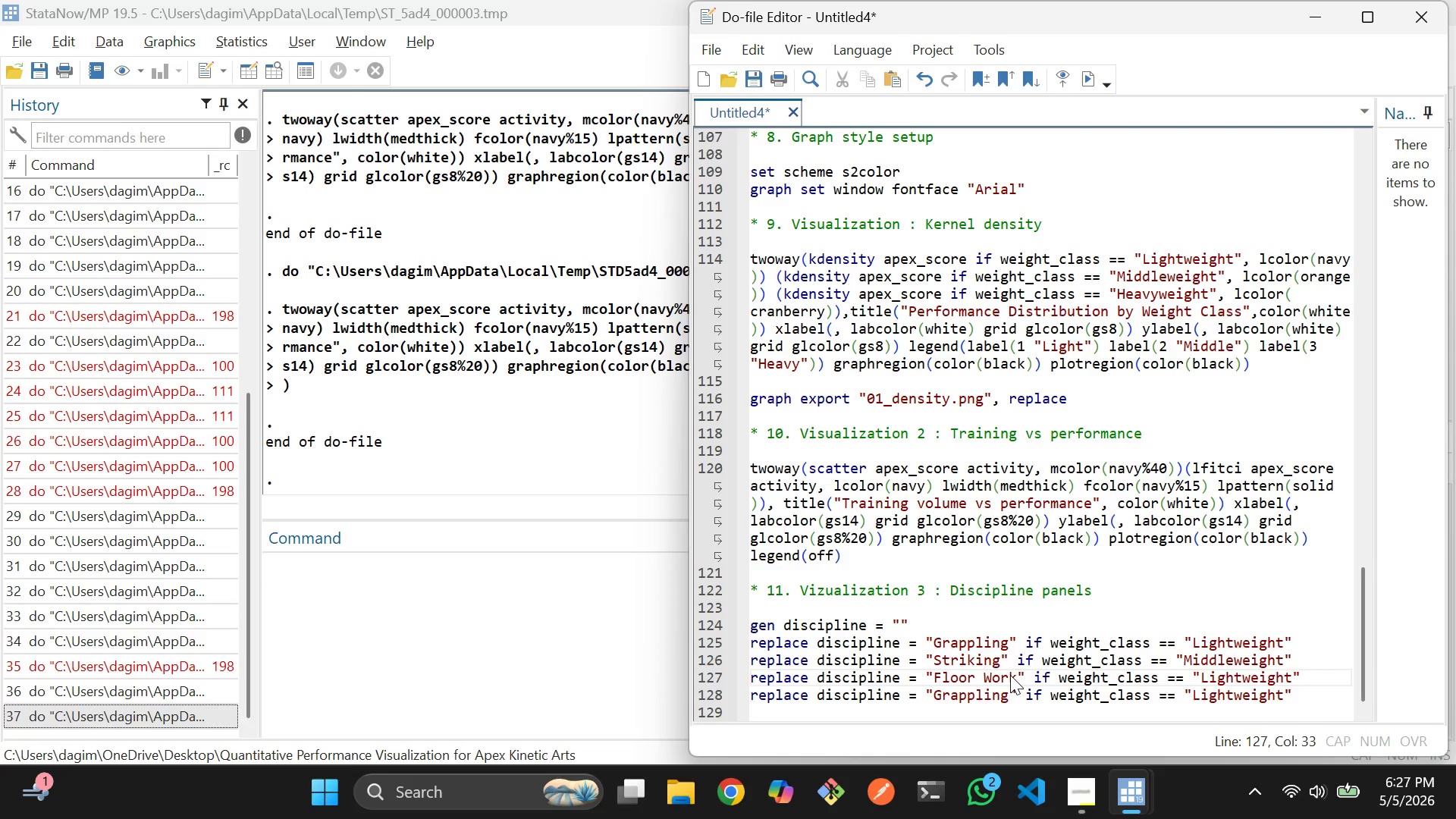 
double_click([1207, 677])
 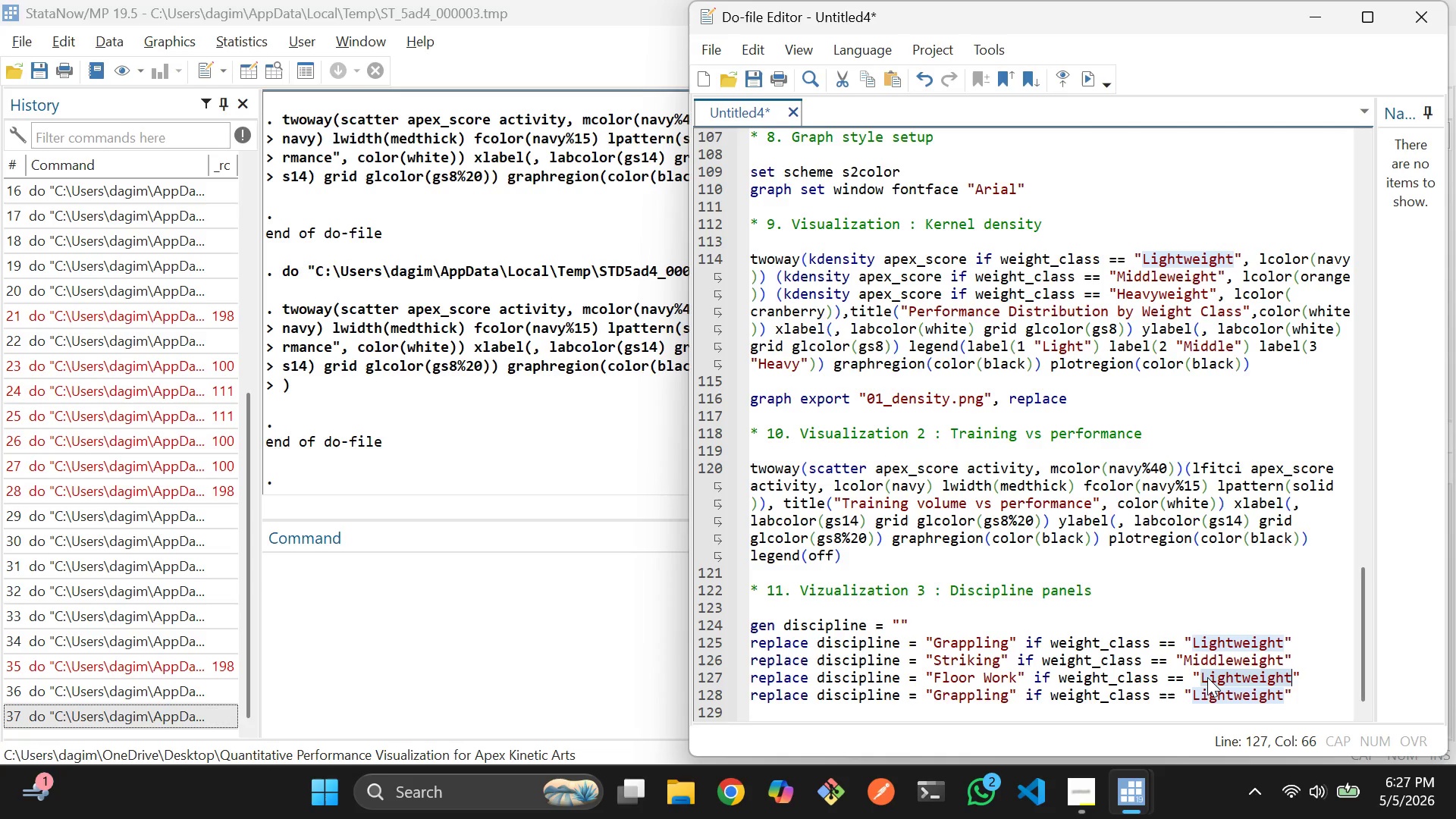 
key(Backspace)
type(Welterweight)
 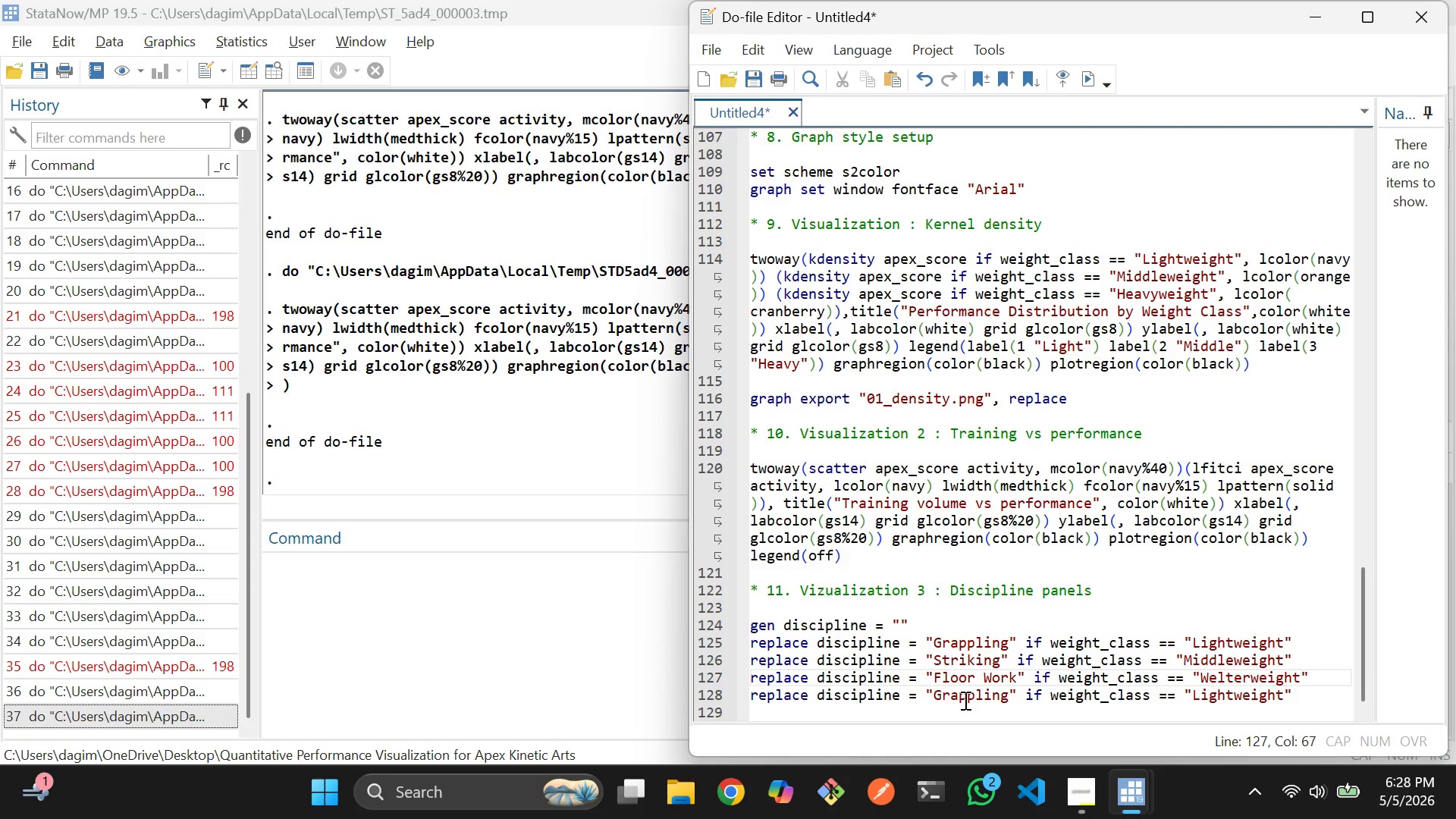 
double_click([964, 700])
 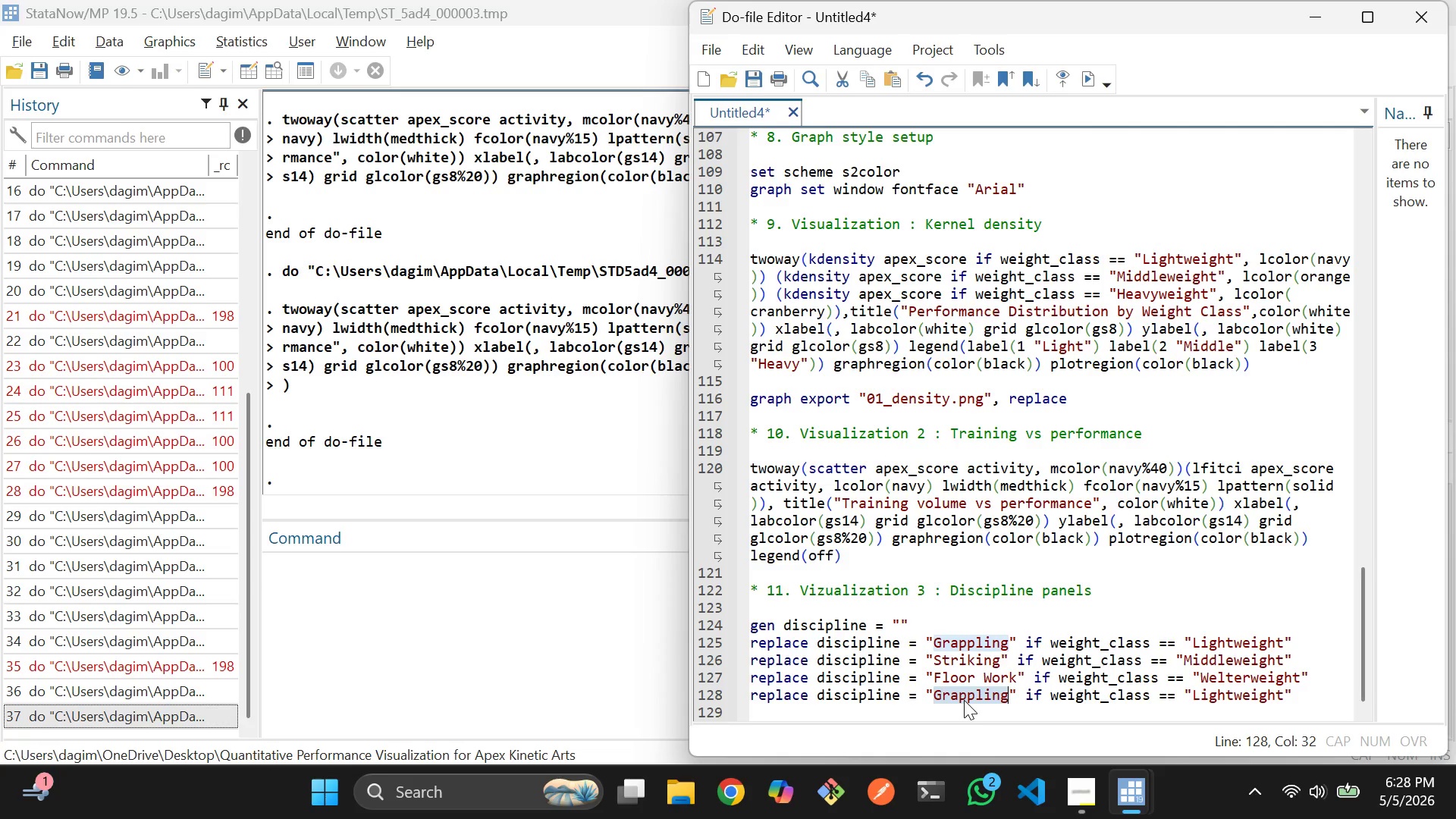 
wait(6.2)
 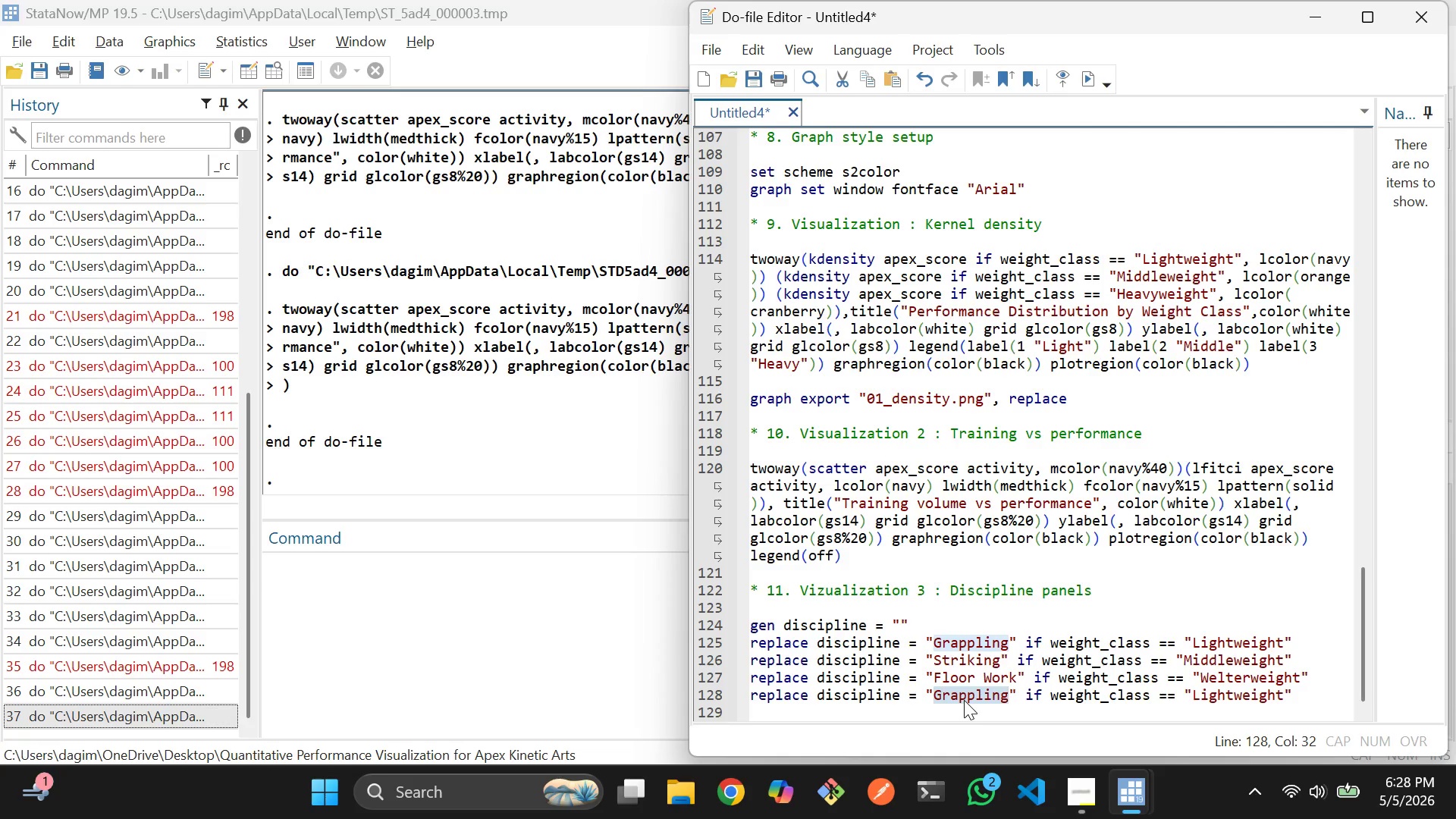 
type(Chorep)
key(Backspace)
type(o)
 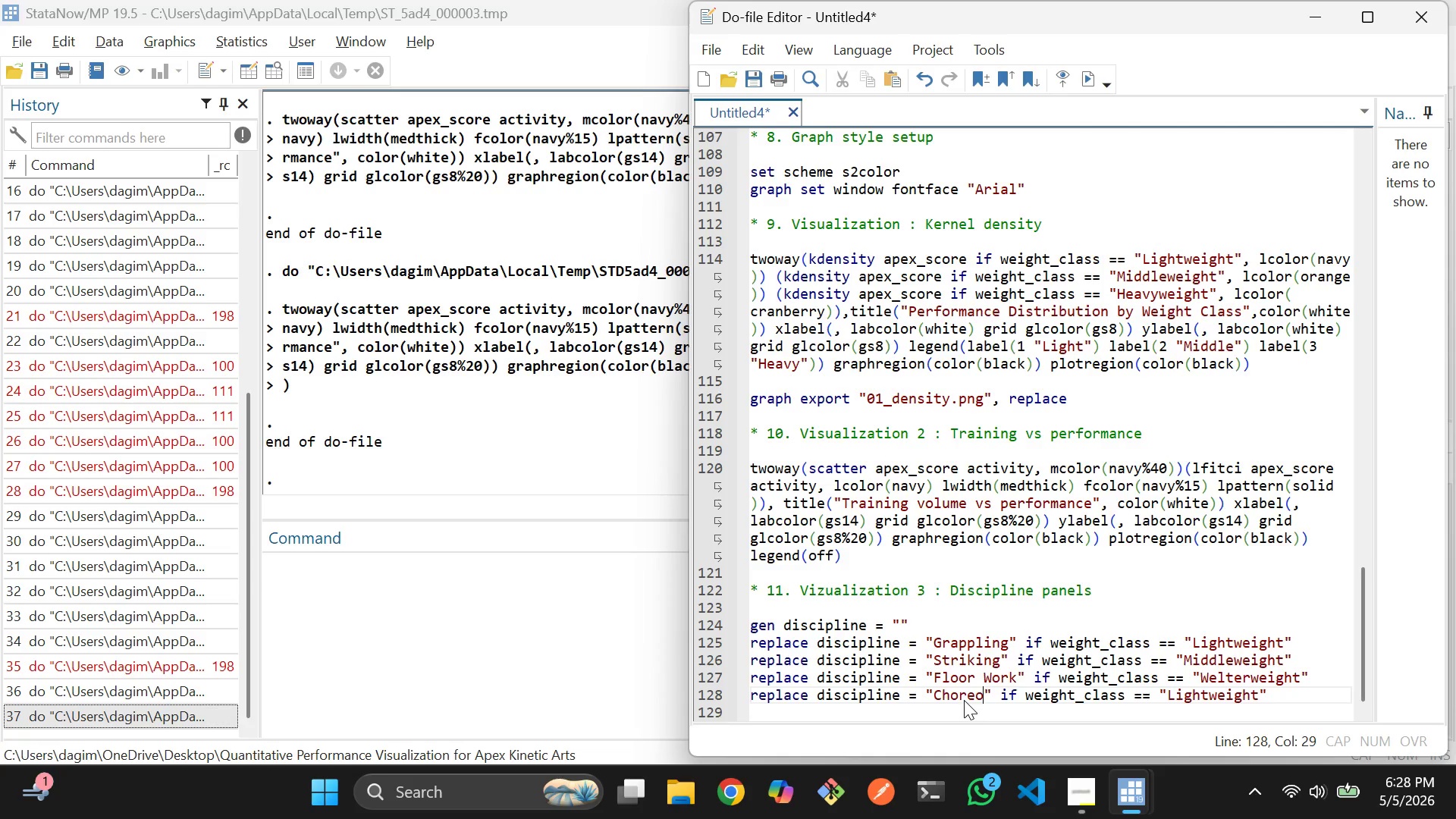 
type(graphy)
 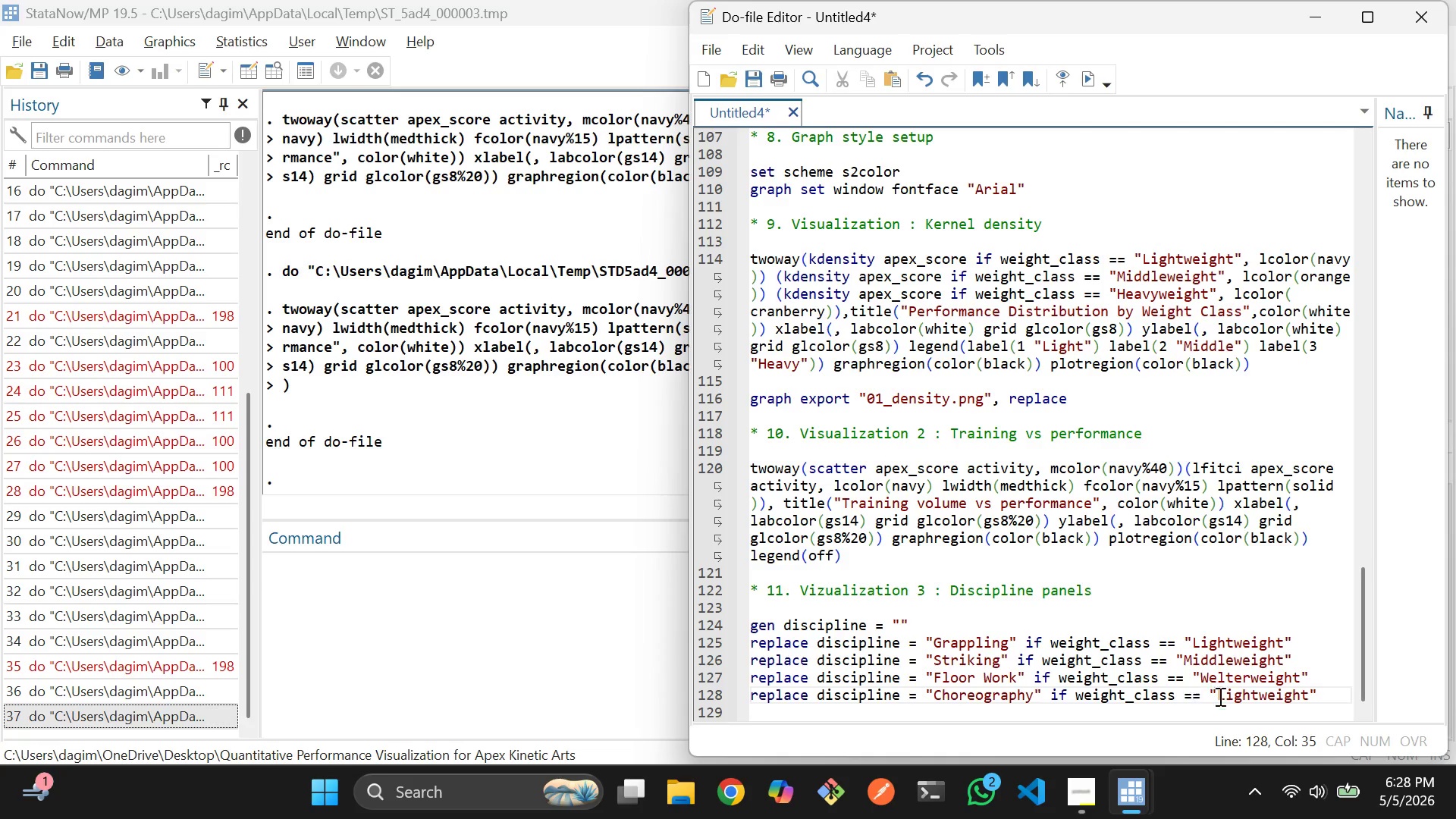 
left_click([1250, 693])
 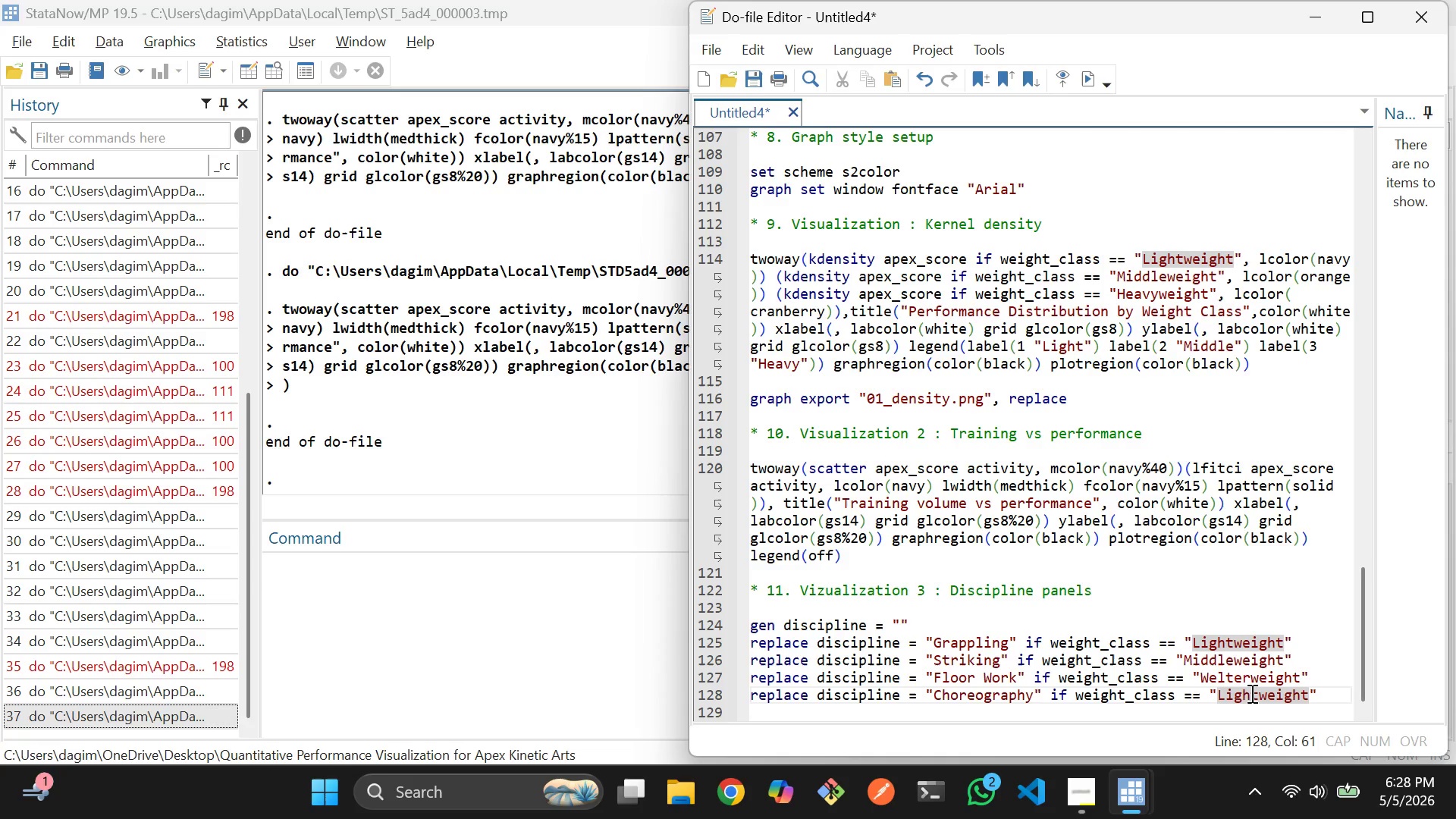 
key(ArrowRight)
 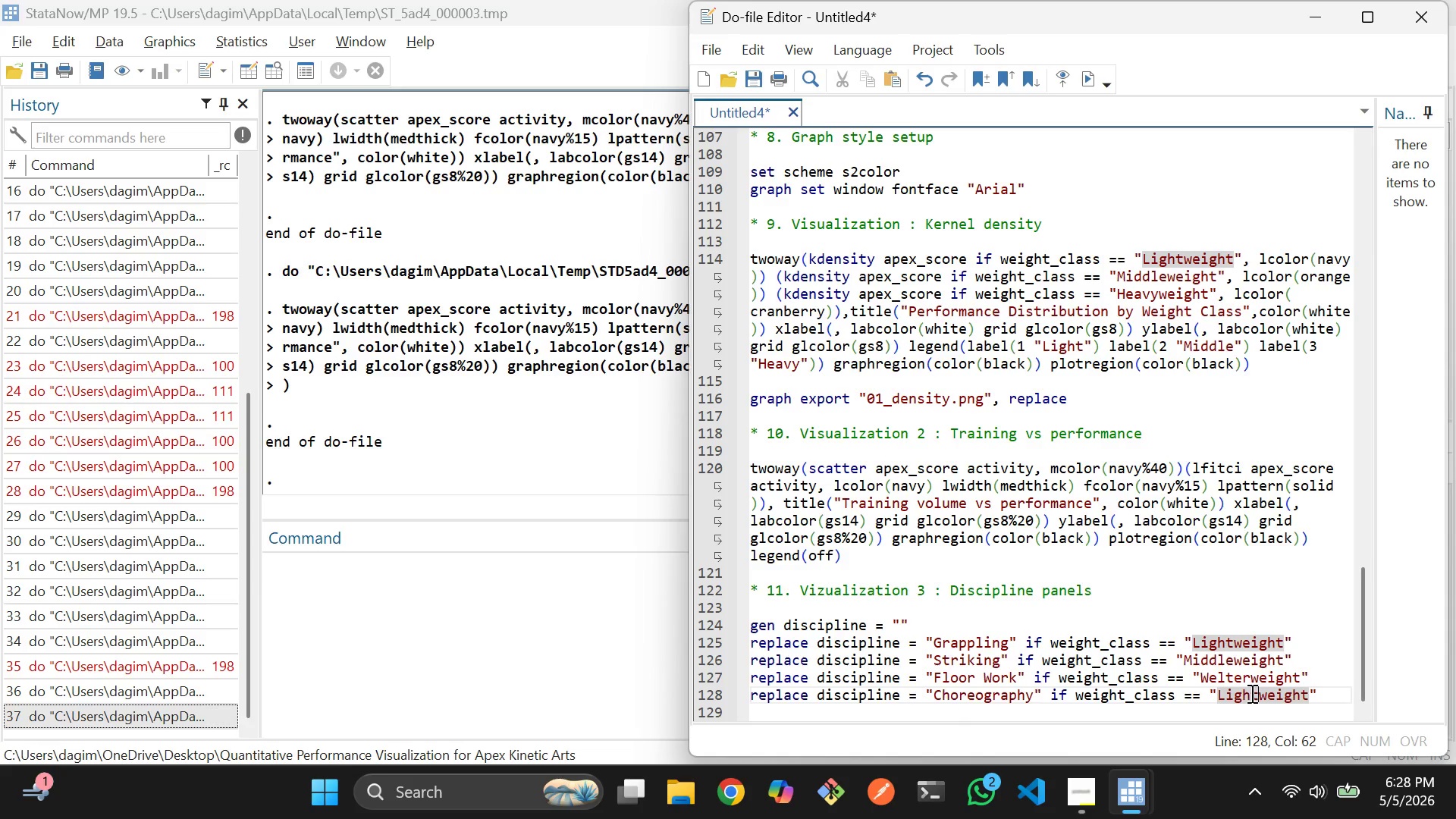 
key(Backspace)
key(Backspace)
key(Backspace)
key(Backspace)
key(Backspace)
type(Heavy)
 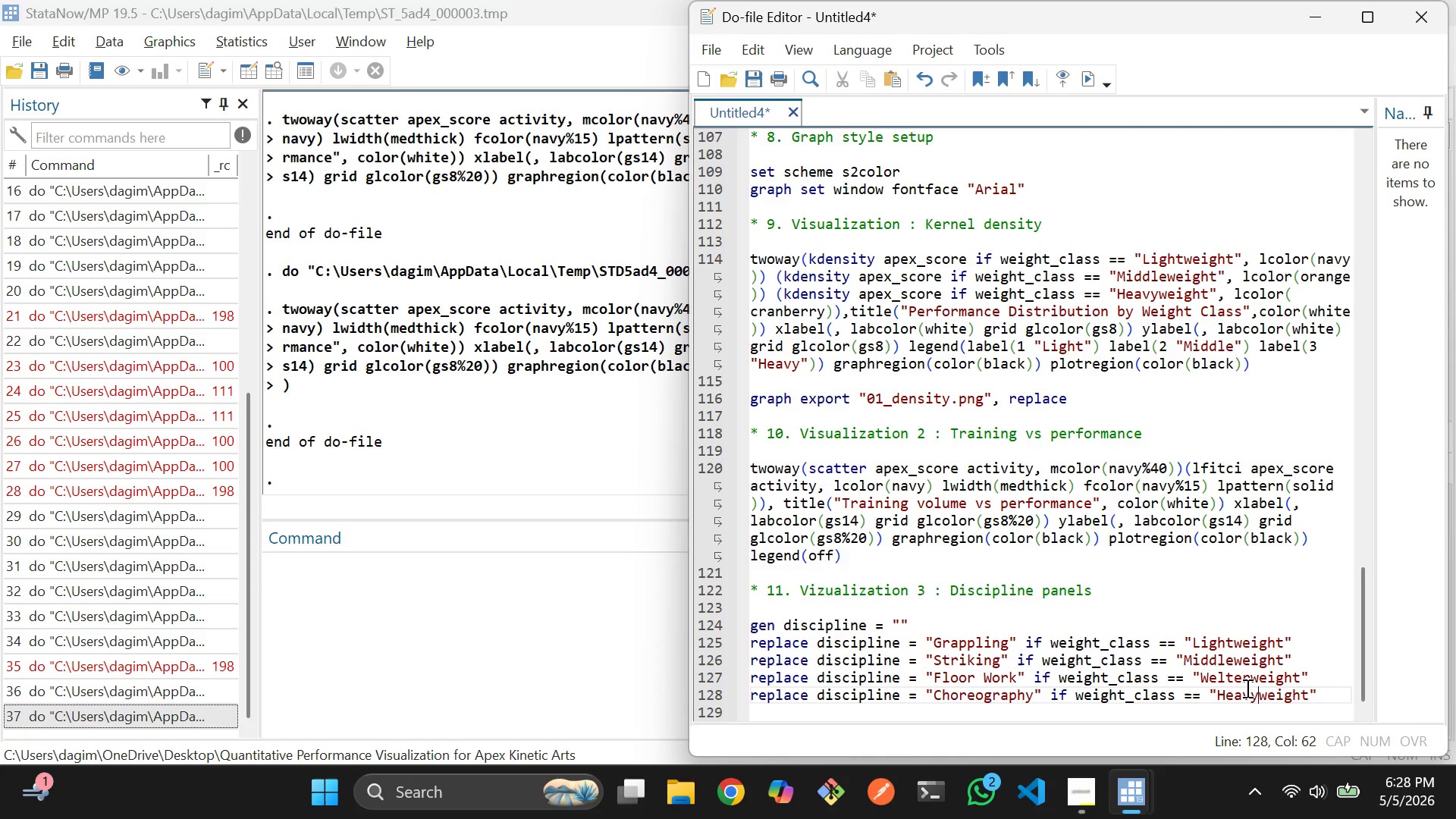 
scroll: coordinate [1243, 654], scroll_direction: down, amount: 4.0
 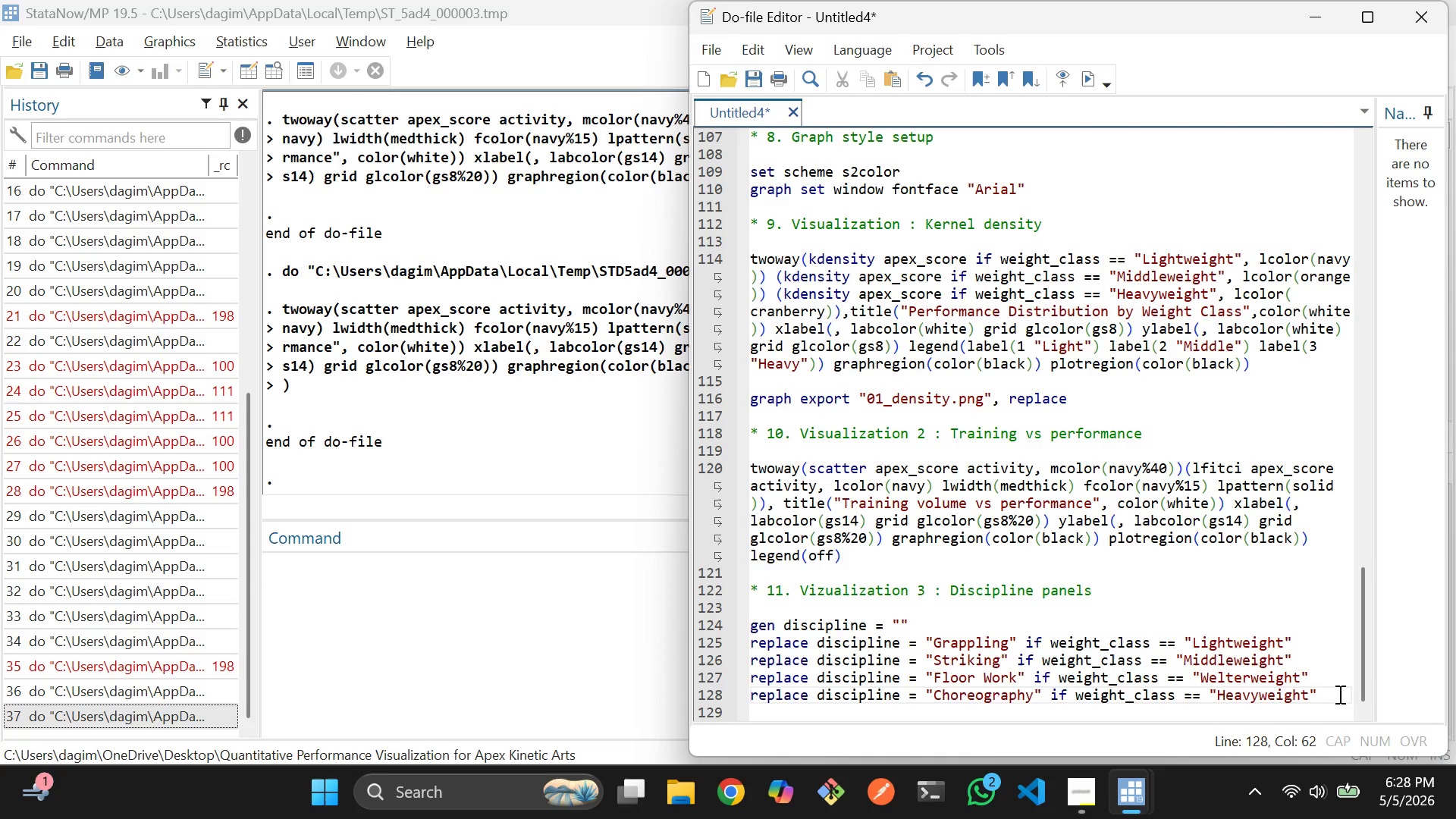 
left_click([1338, 694])
 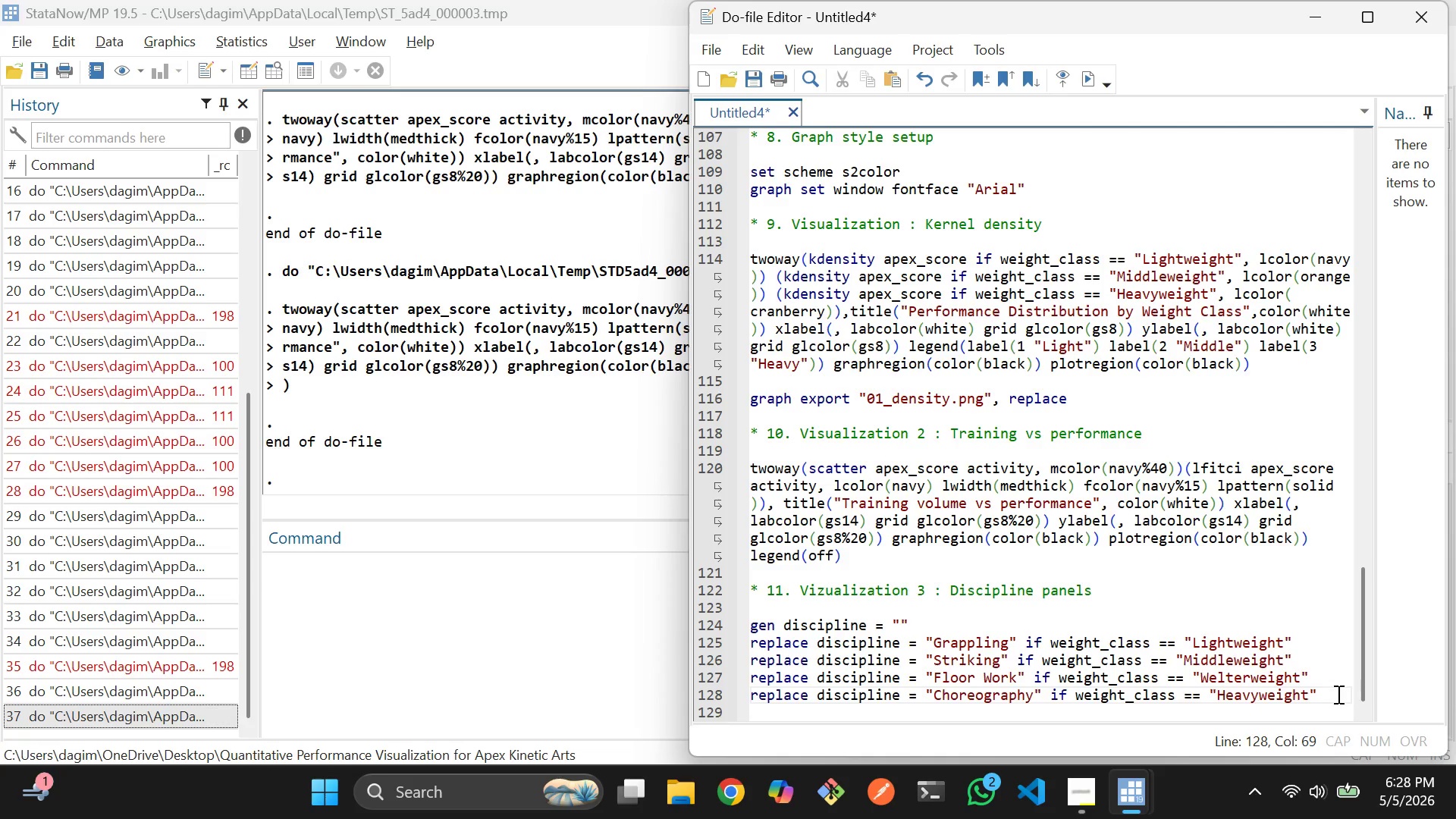 
key(Enter)
 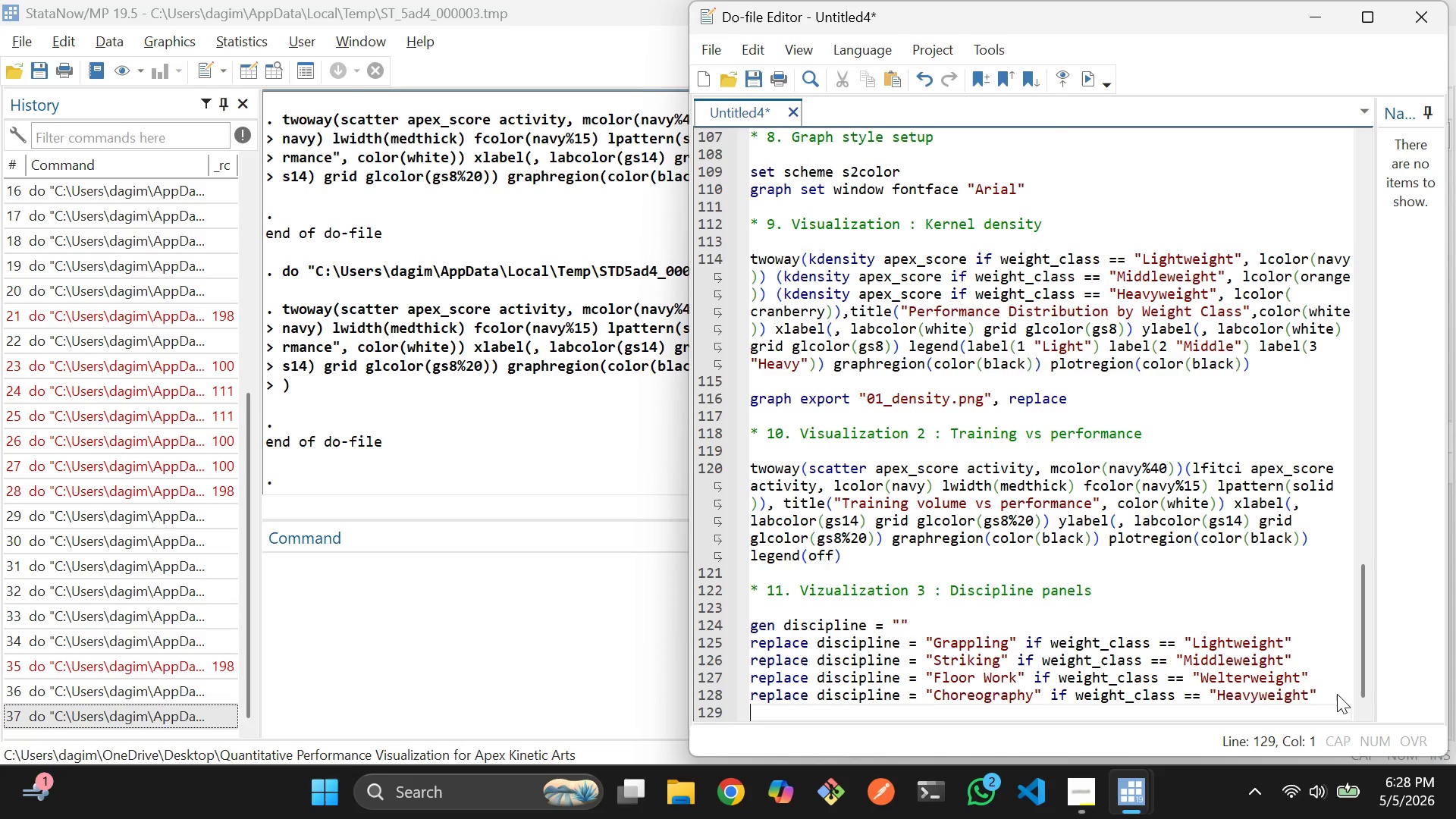 
key(Enter)
 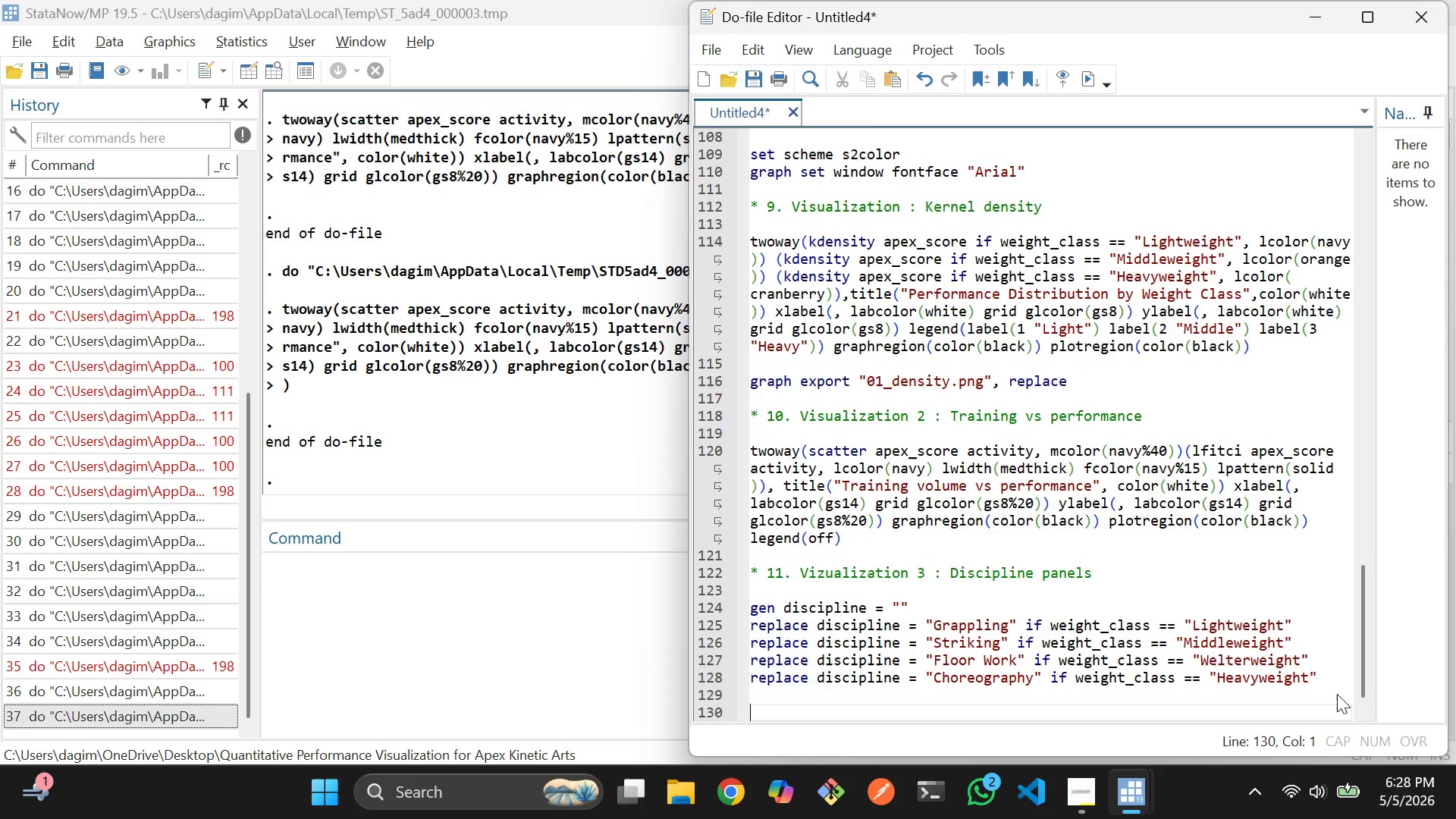 
key(Enter)
 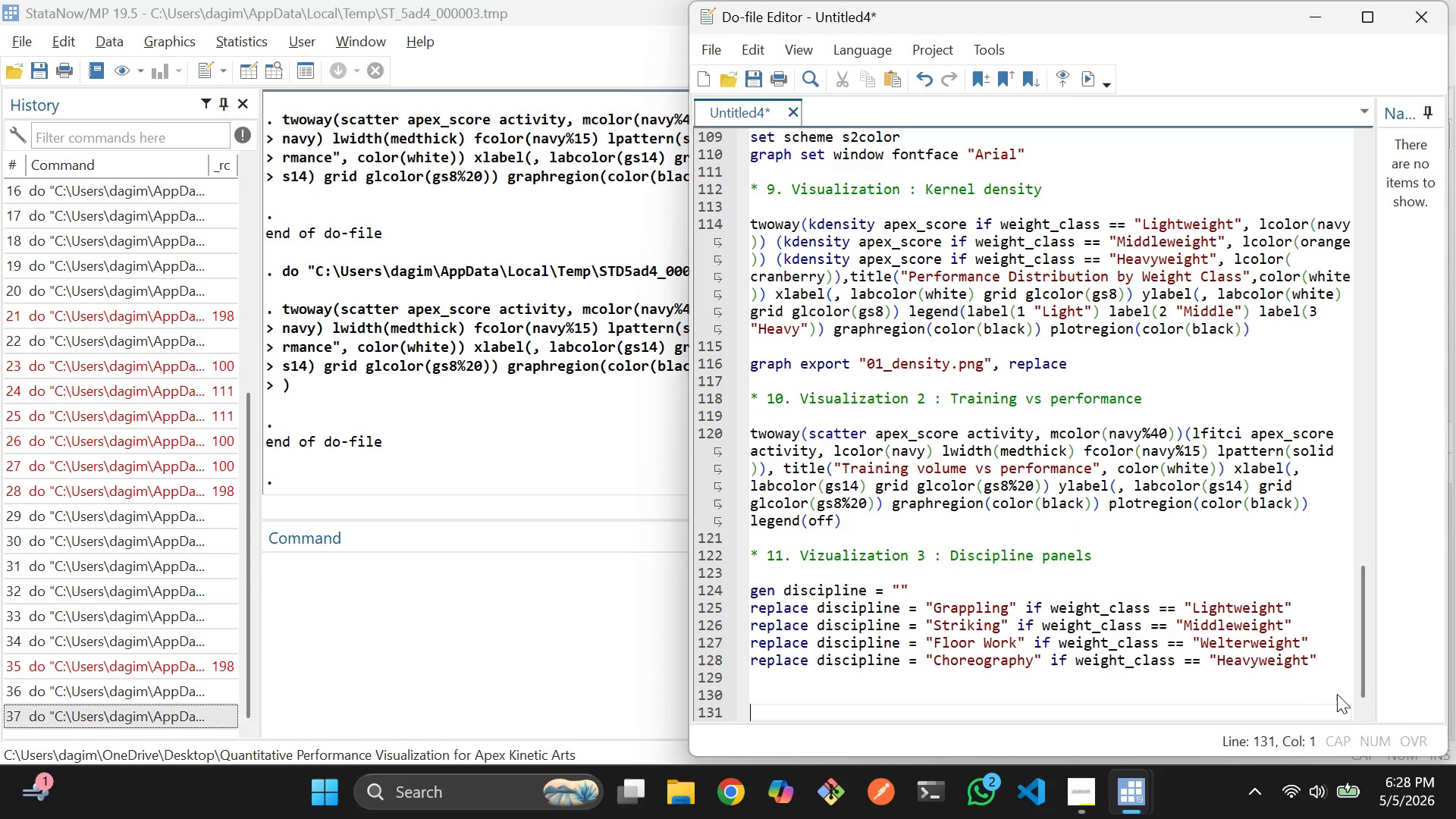 
type(preserve)
 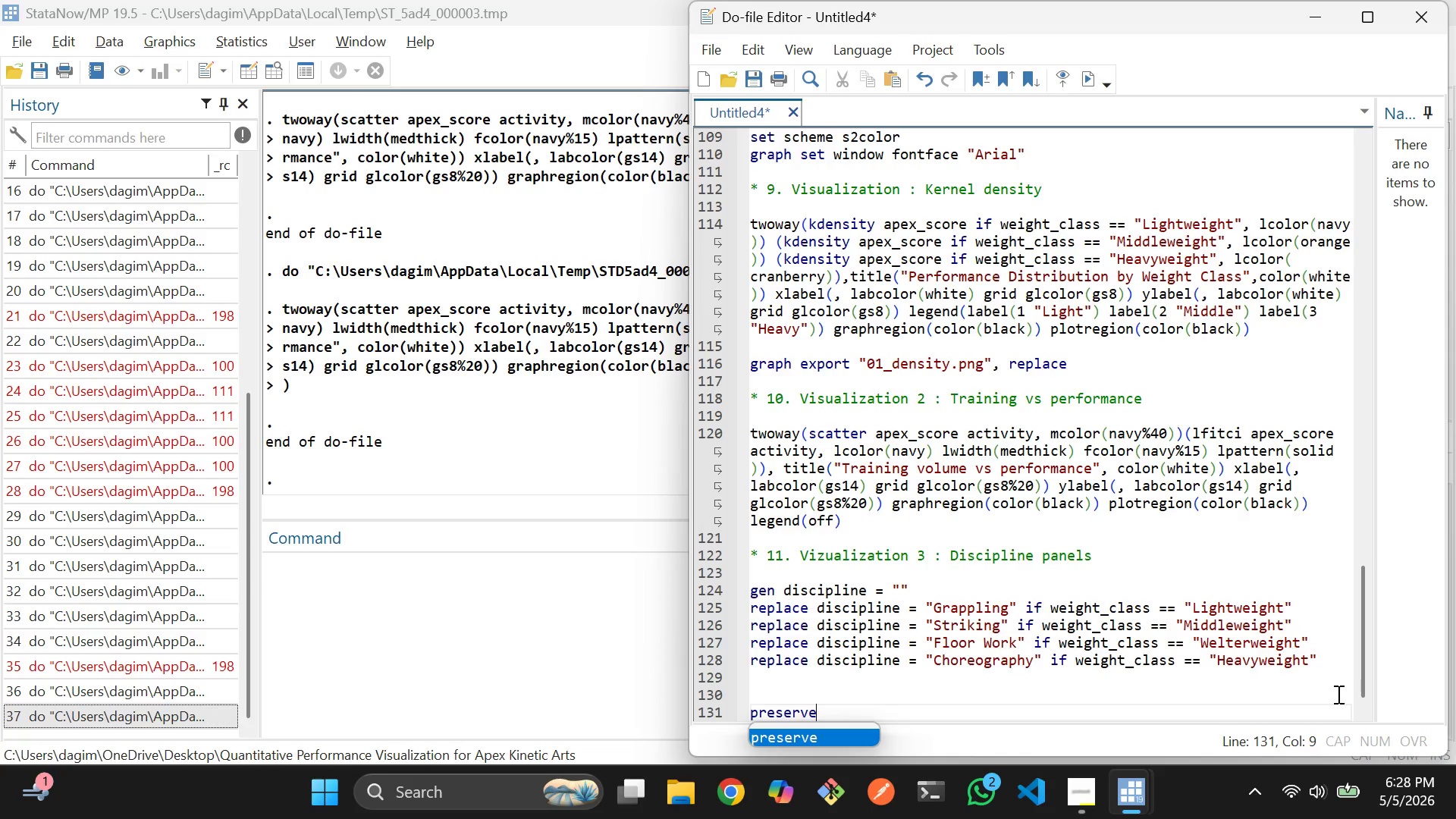 
key(Enter)
 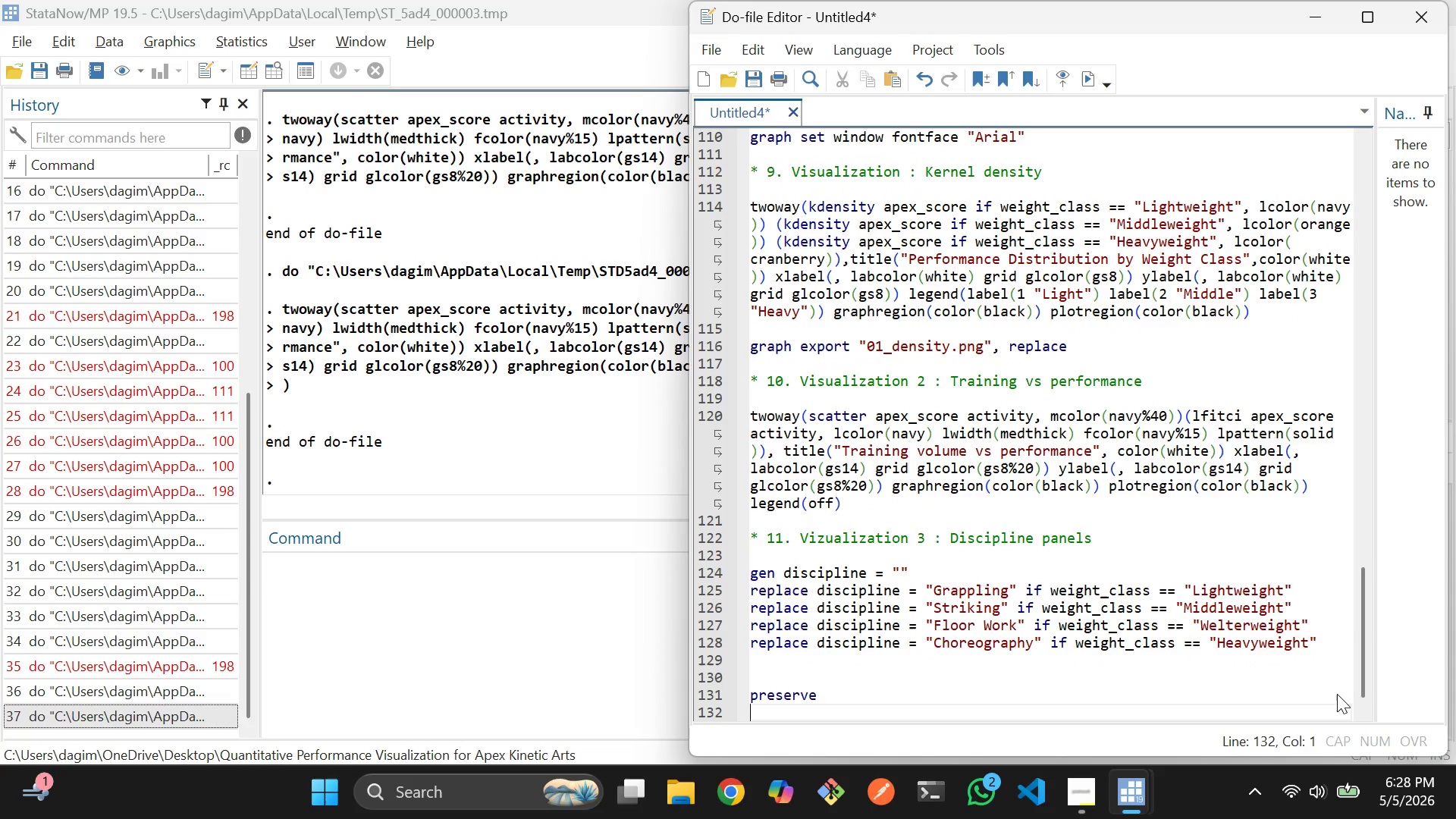 
key(Enter)
 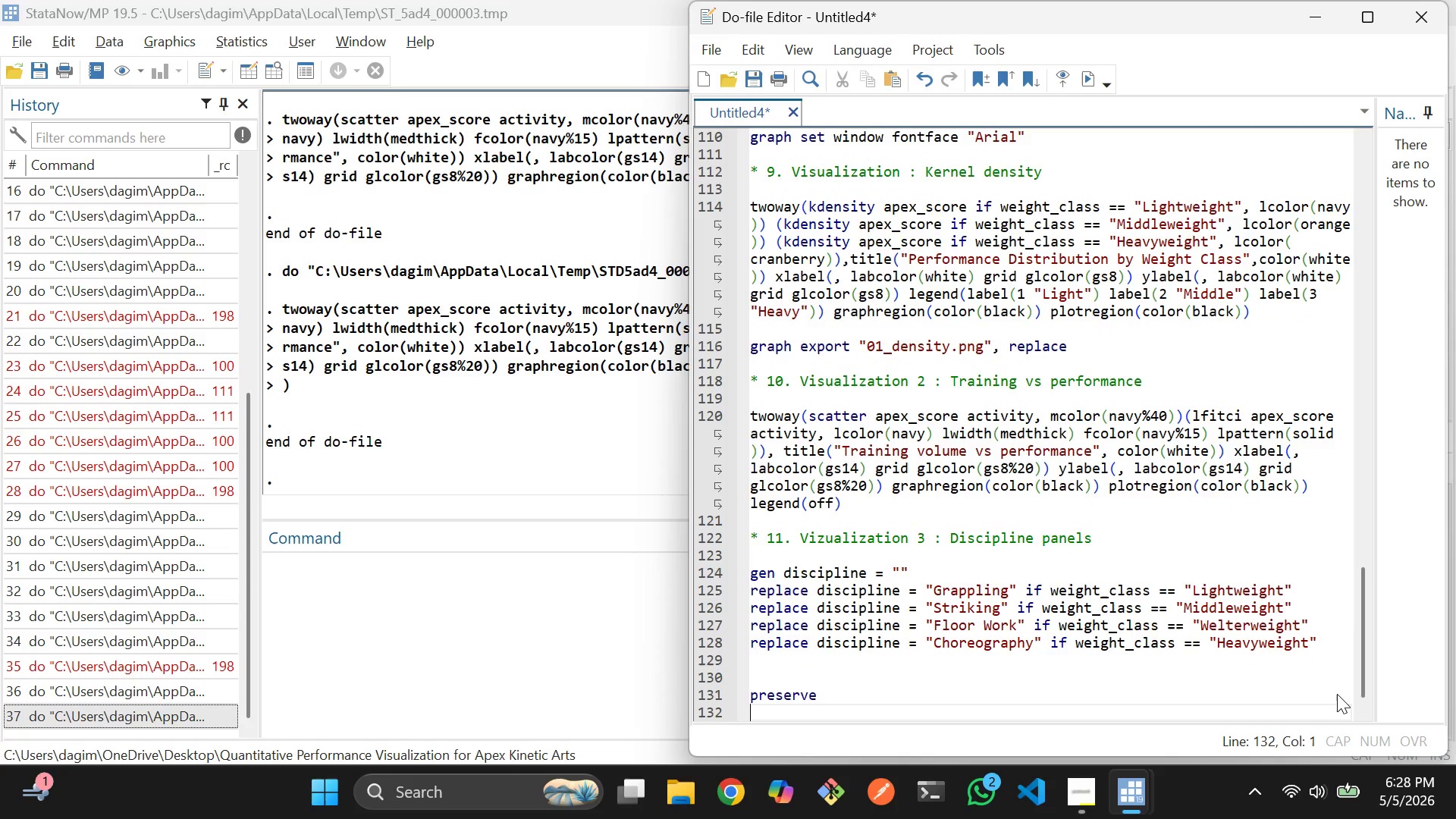 
key(Shift+8)
 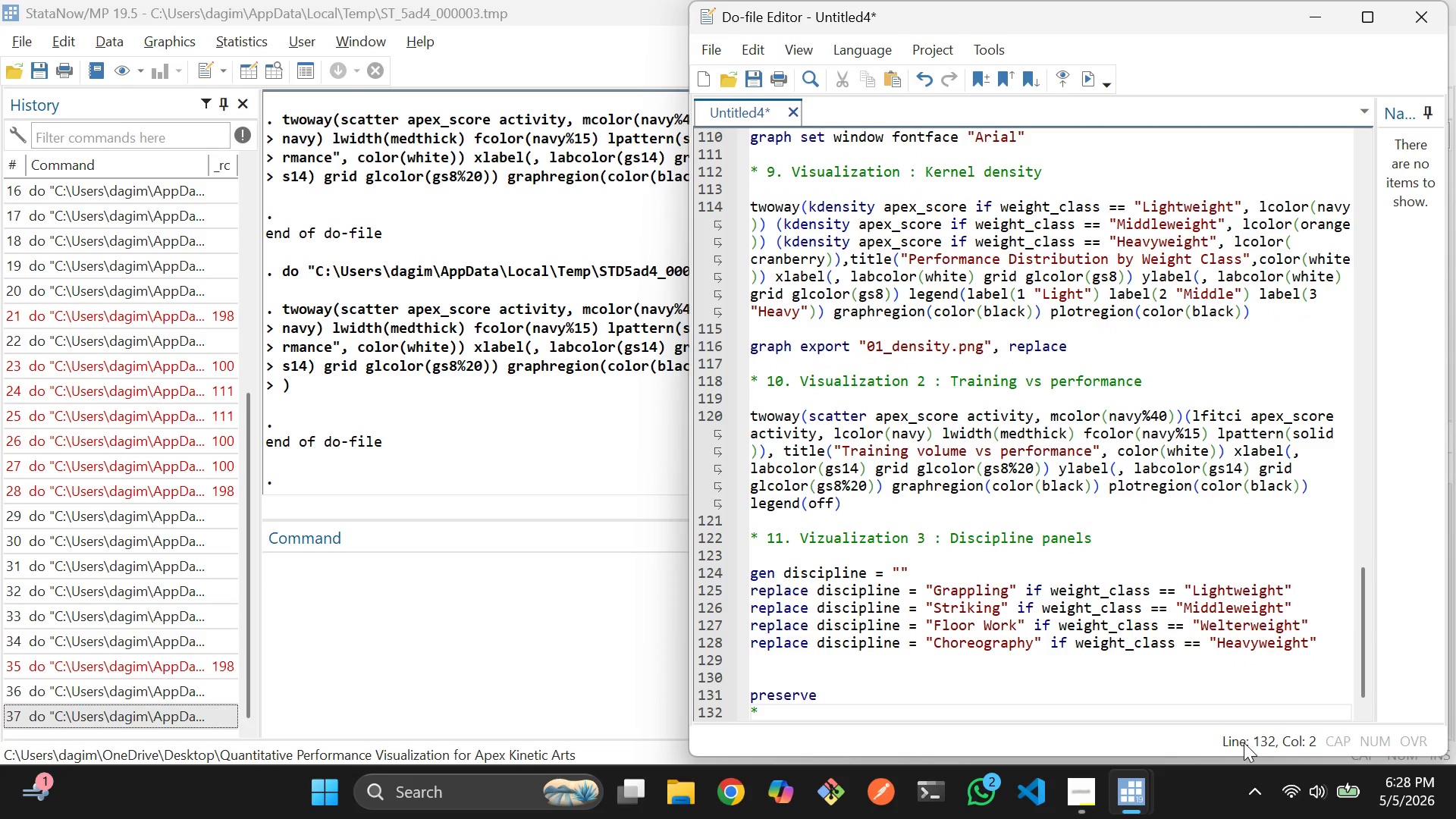 
left_click([954, 694])
 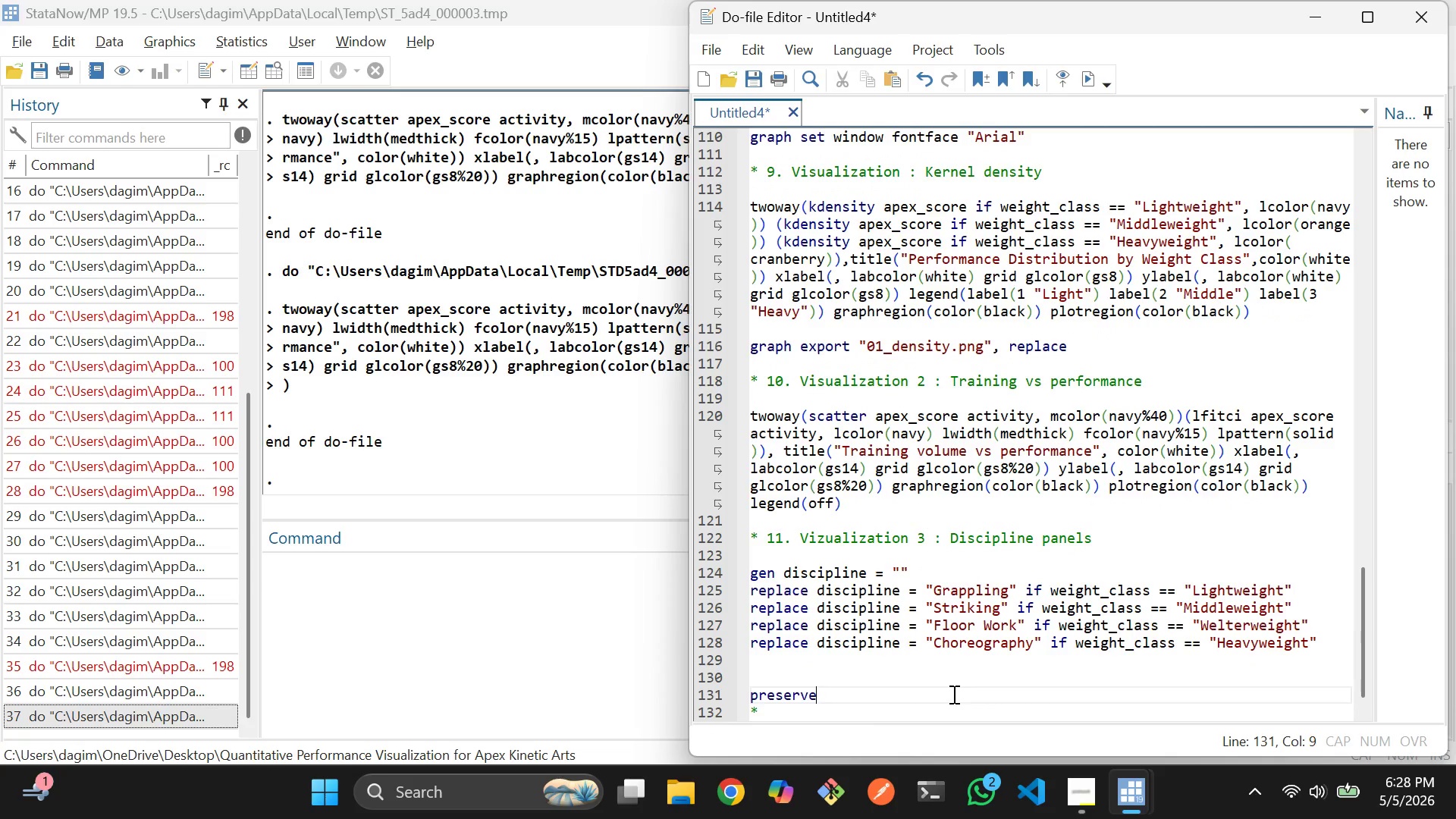 
key(Enter)
 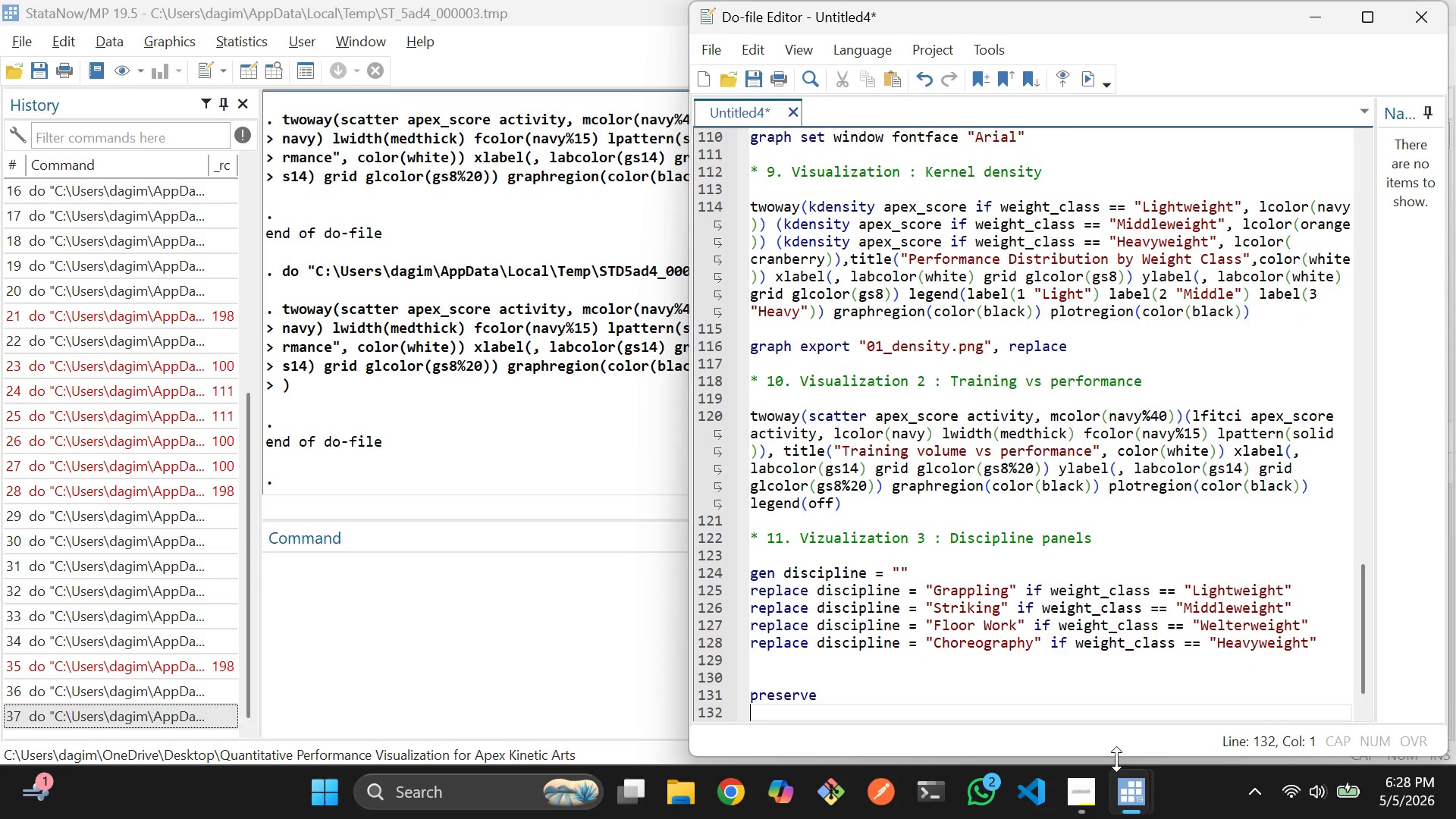 
scroll: coordinate [1058, 670], scroll_direction: down, amount: 2.0
 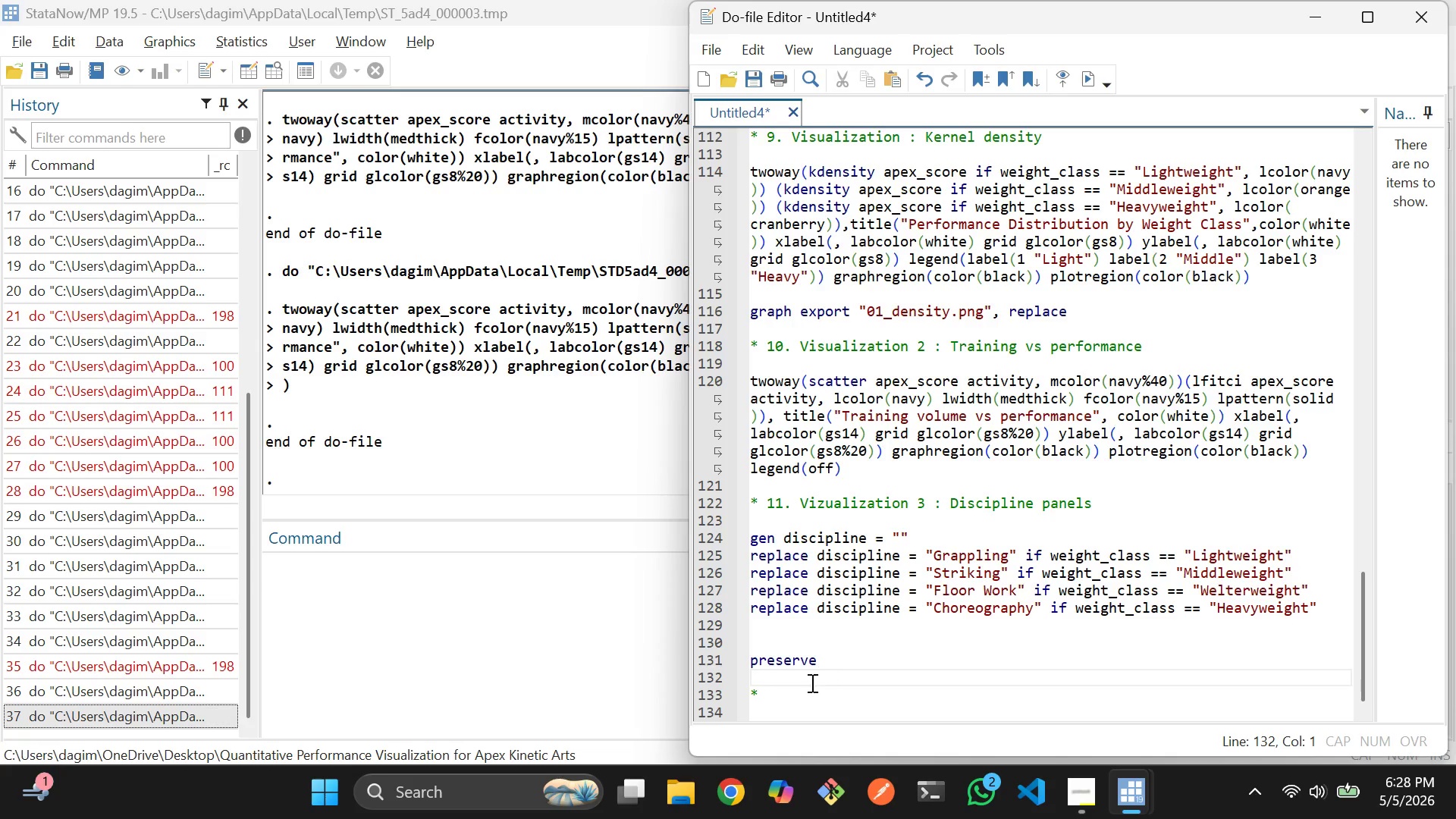 
left_click([805, 690])
 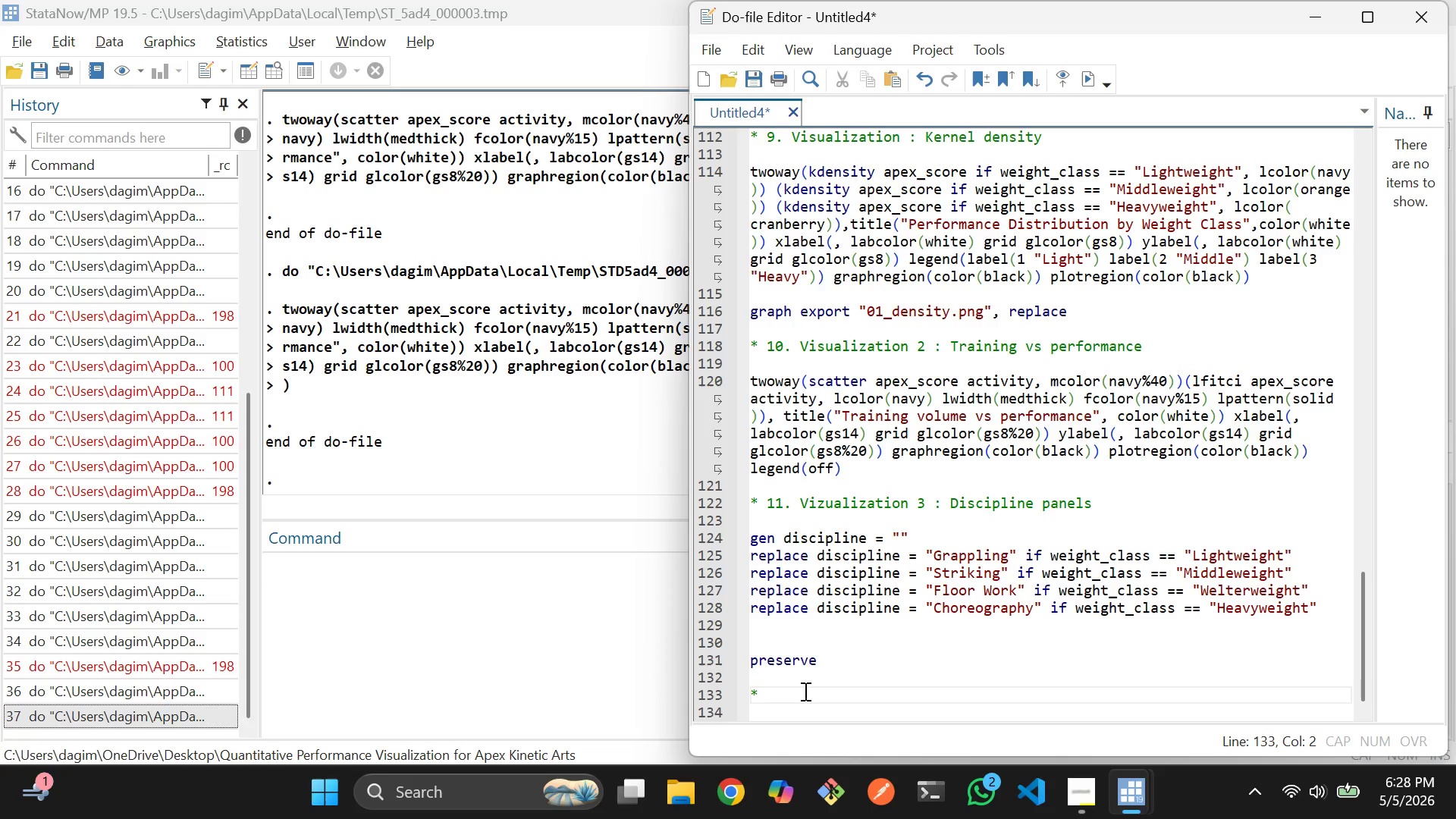 
type(we )
 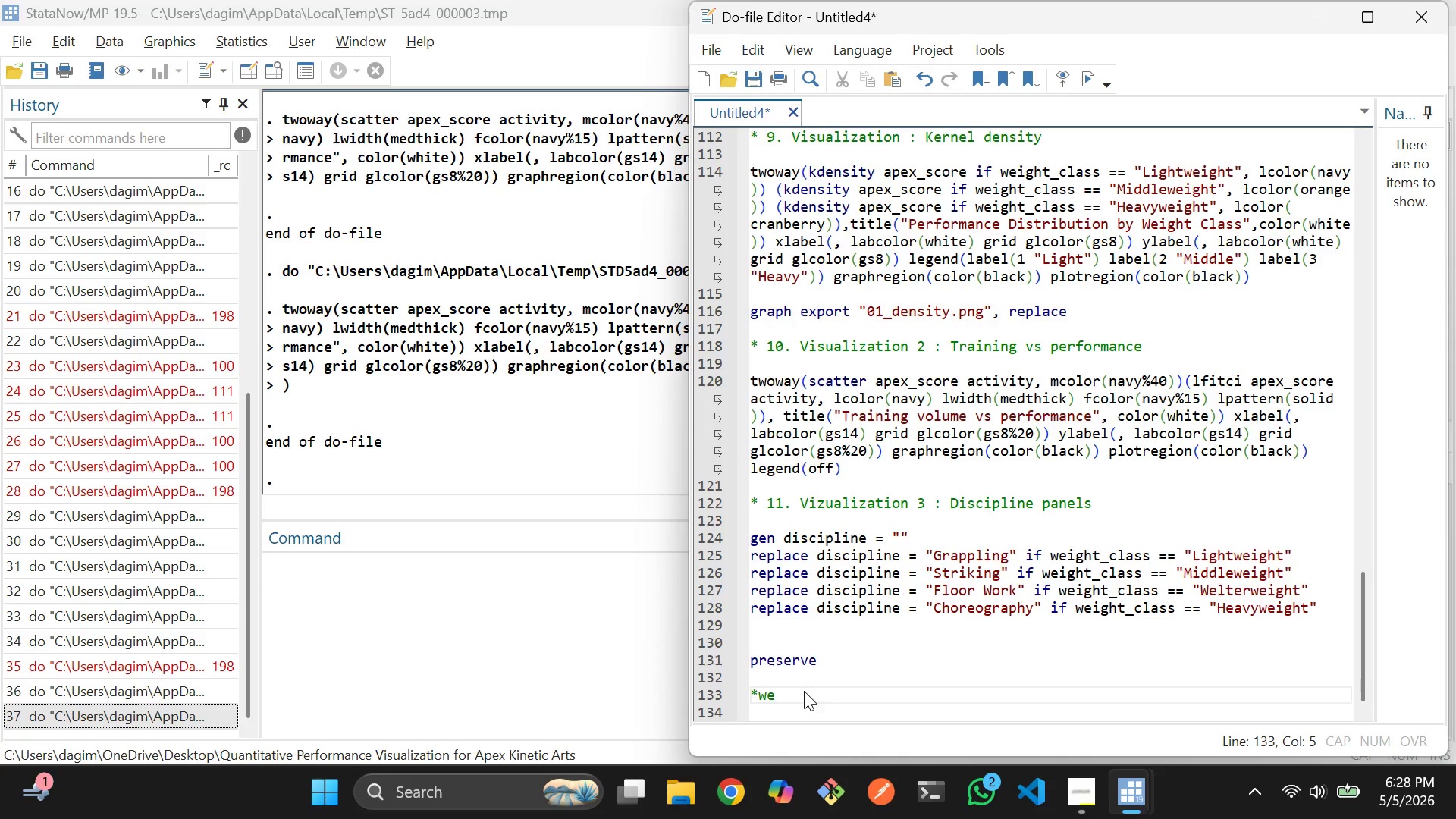 
key(ArrowLeft)
 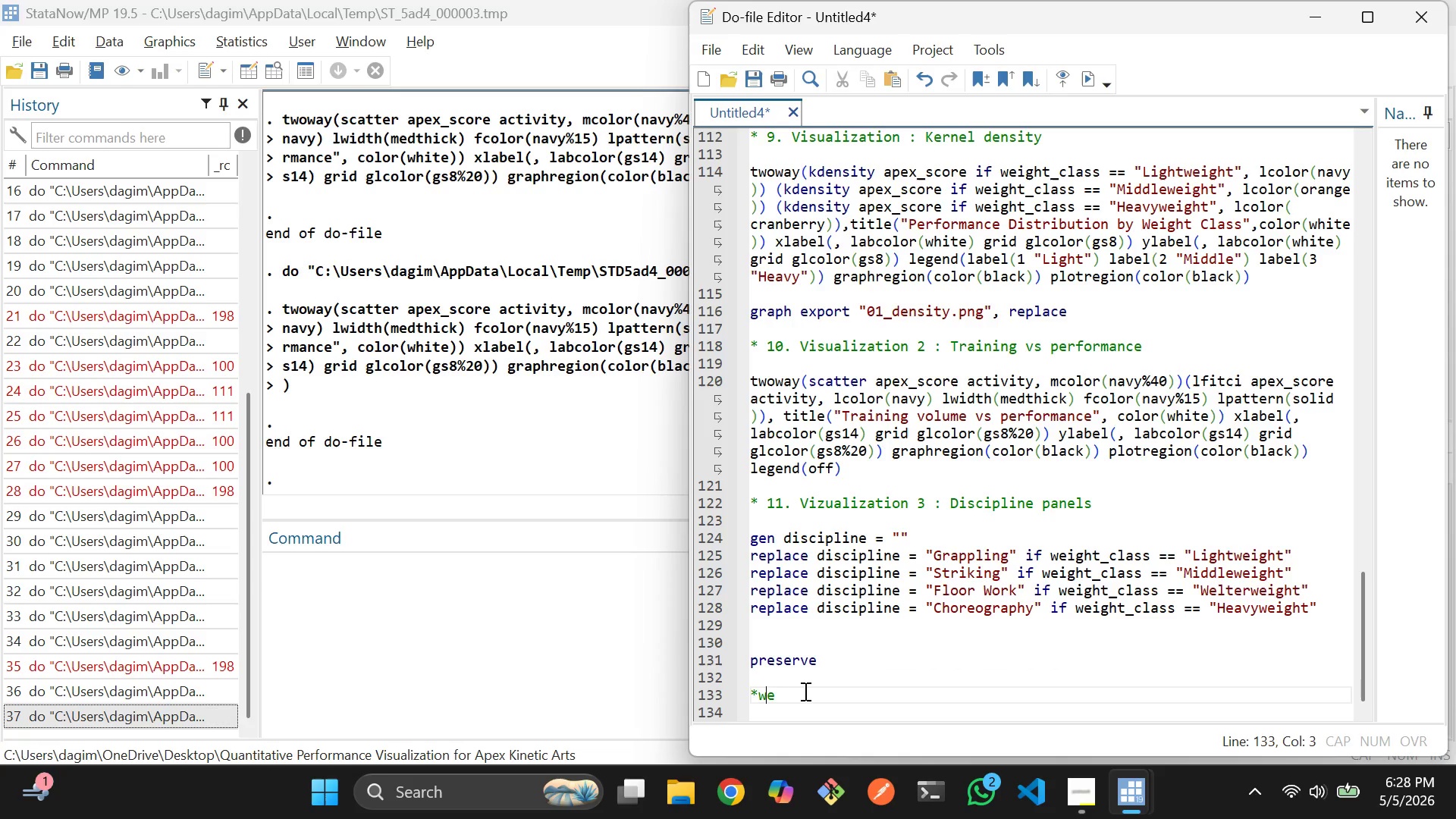 
key(ArrowLeft)
 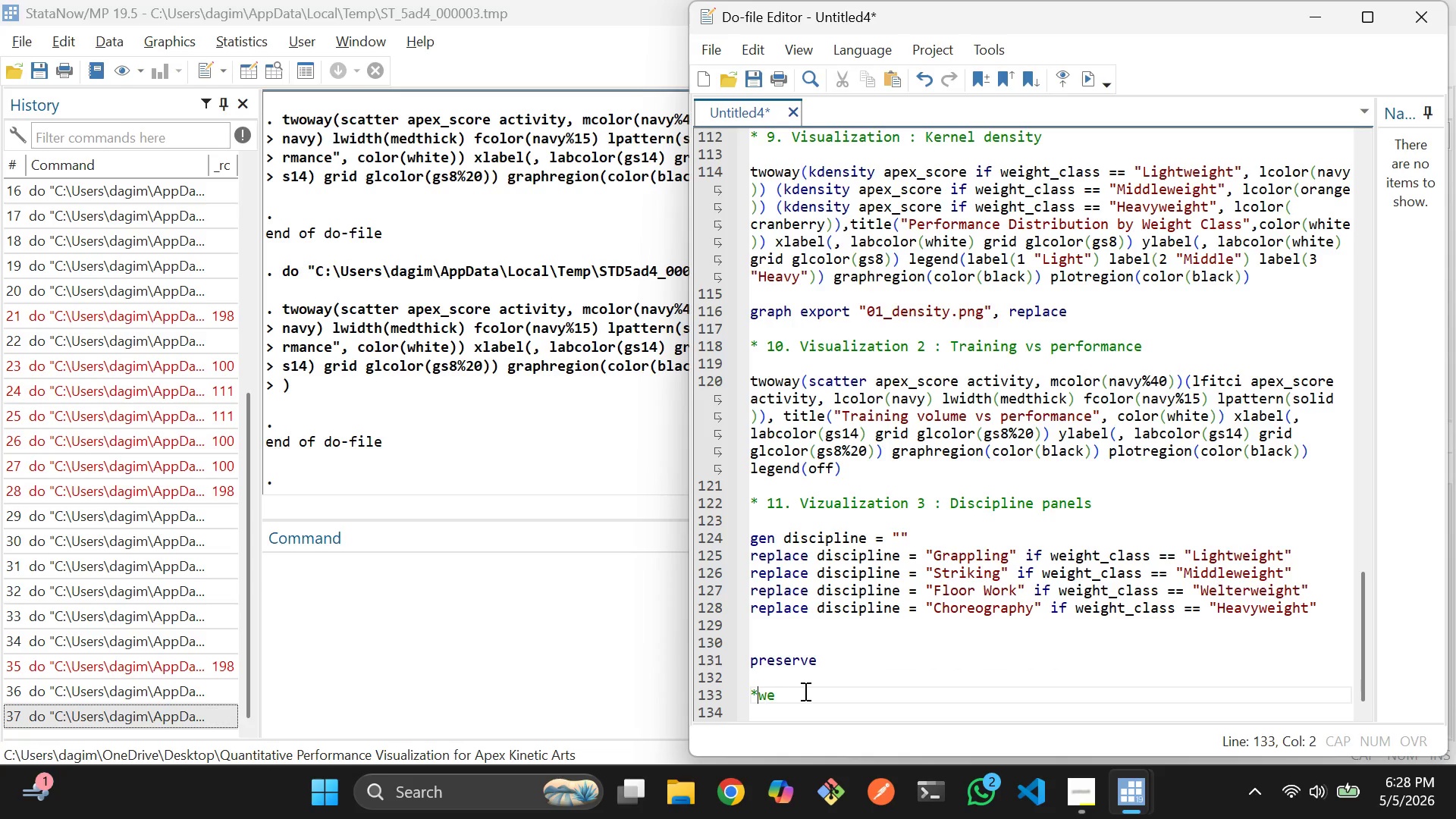 
key(ArrowLeft)
 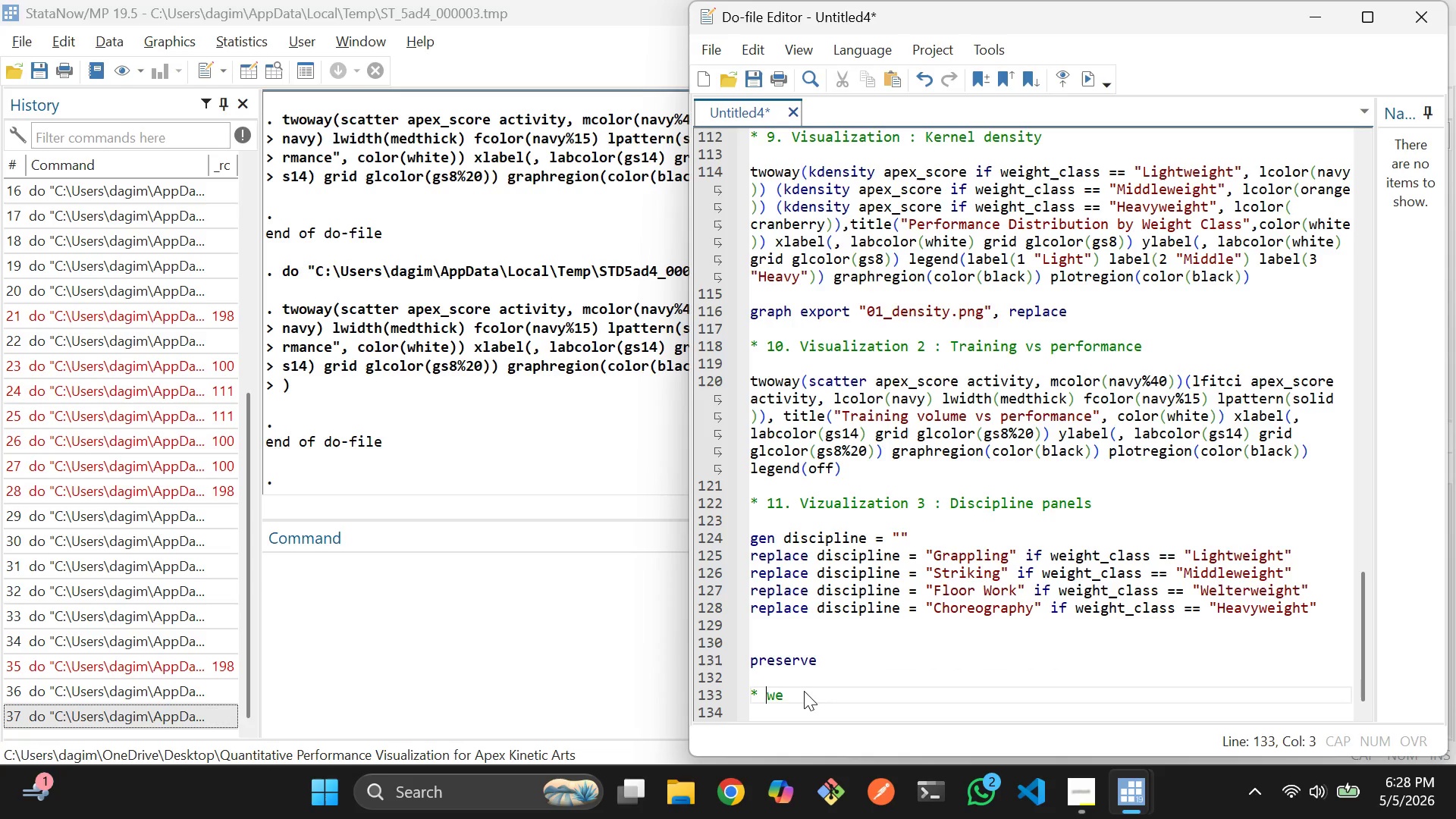 
key(Space)
 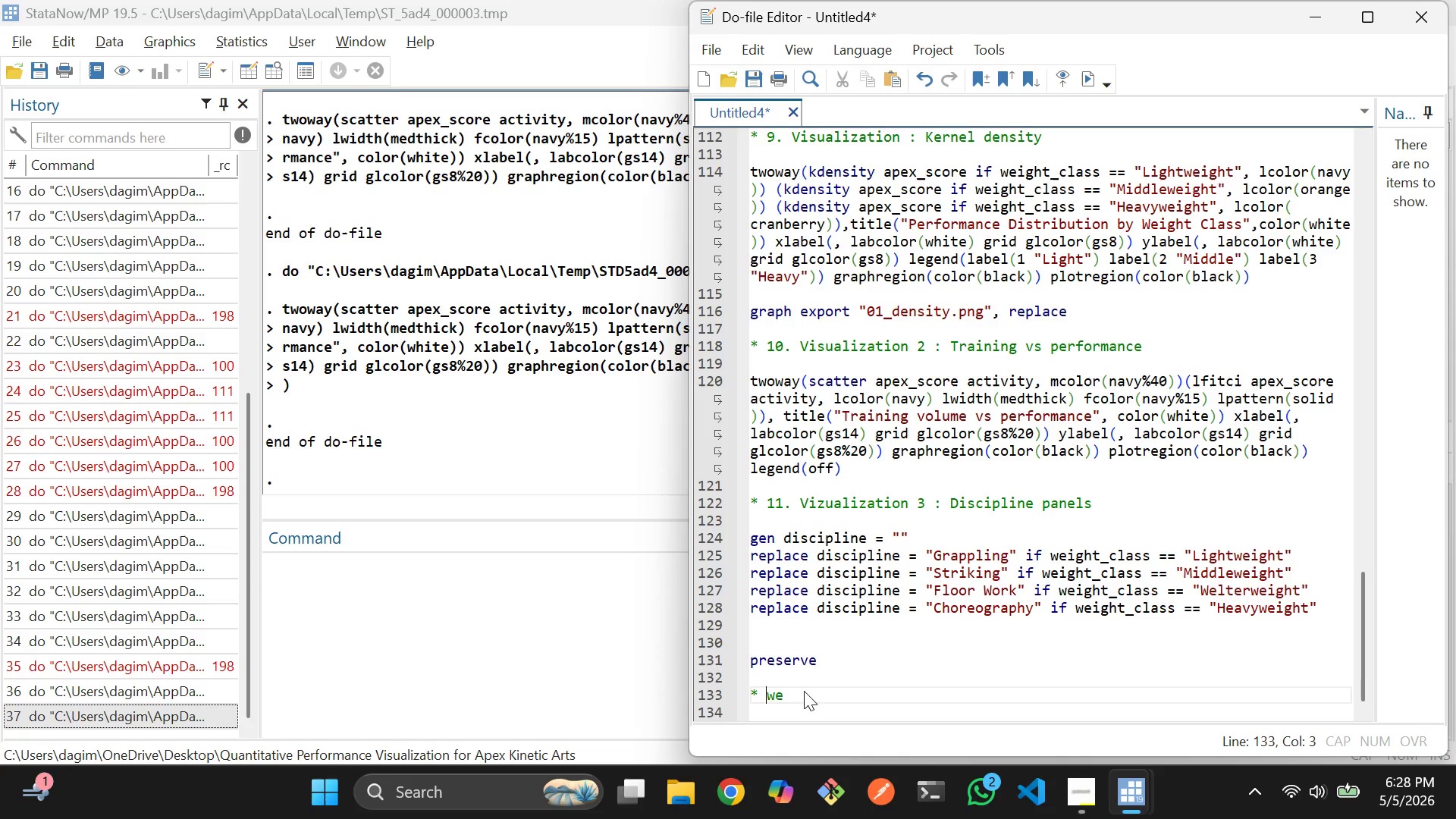 
key(ArrowRight)
 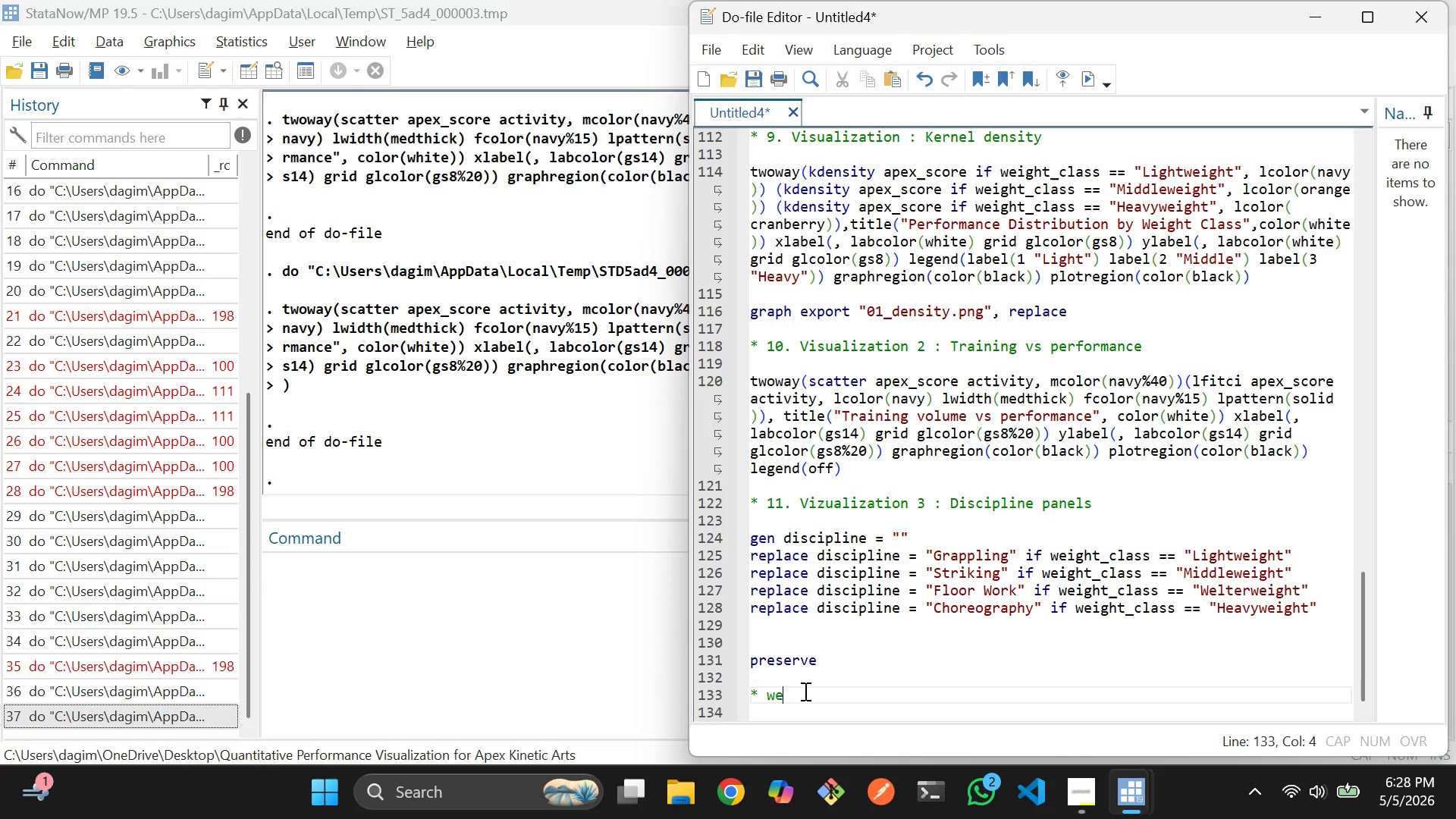 
key(ArrowRight)
 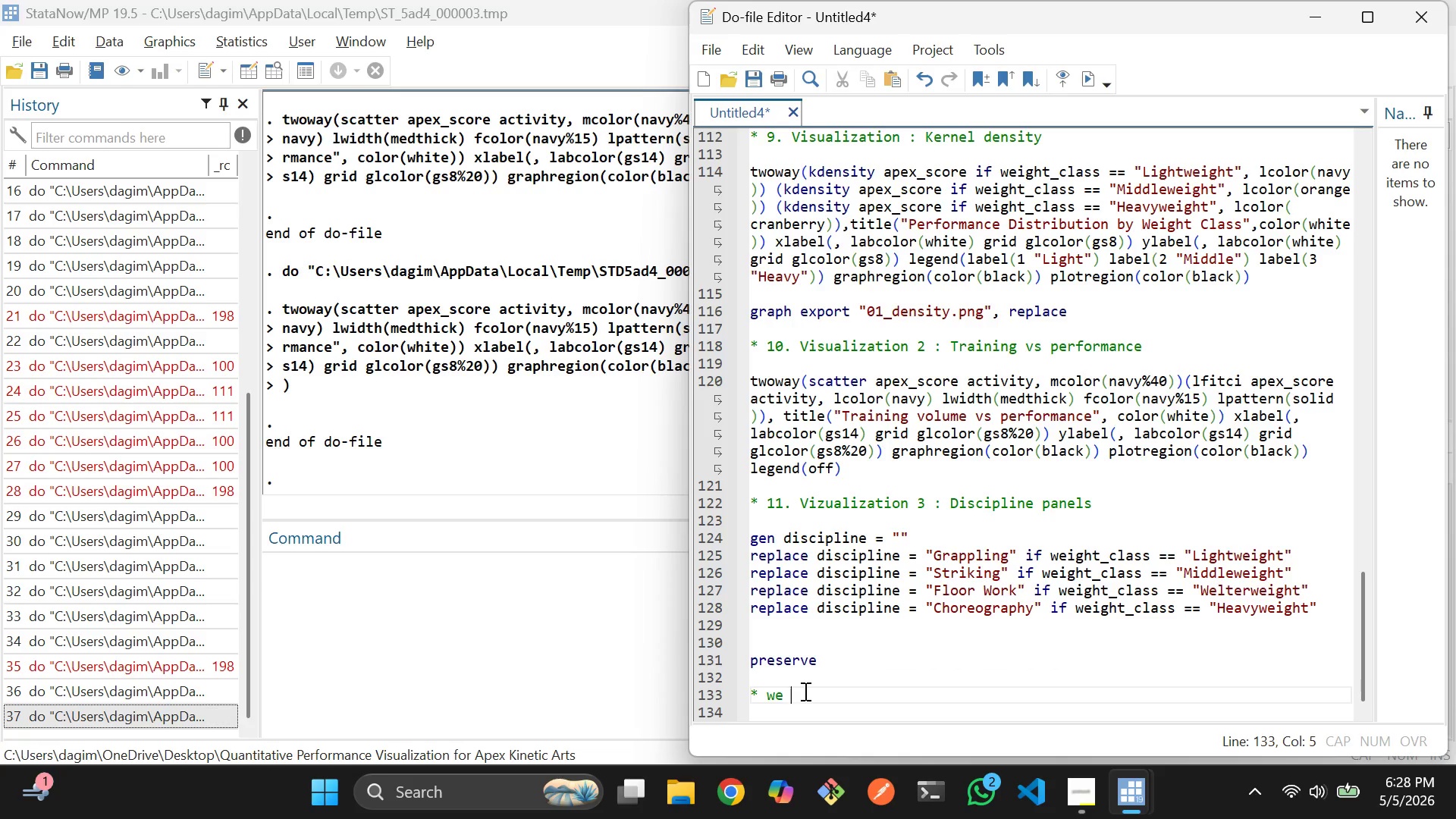 
key(ArrowRight)
 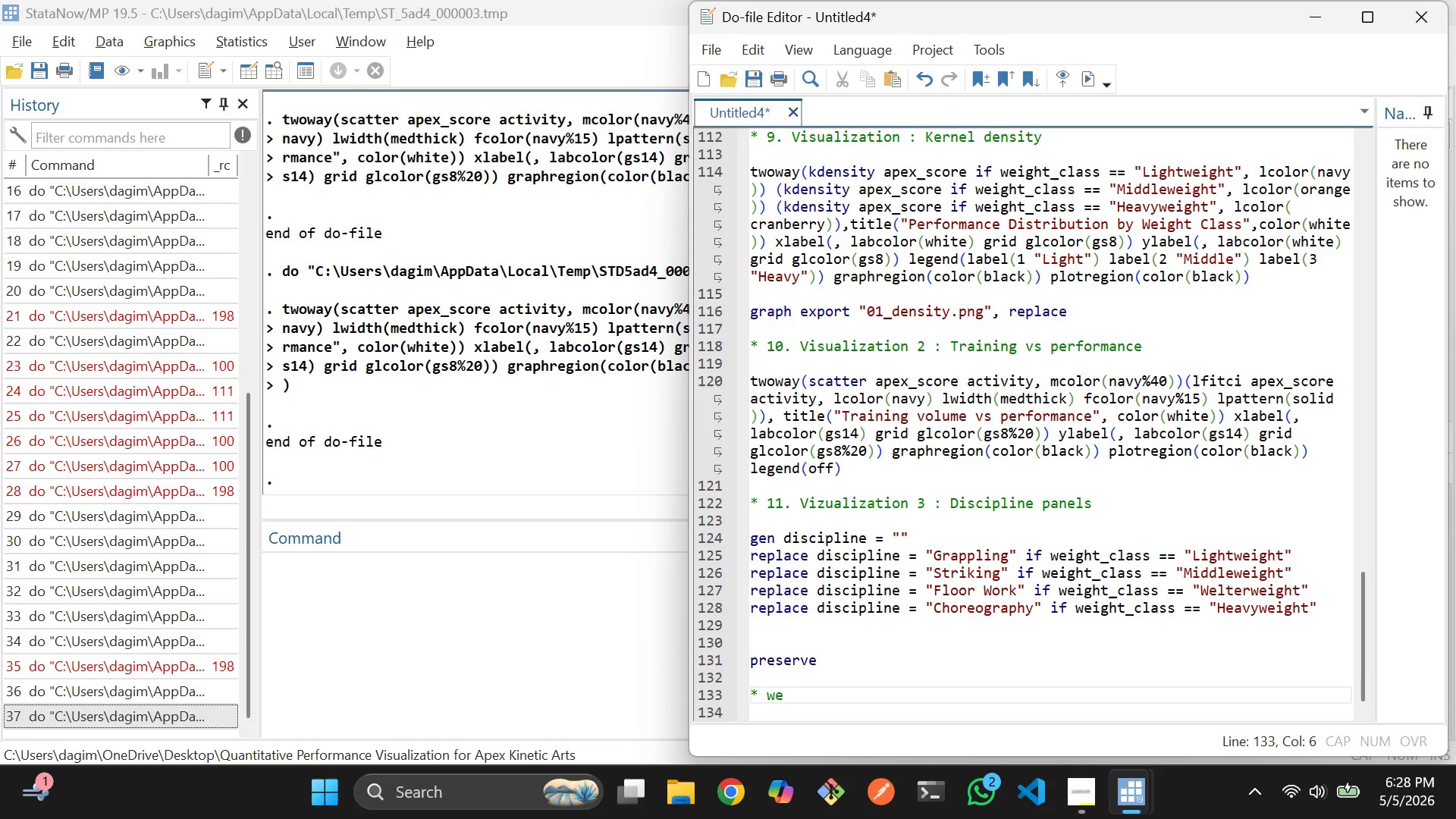 
type(set )
 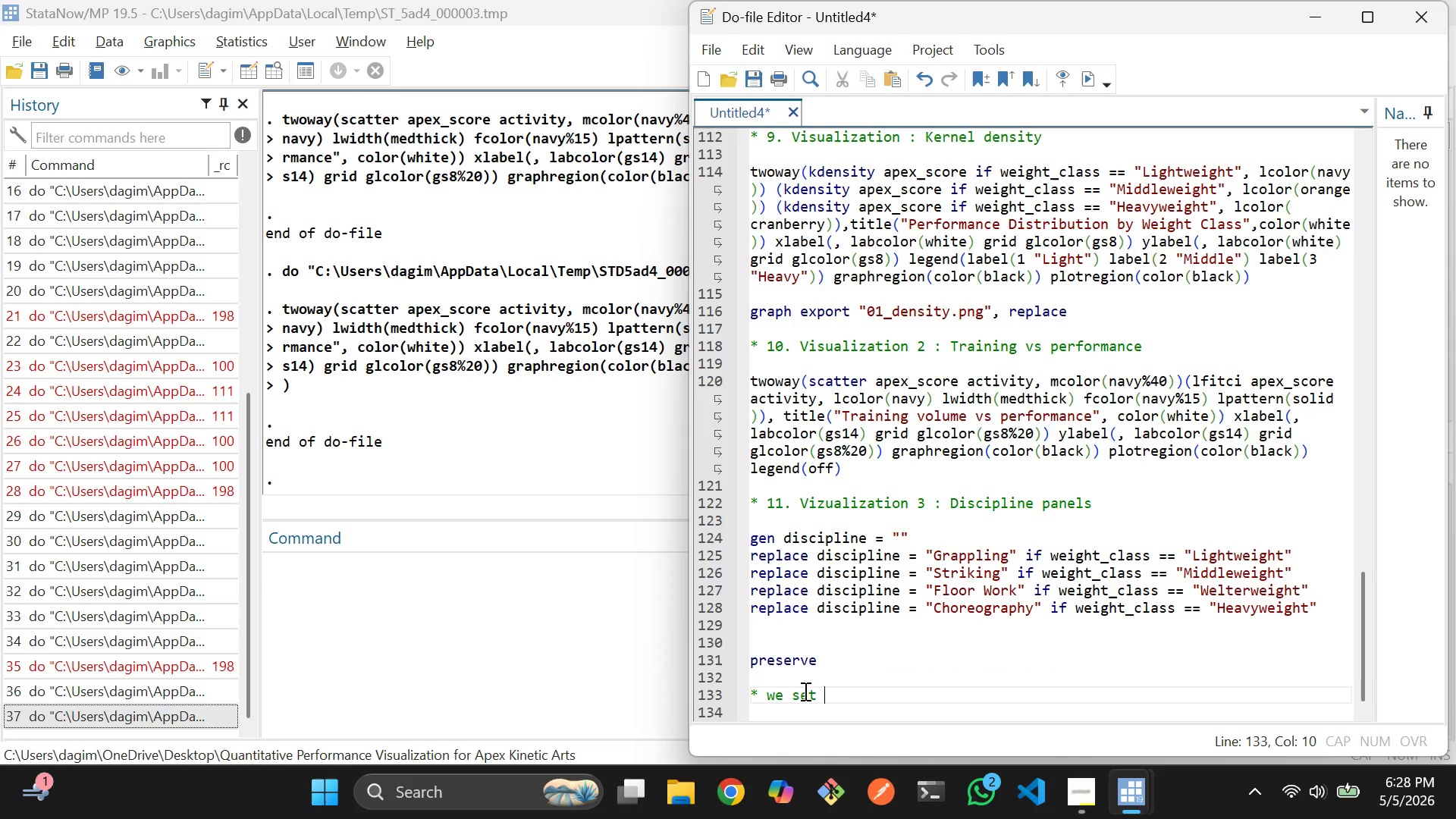 
type(consistent y axis range for comparobility)
 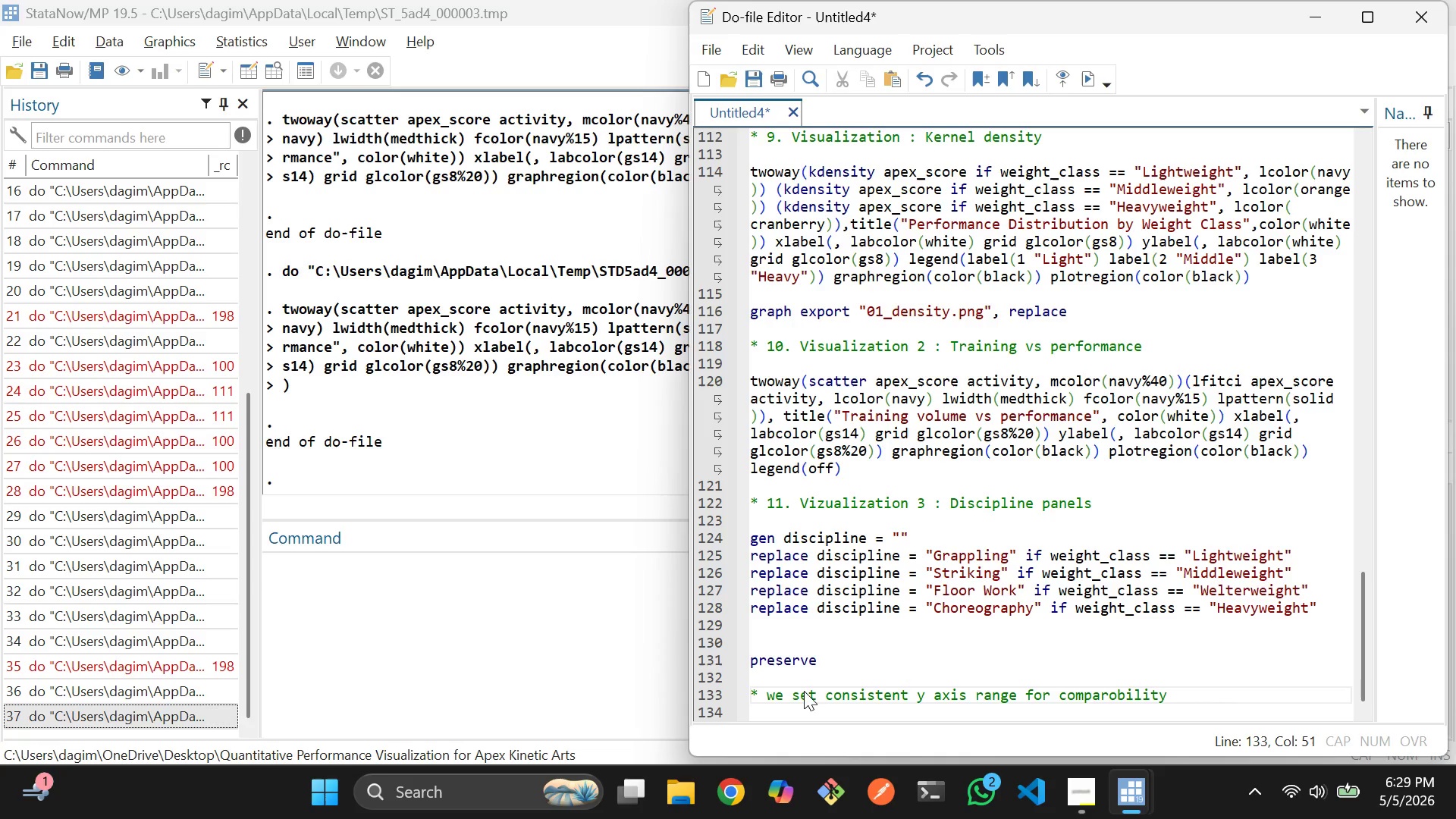 
key(Enter)
 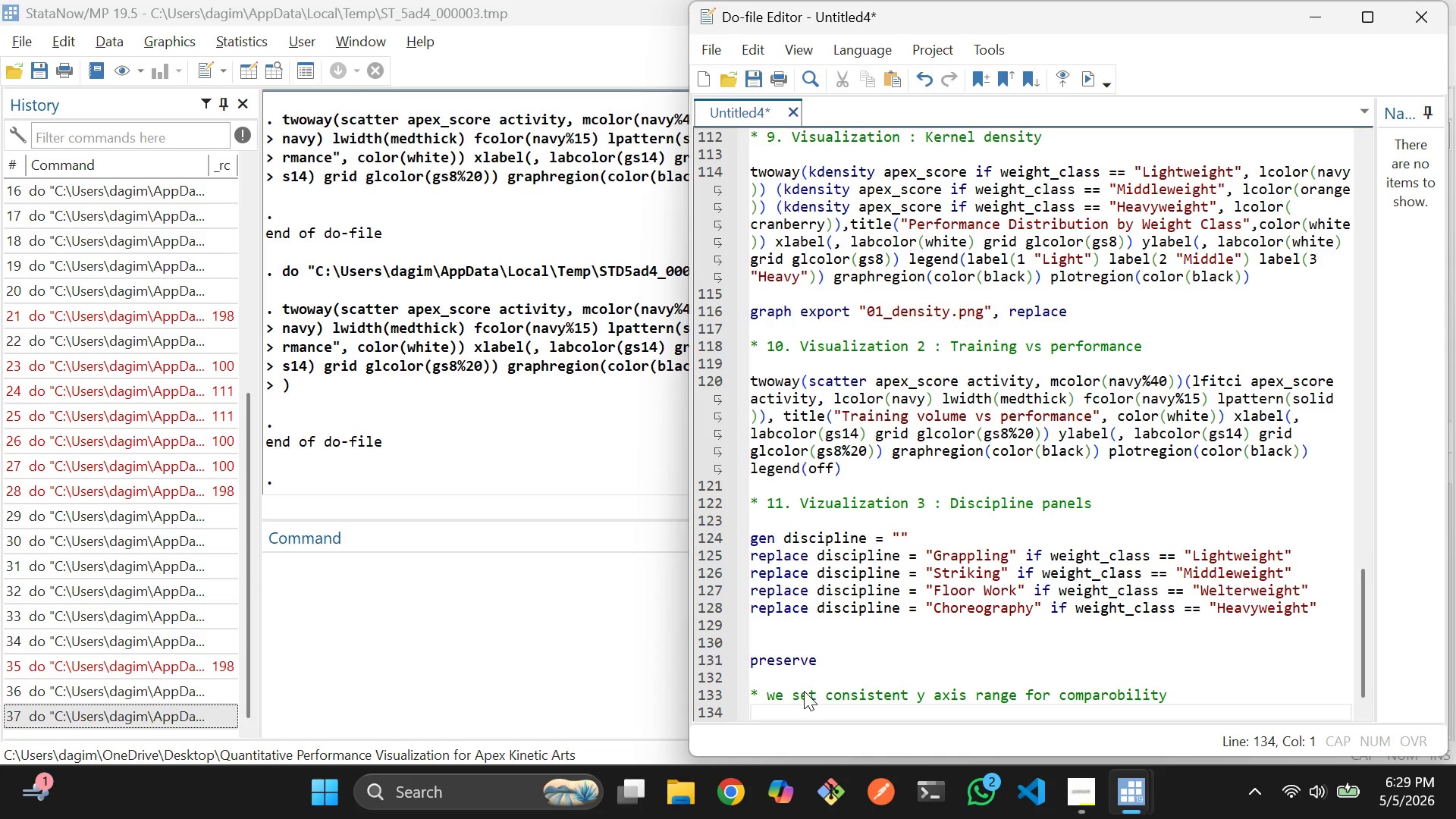 
key(Enter)
 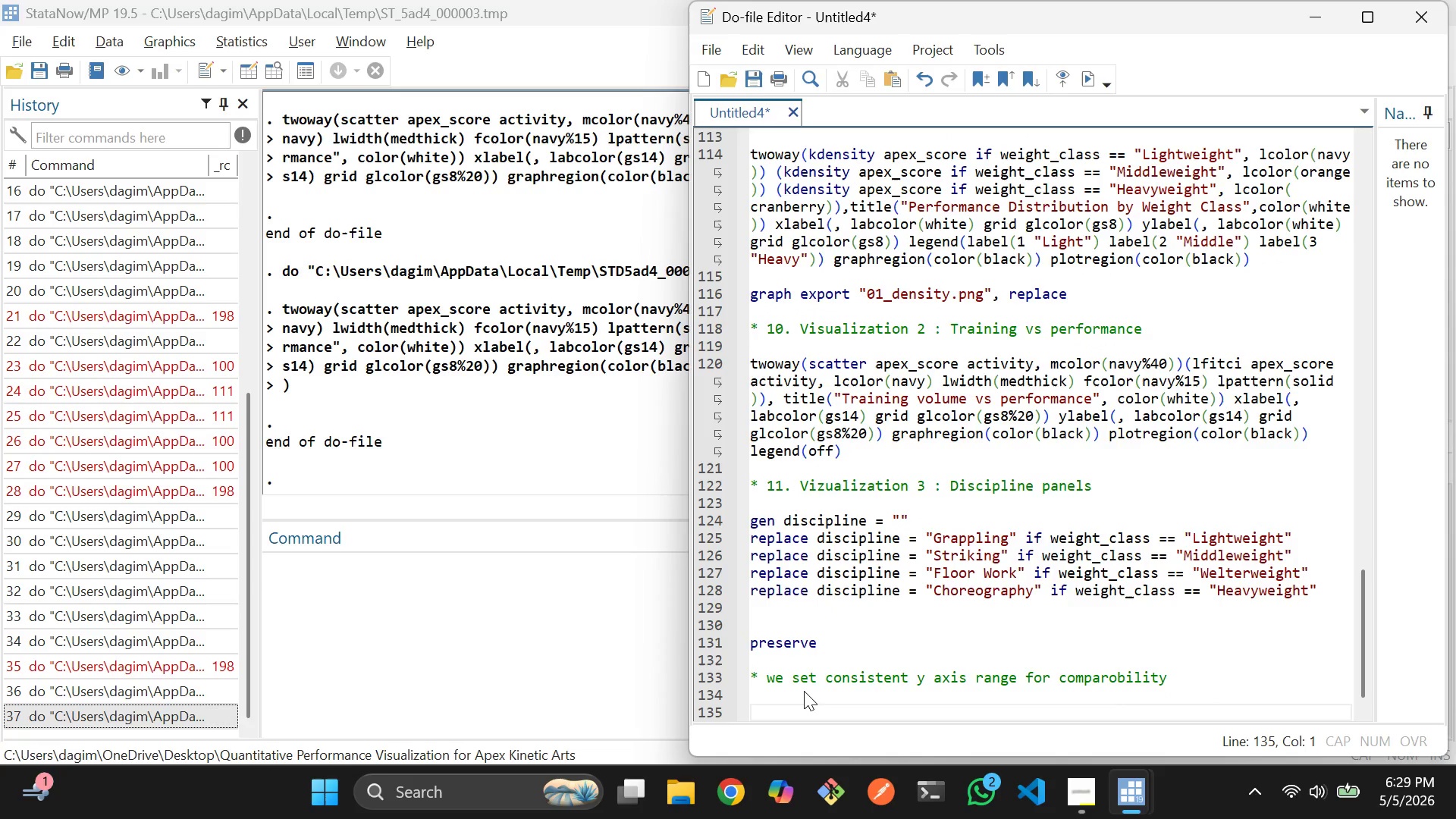 
type(quietly summarize apex)
key(Tab)
 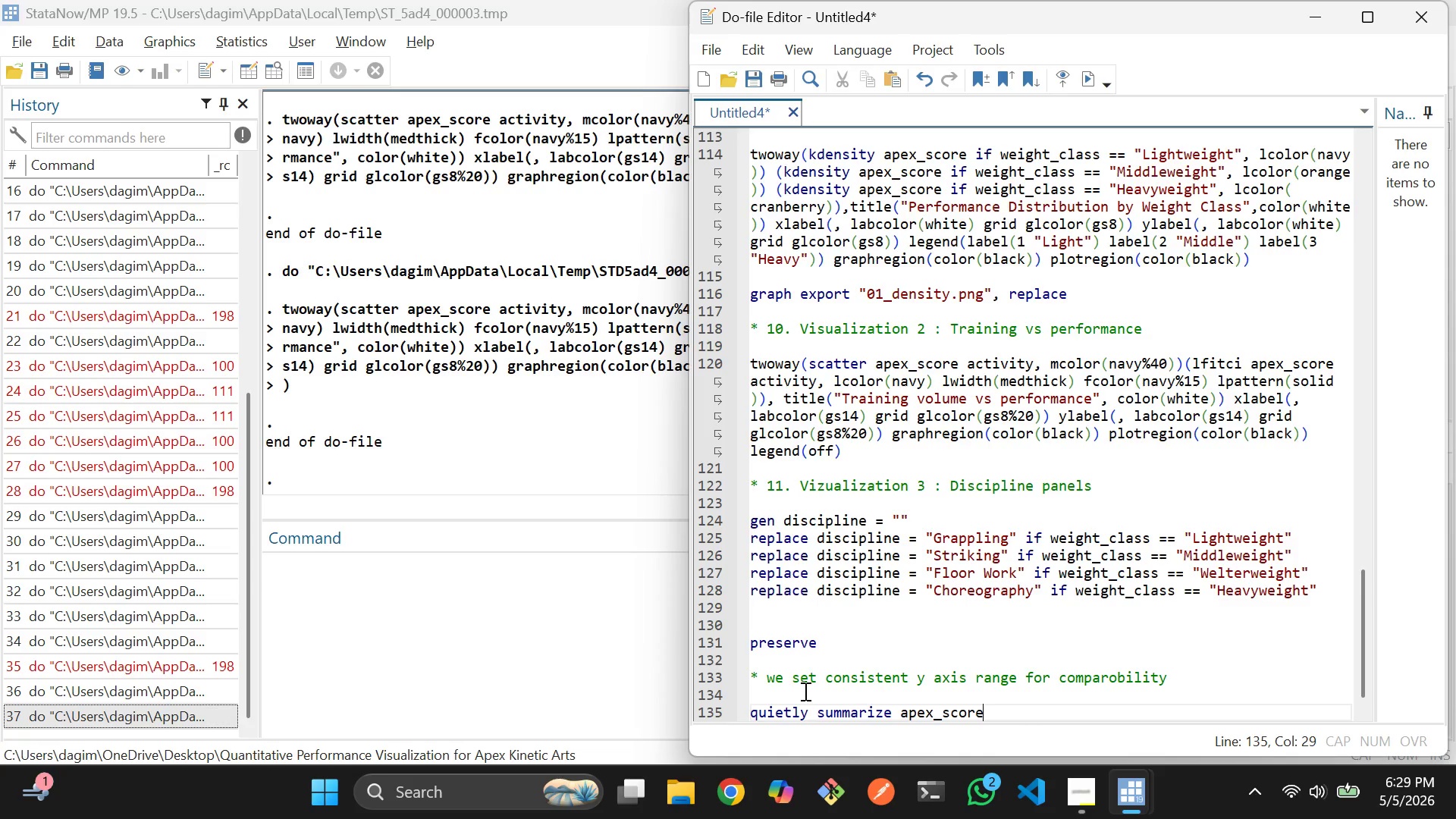 
key(Enter)
 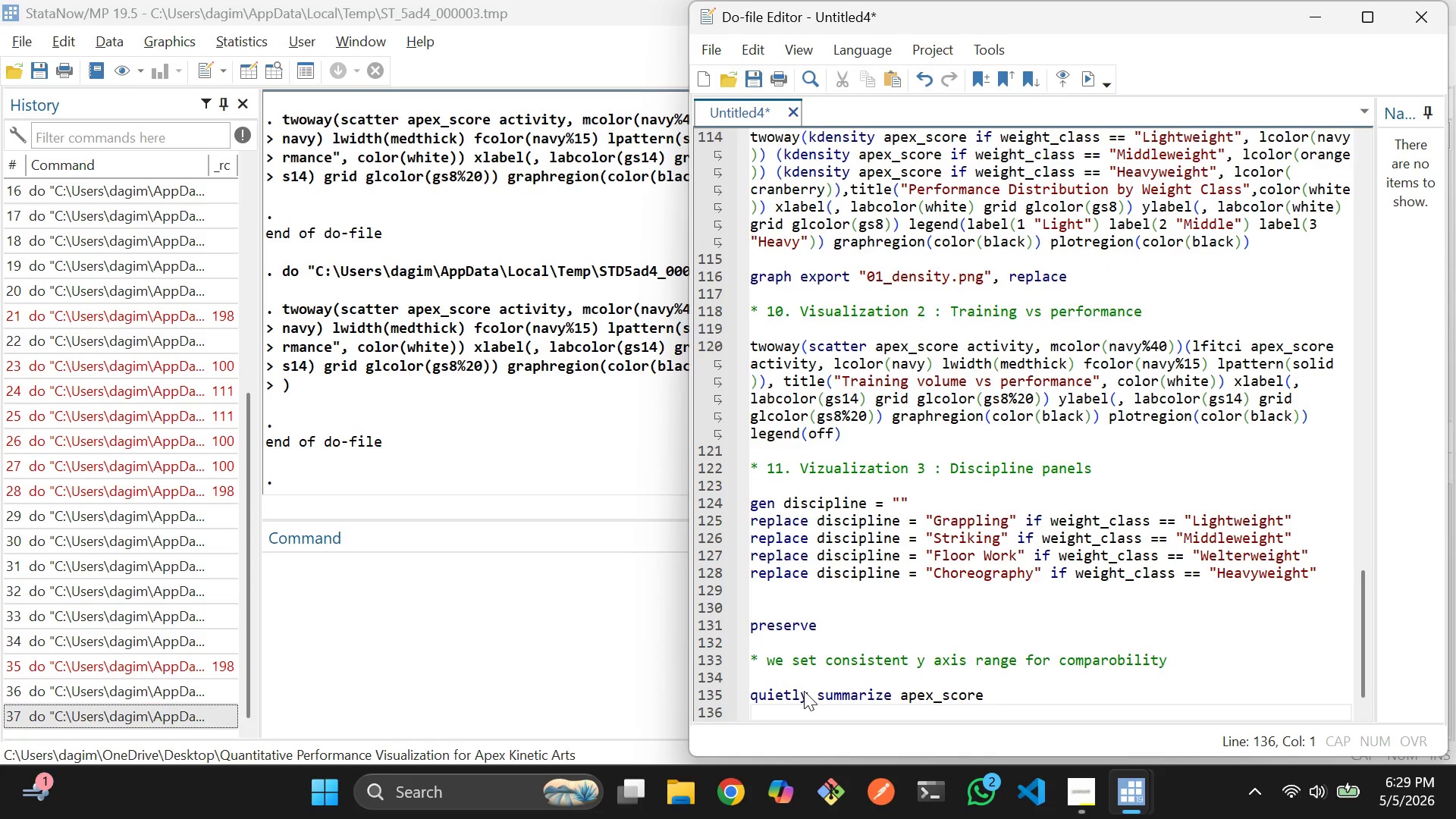 
type(local ymin =)
 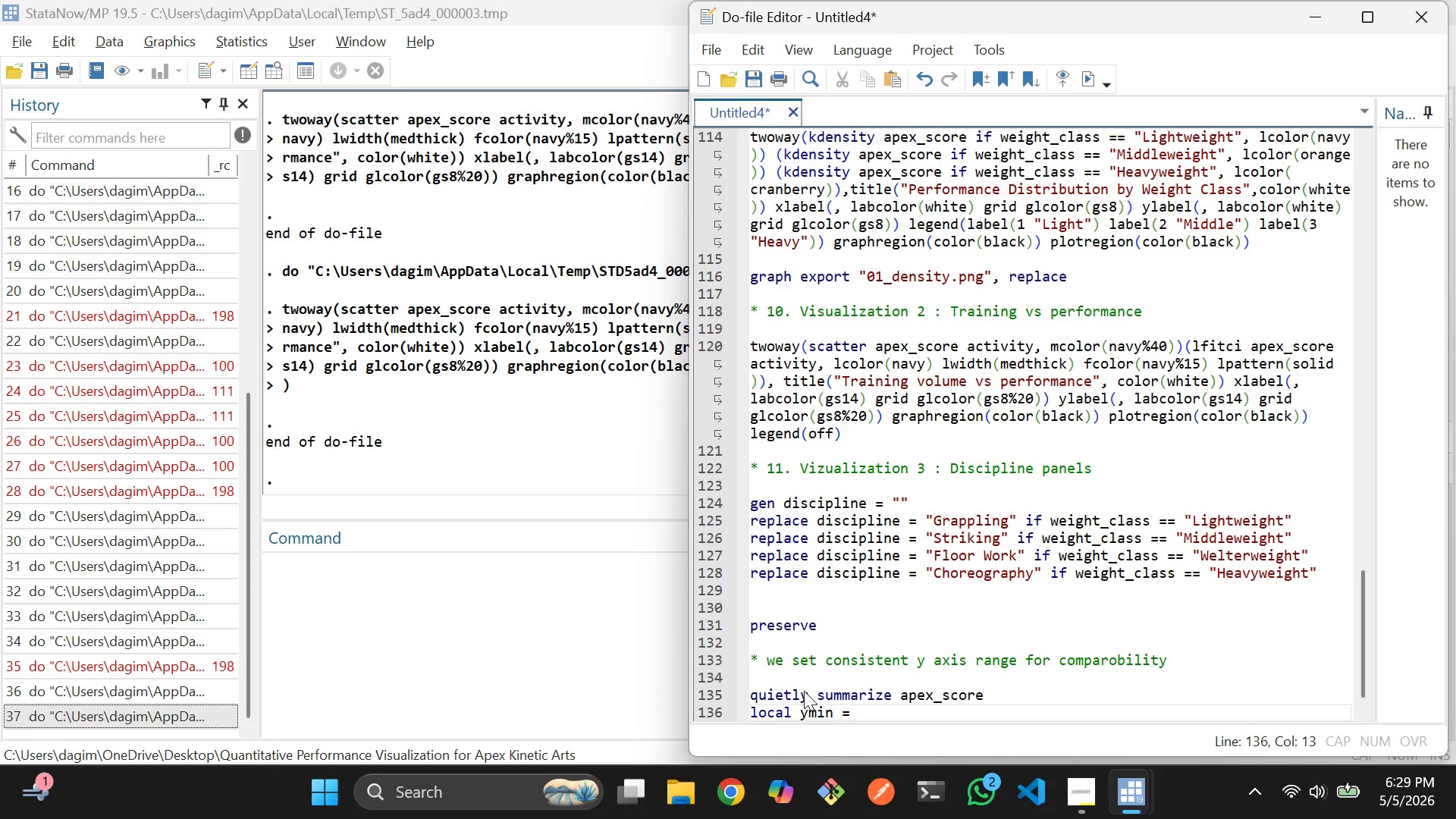 
type( r(min)
 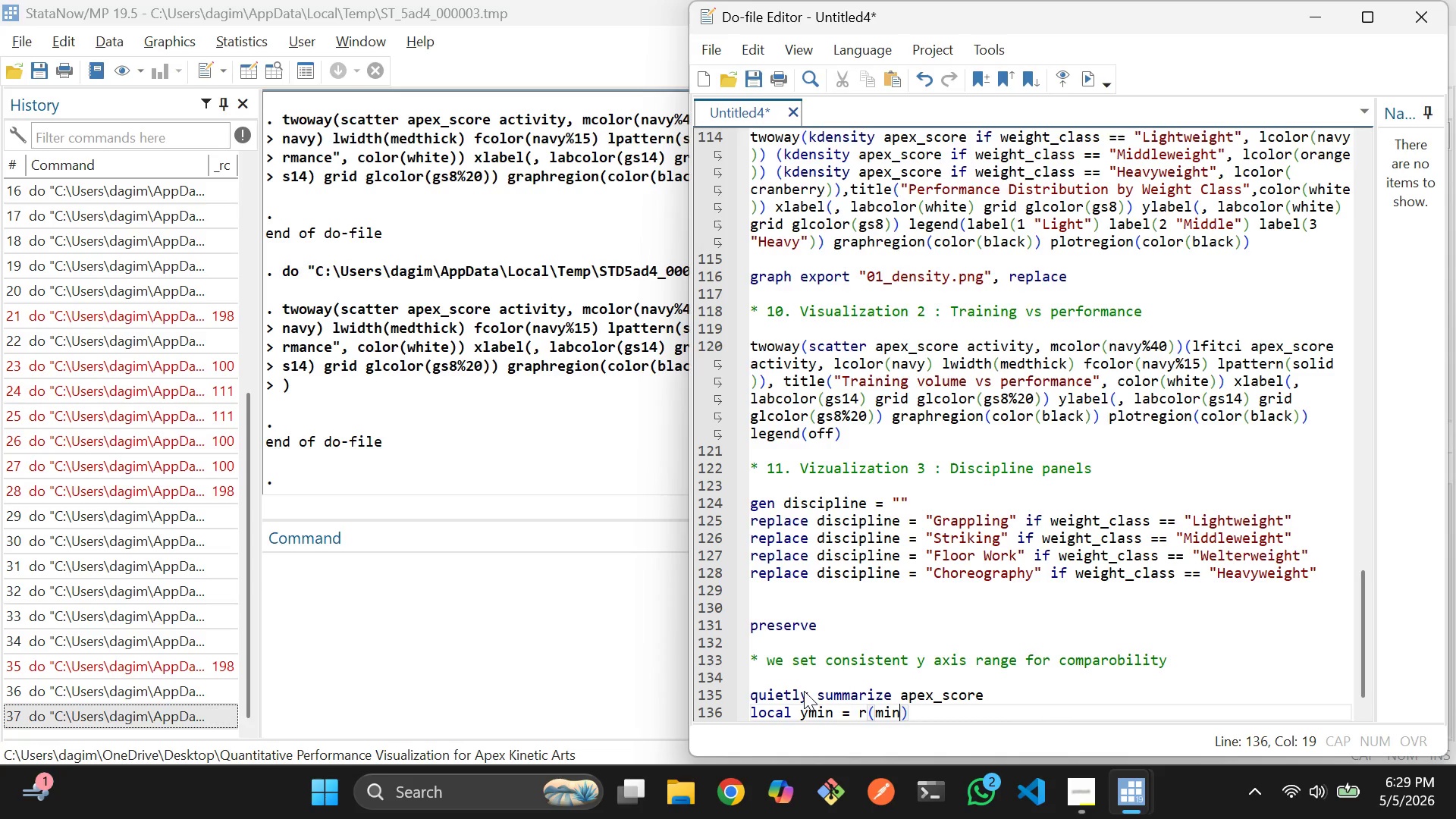 
key(ArrowRight)
 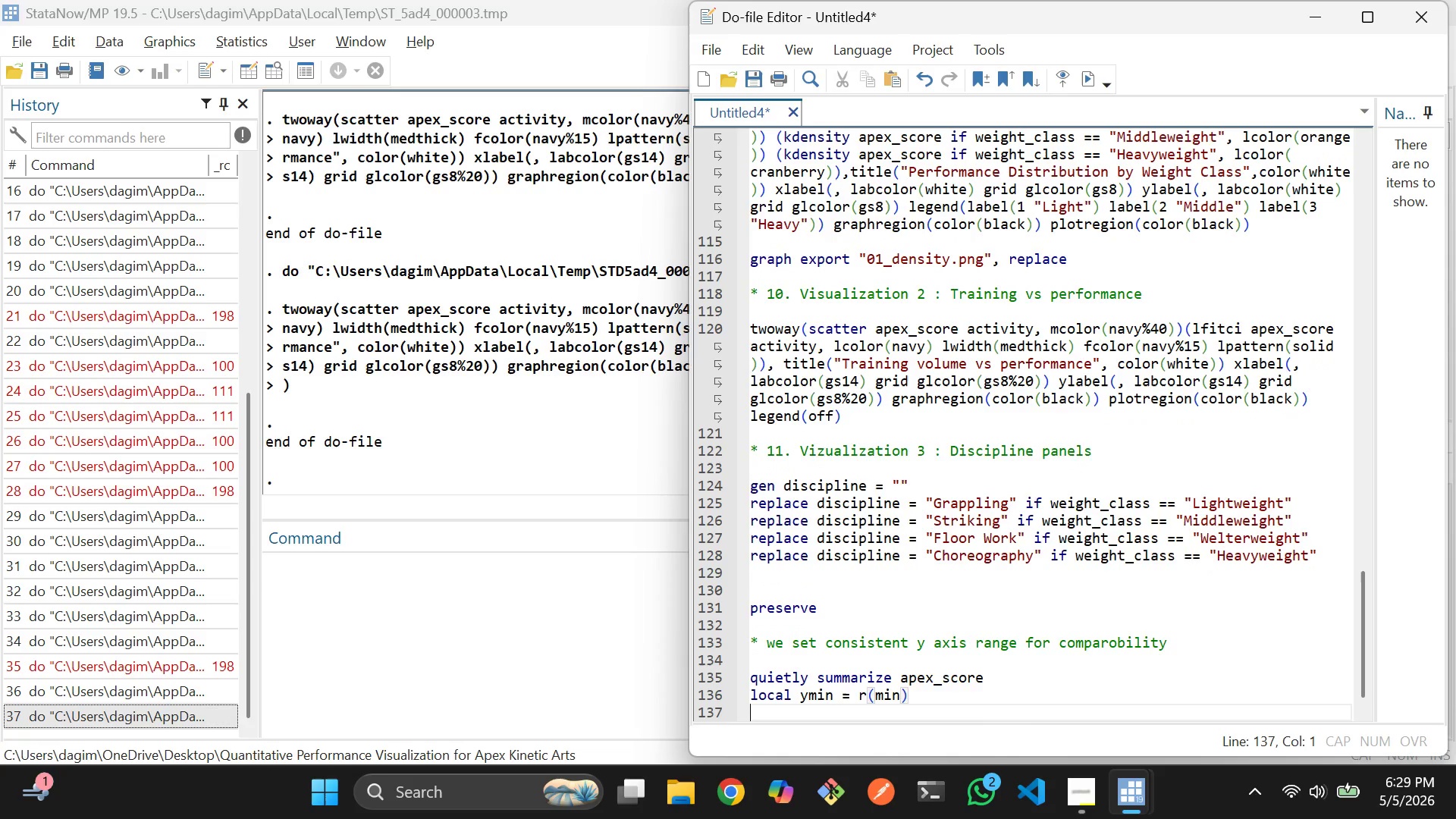 
key(Enter)
 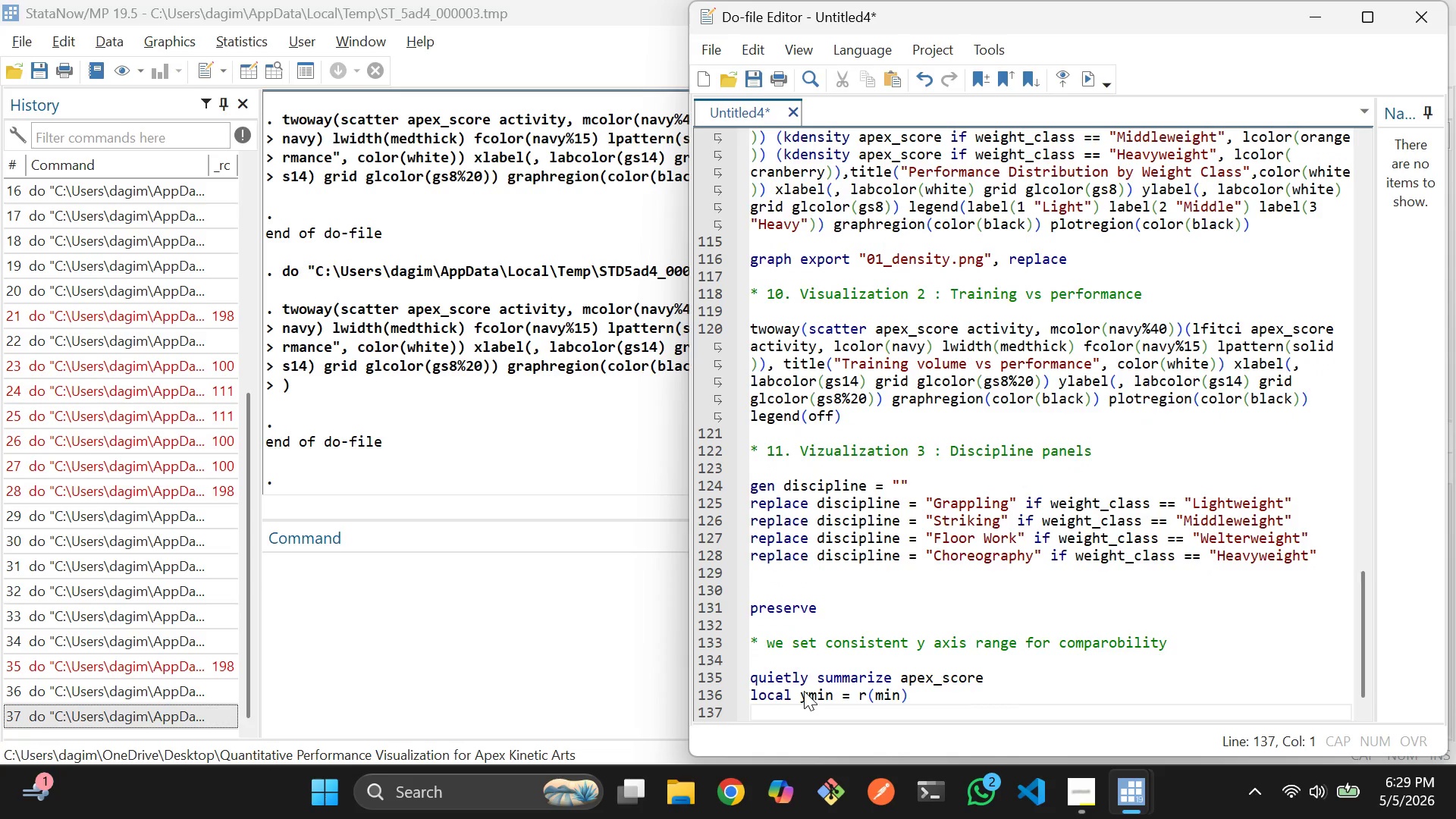 
type(local ymax)
 